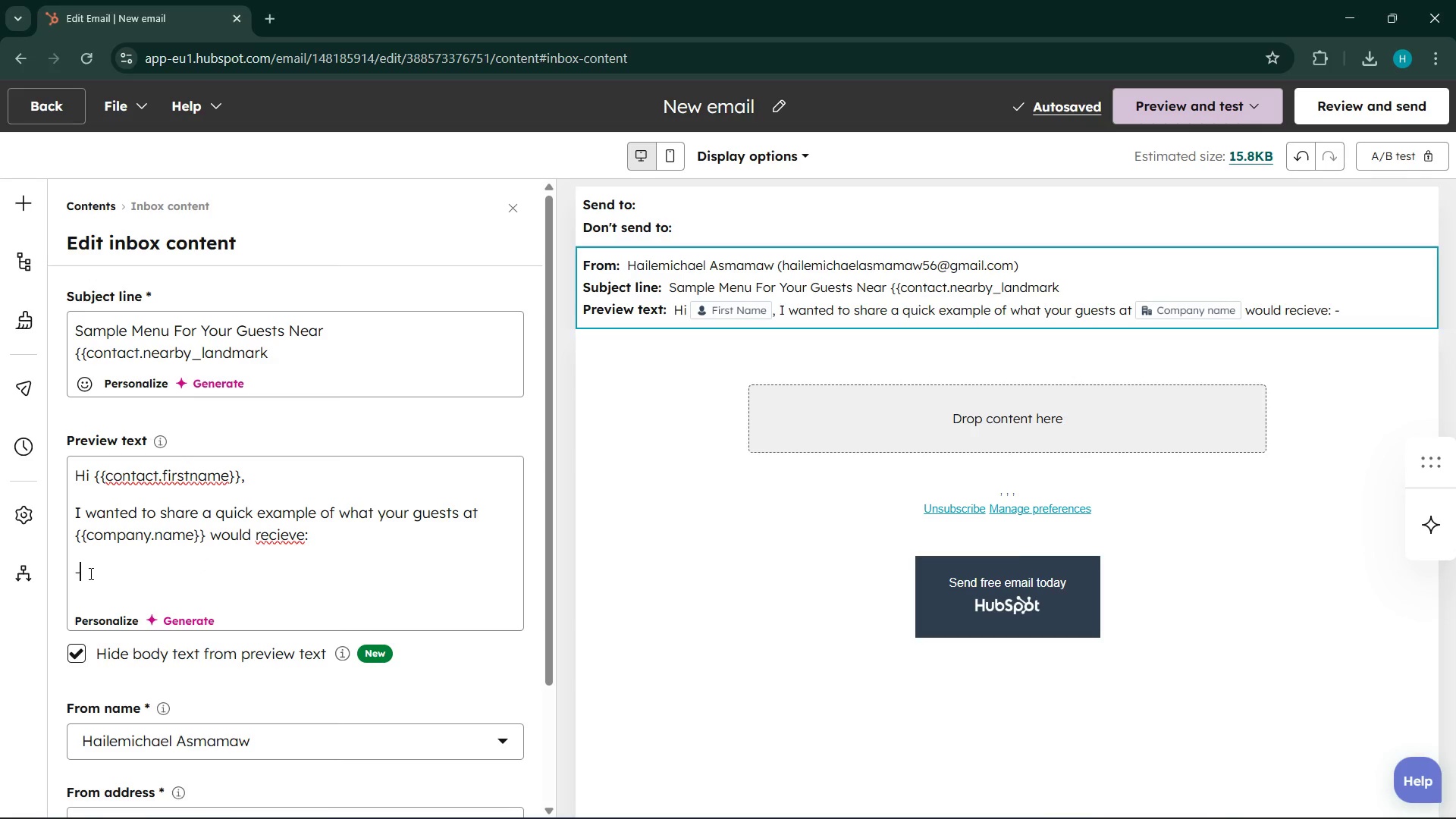 
triple_click([89, 573])
 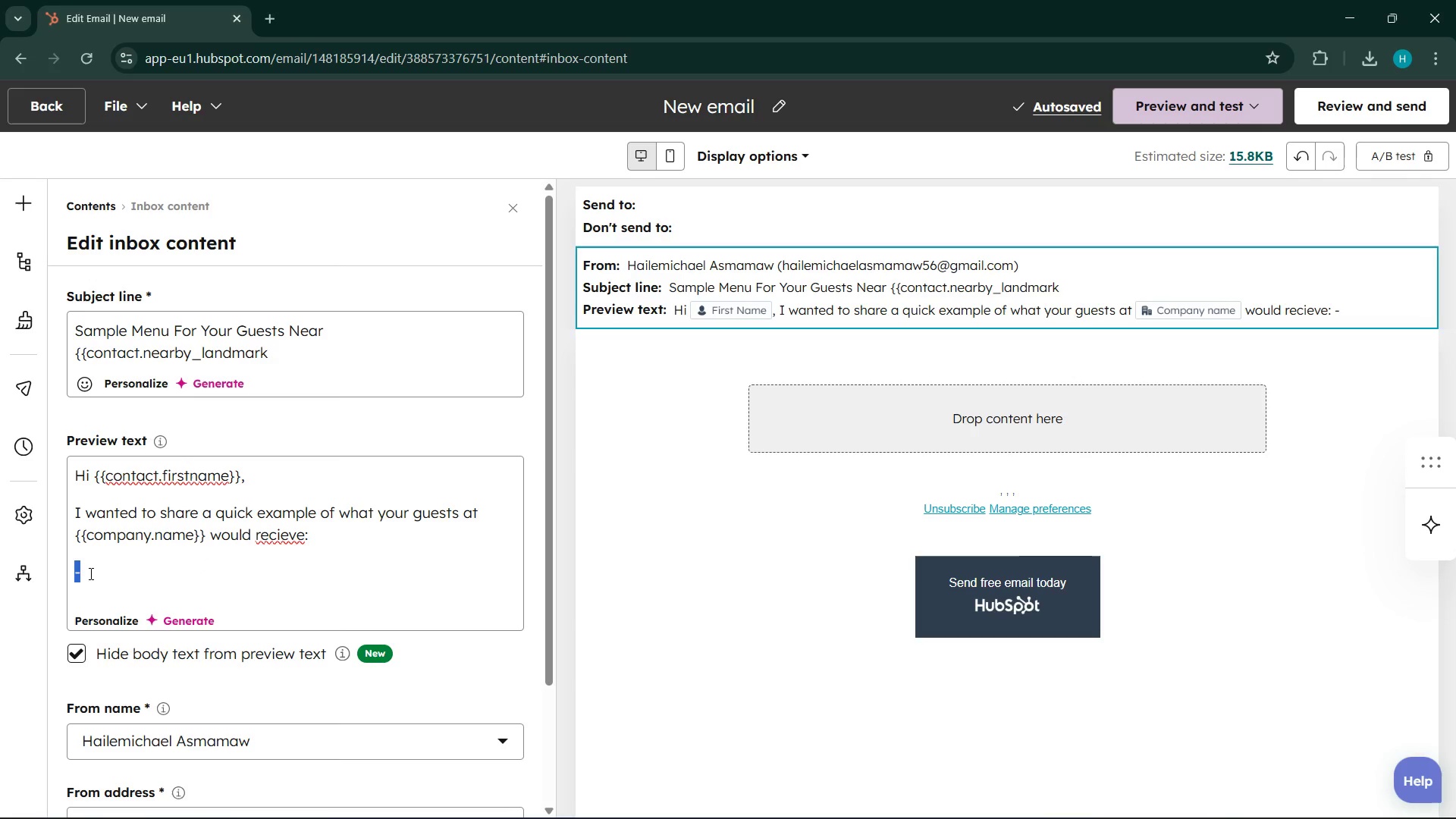 
key(Control+C)
 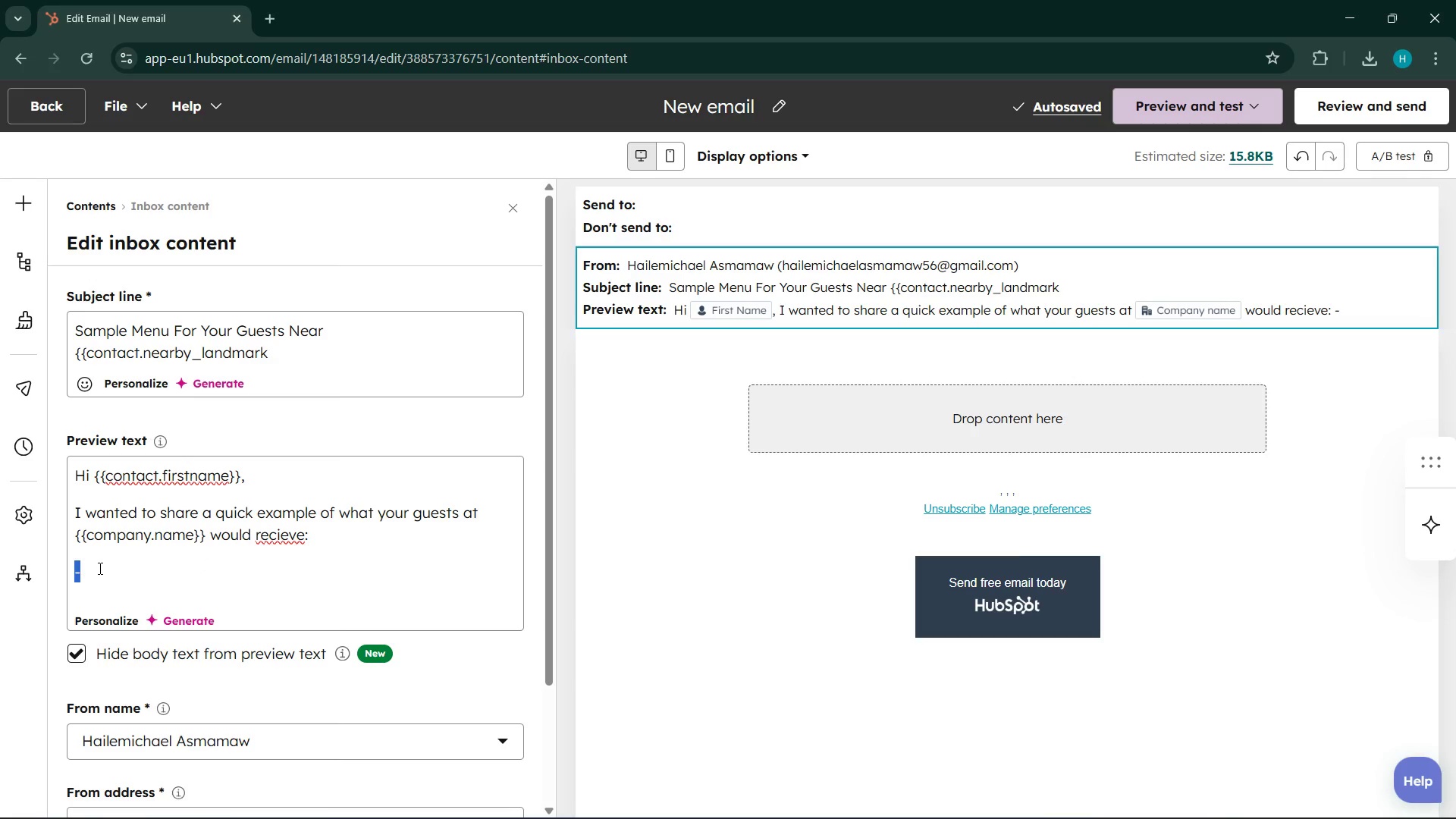 
left_click([99, 568])
 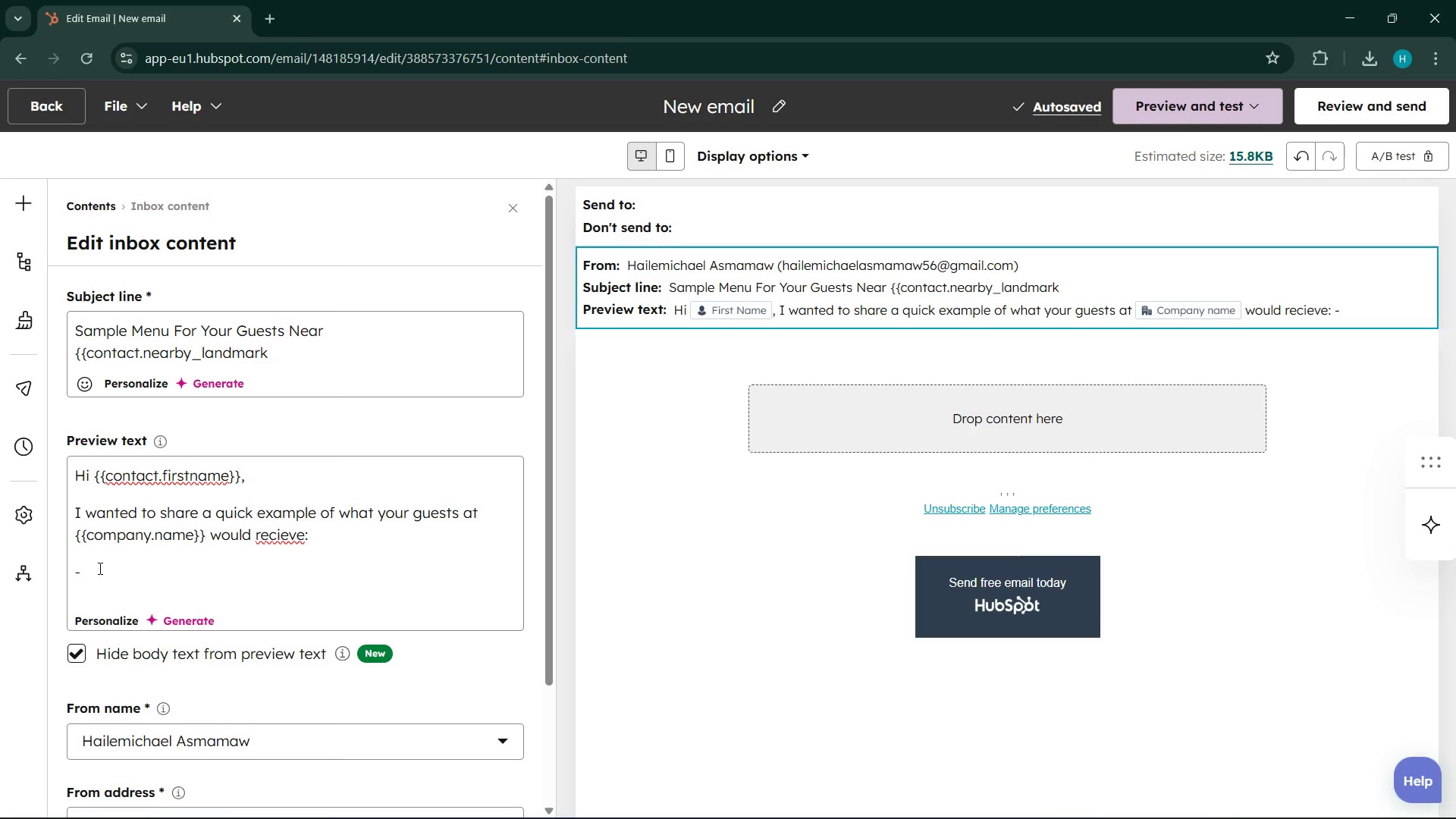 
type( Artisian )
 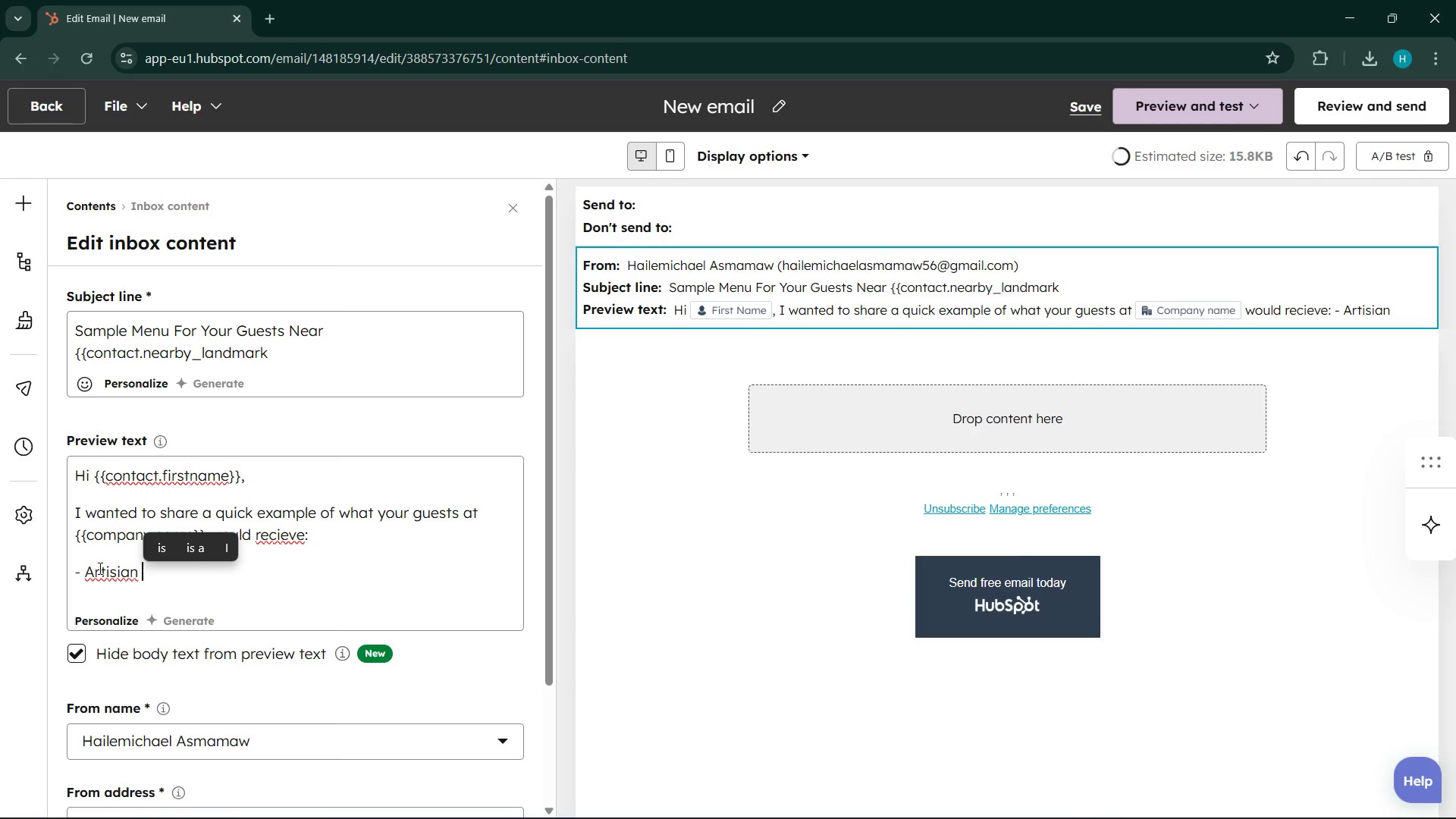 
key(Backspace)
key(Backspace)
key(Backspace)
key(Backspace)
type(an cheeses & charcur)
key(Backspace)
type(teria)
 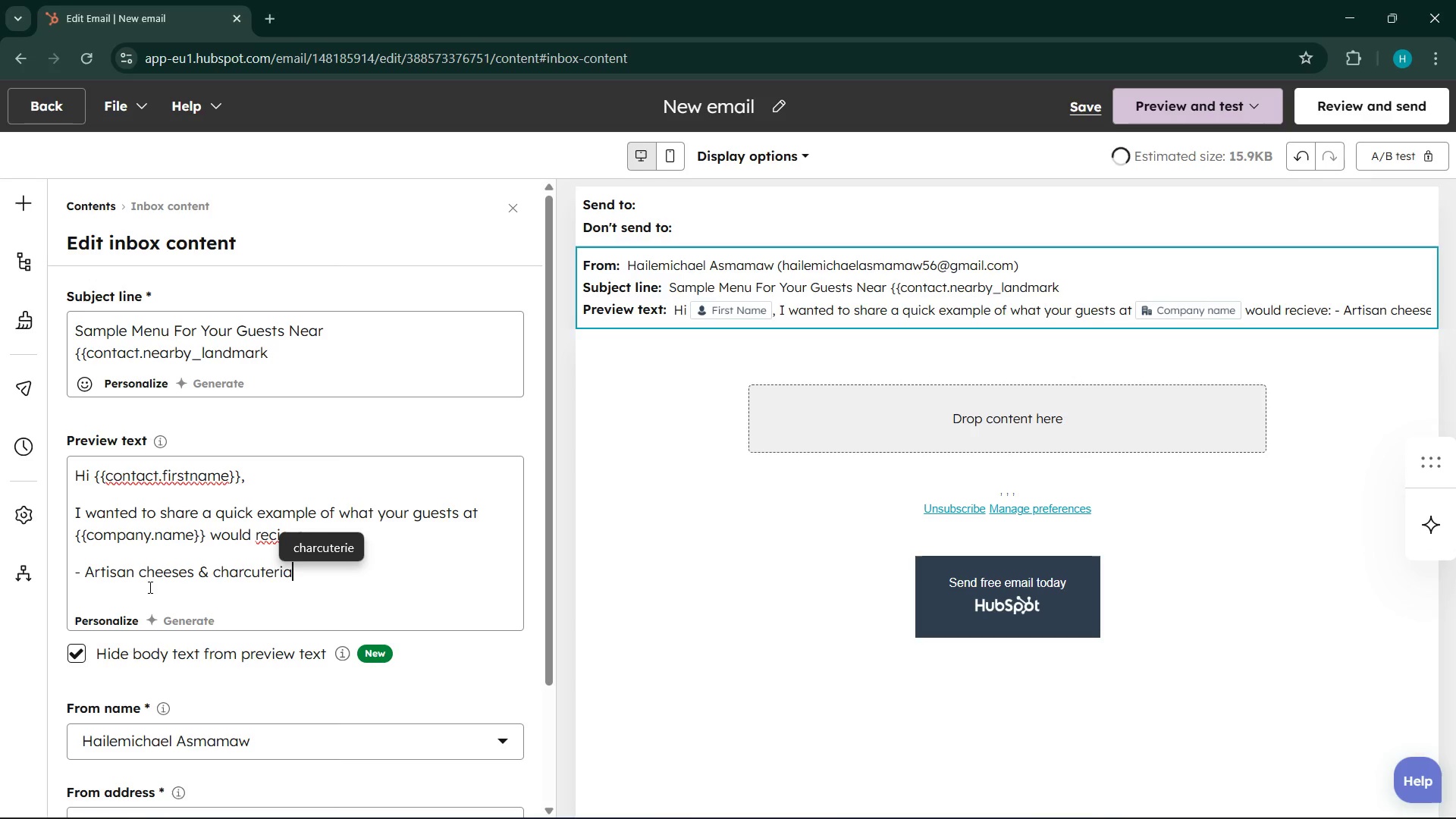 
left_click([315, 556])
 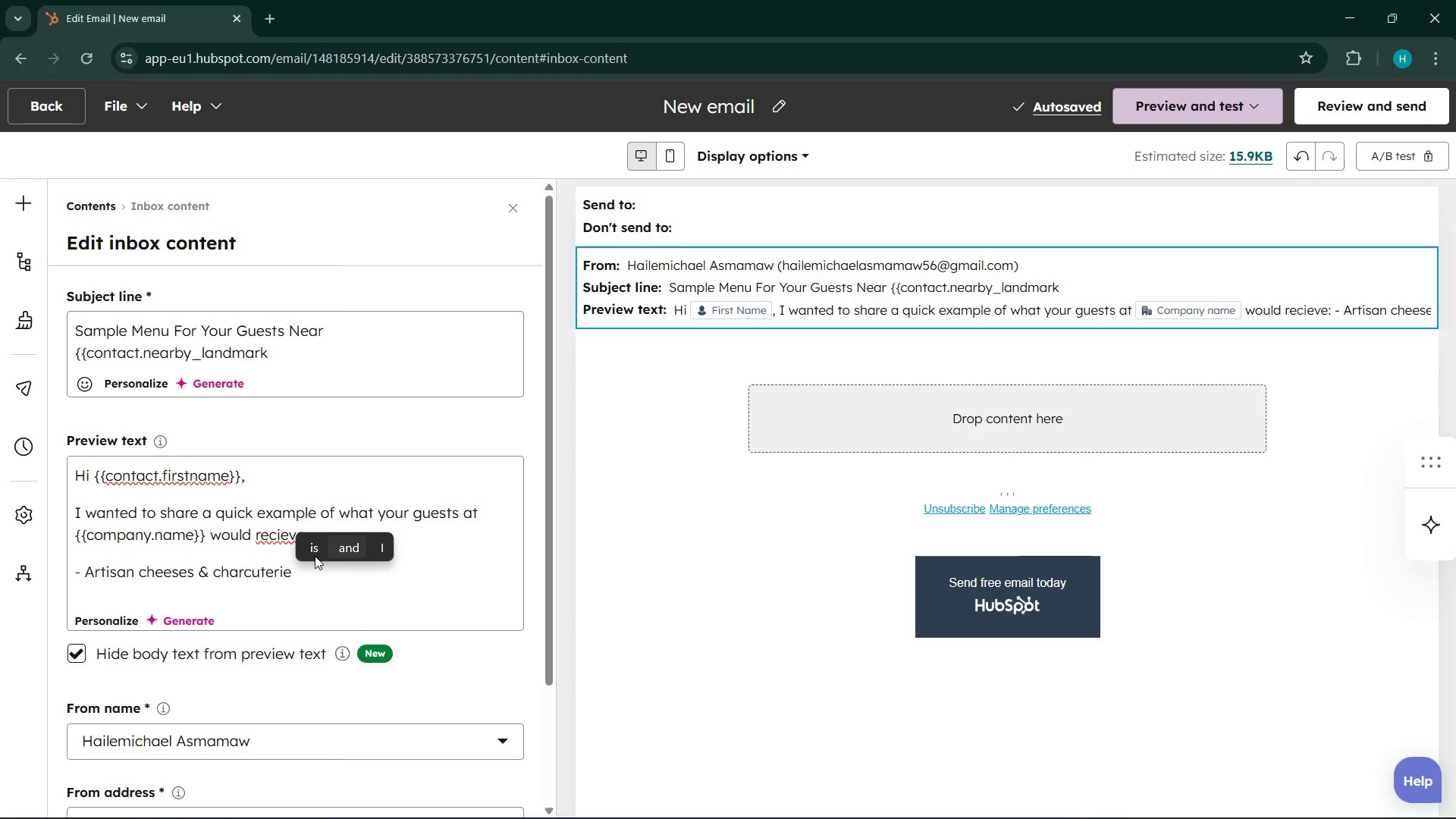 
key(Shift+Enter)
 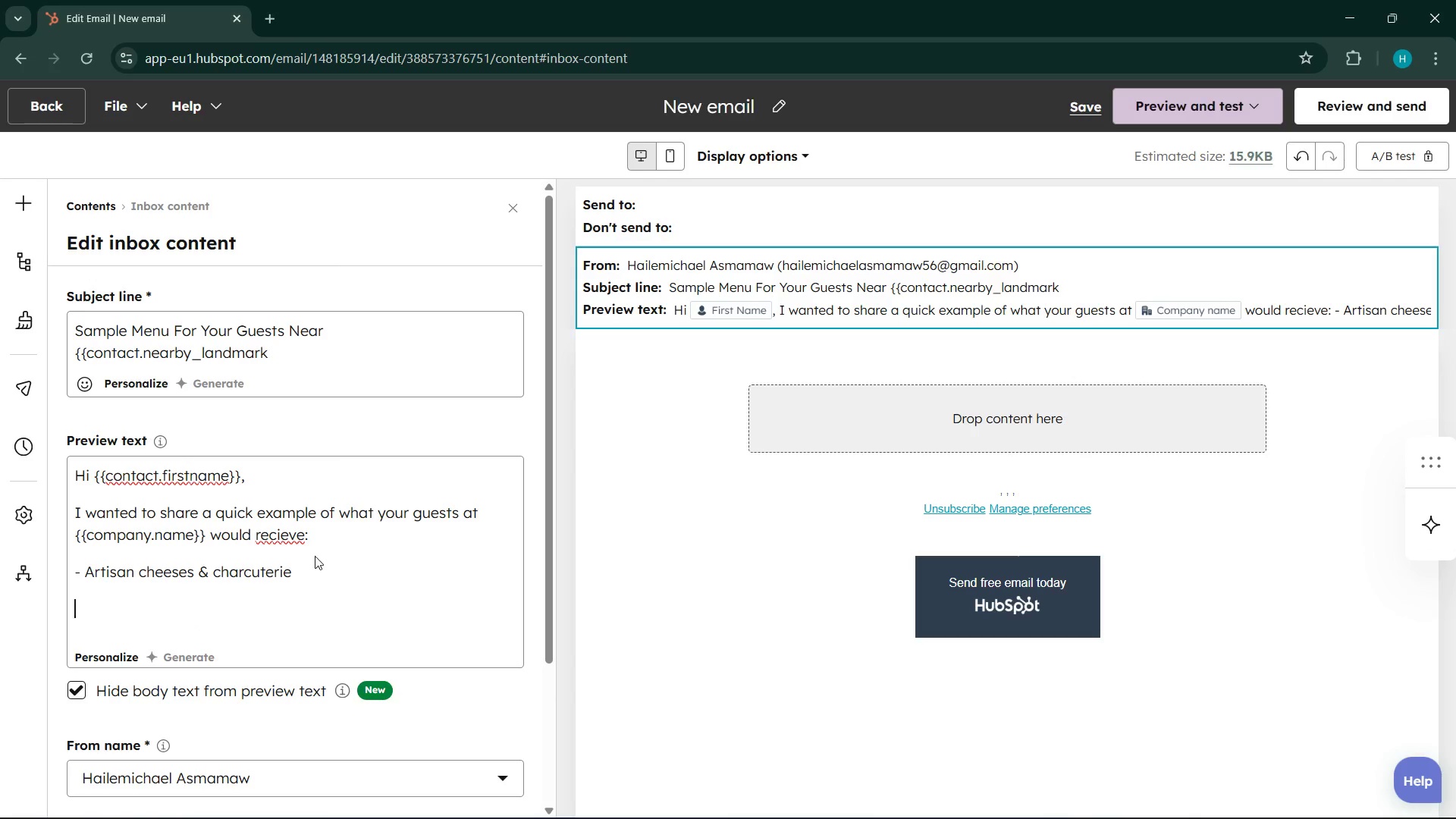 
key(Control+V)
 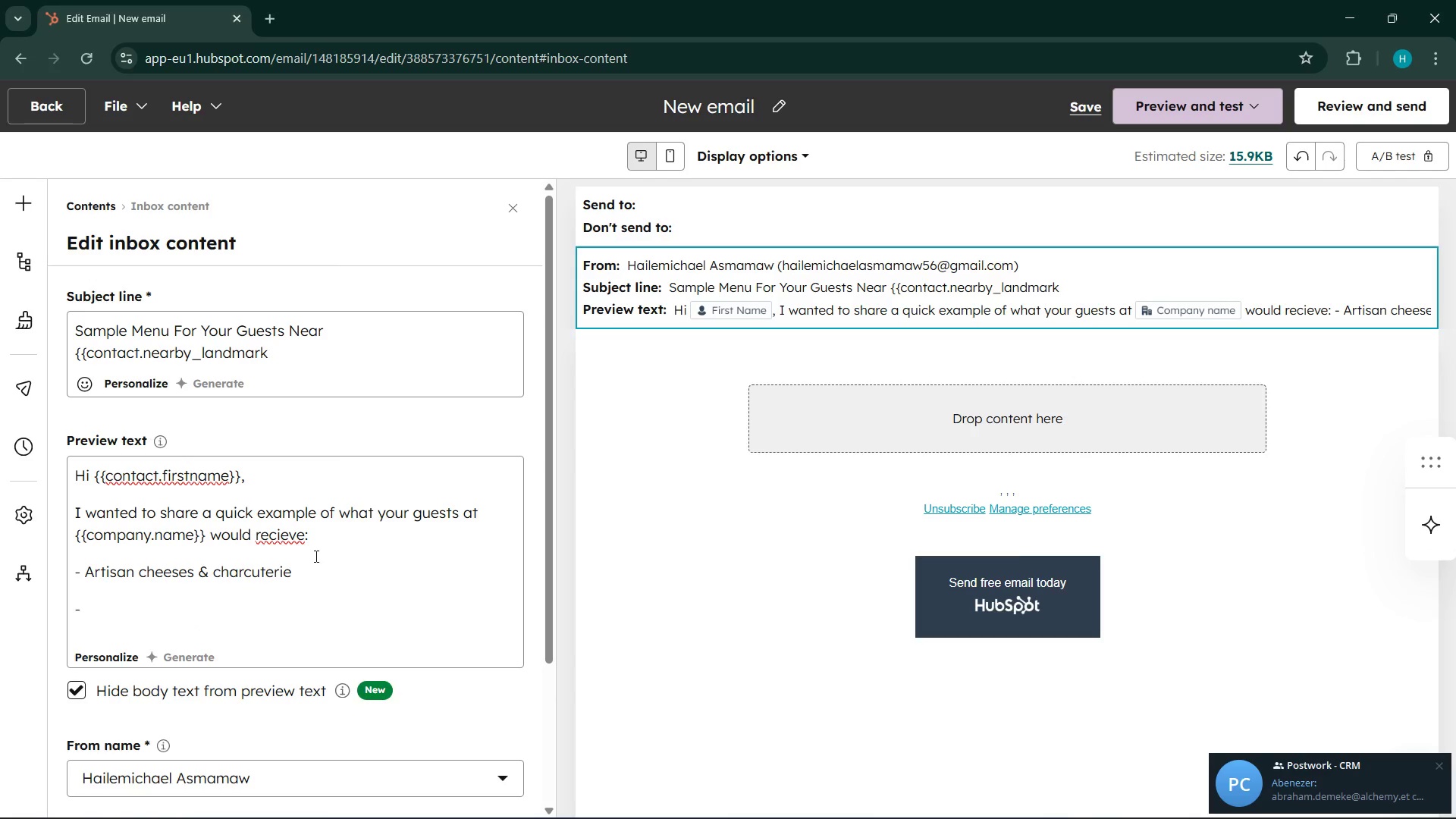 
type(fres)
key(Backspace)
key(Backspace)
key(Backspace)
key(Backspace)
type( Fresh B)
key(Backspace)
type(baked bread)
 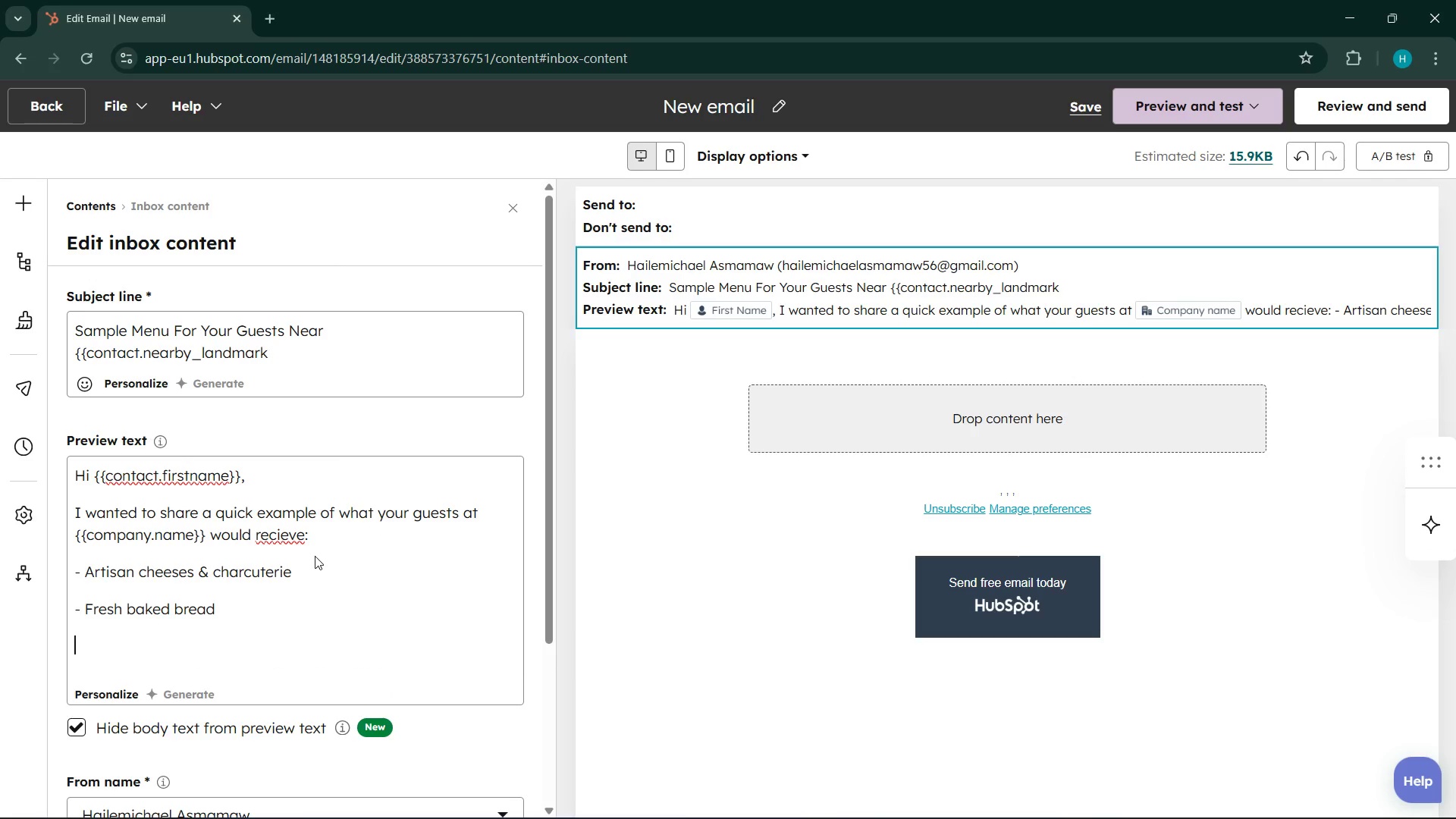 
 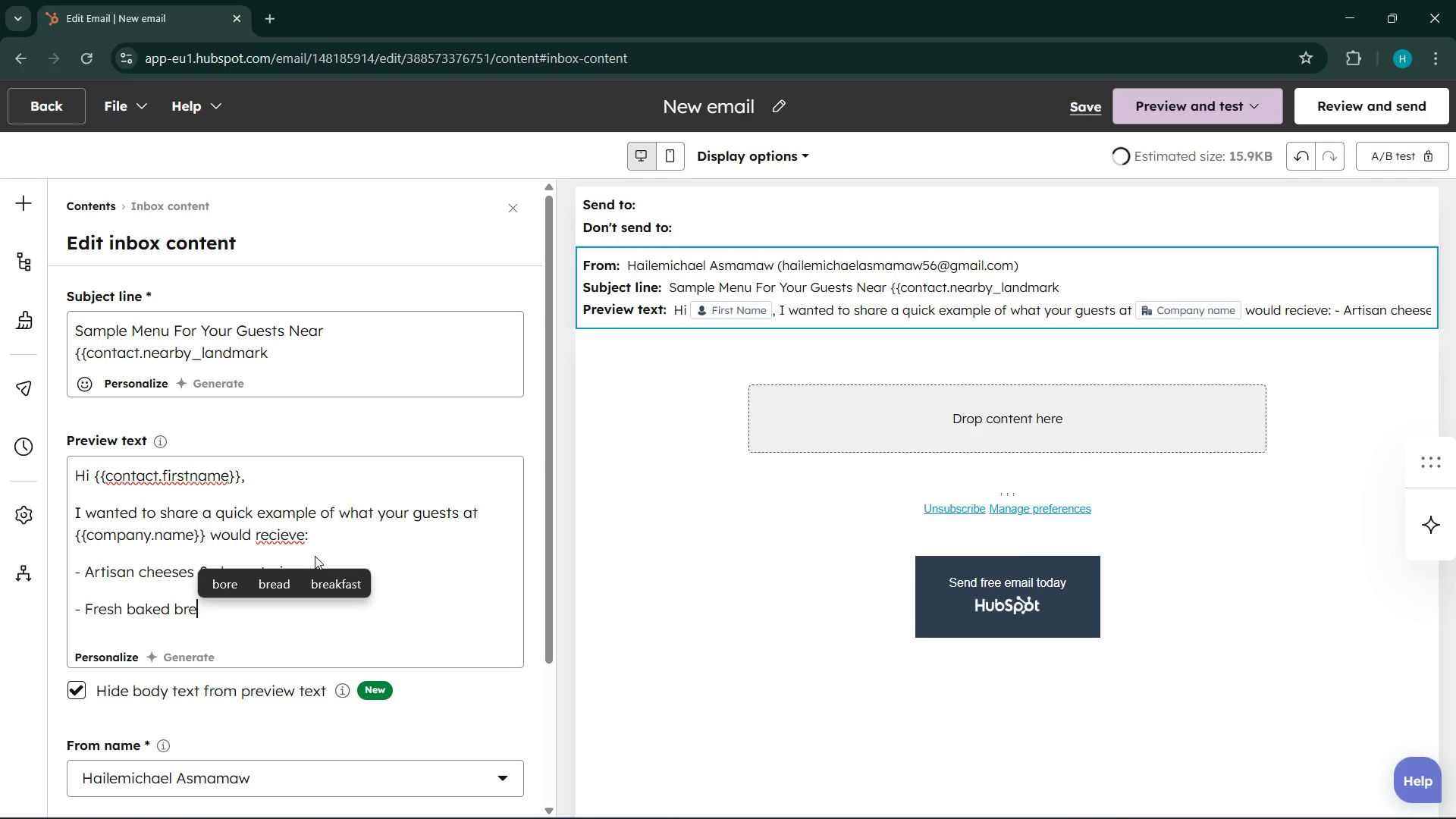 
key(Shift+Enter)
 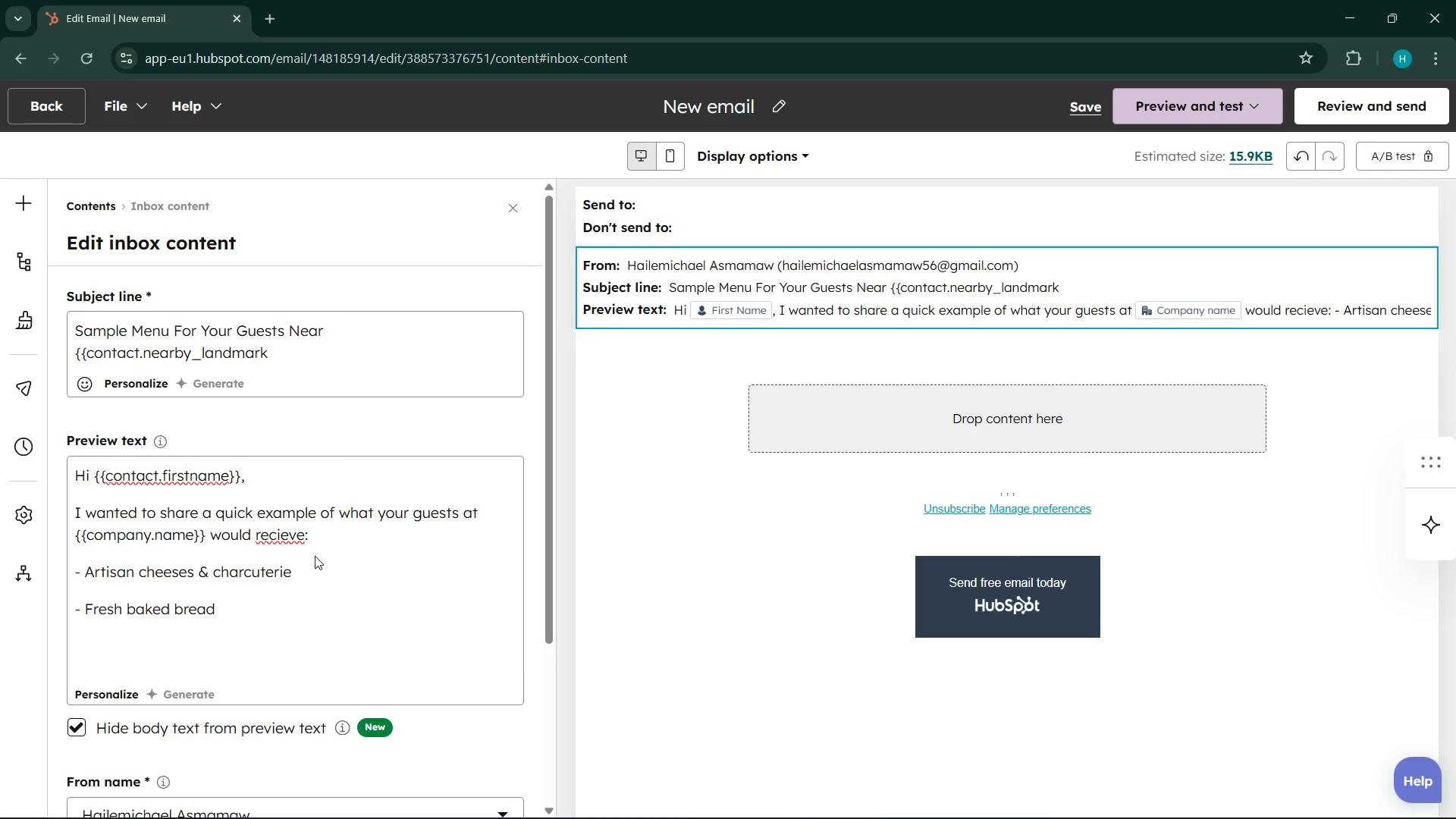 
key(Control+V)
 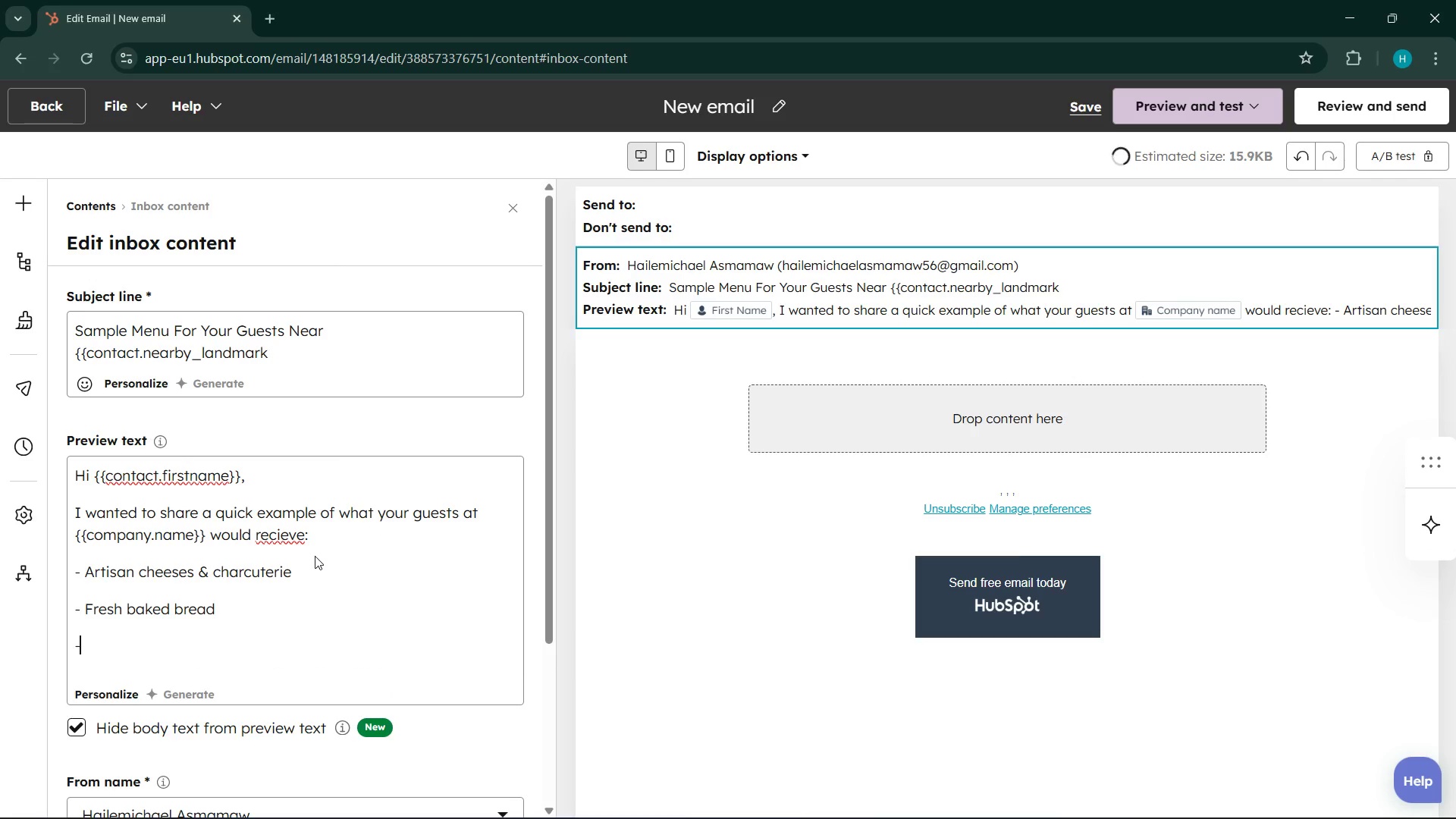 
type( Paired wine selection)
key(Backspace)
type(s)
 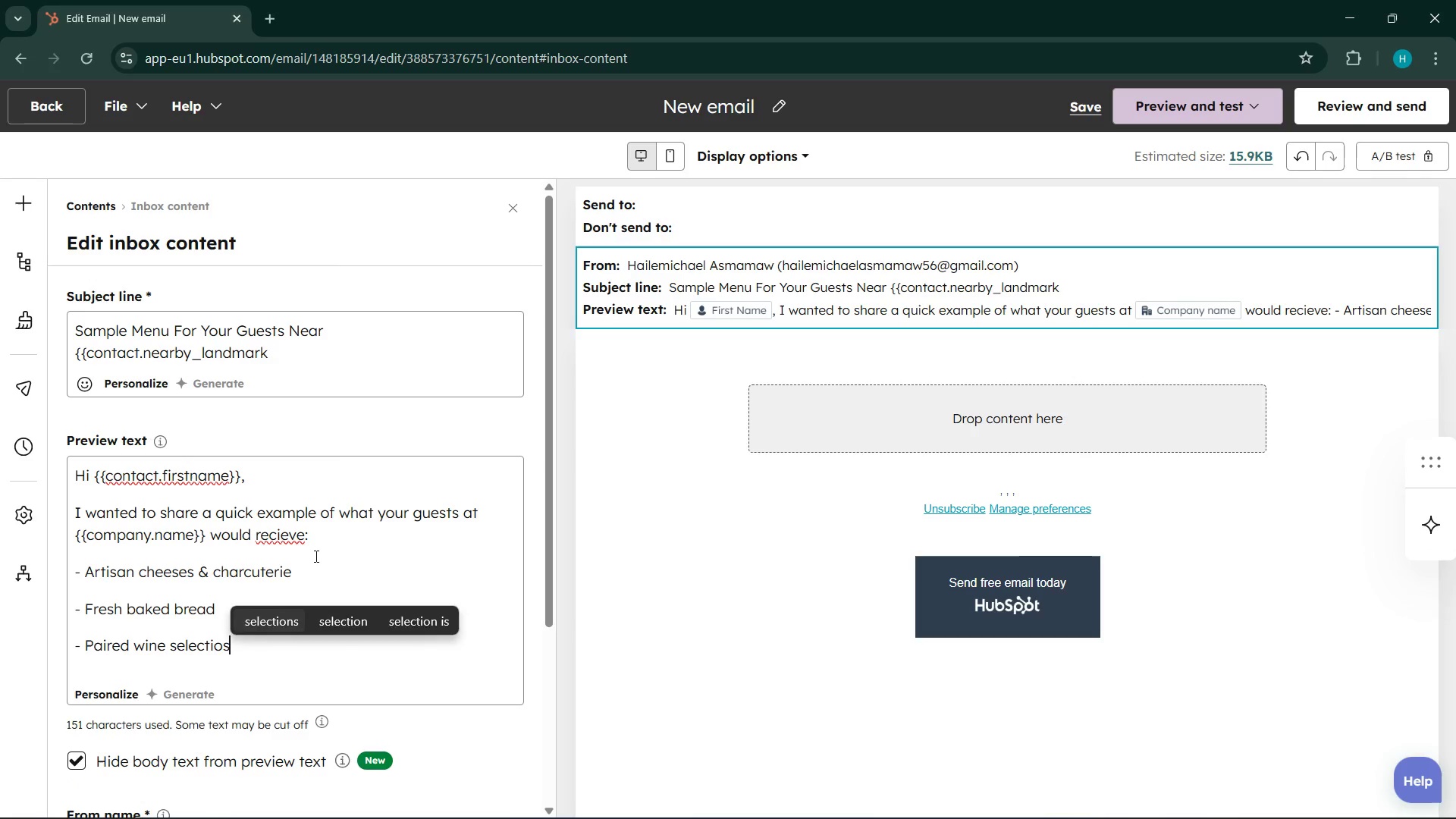 
key(Shift+Enter)
 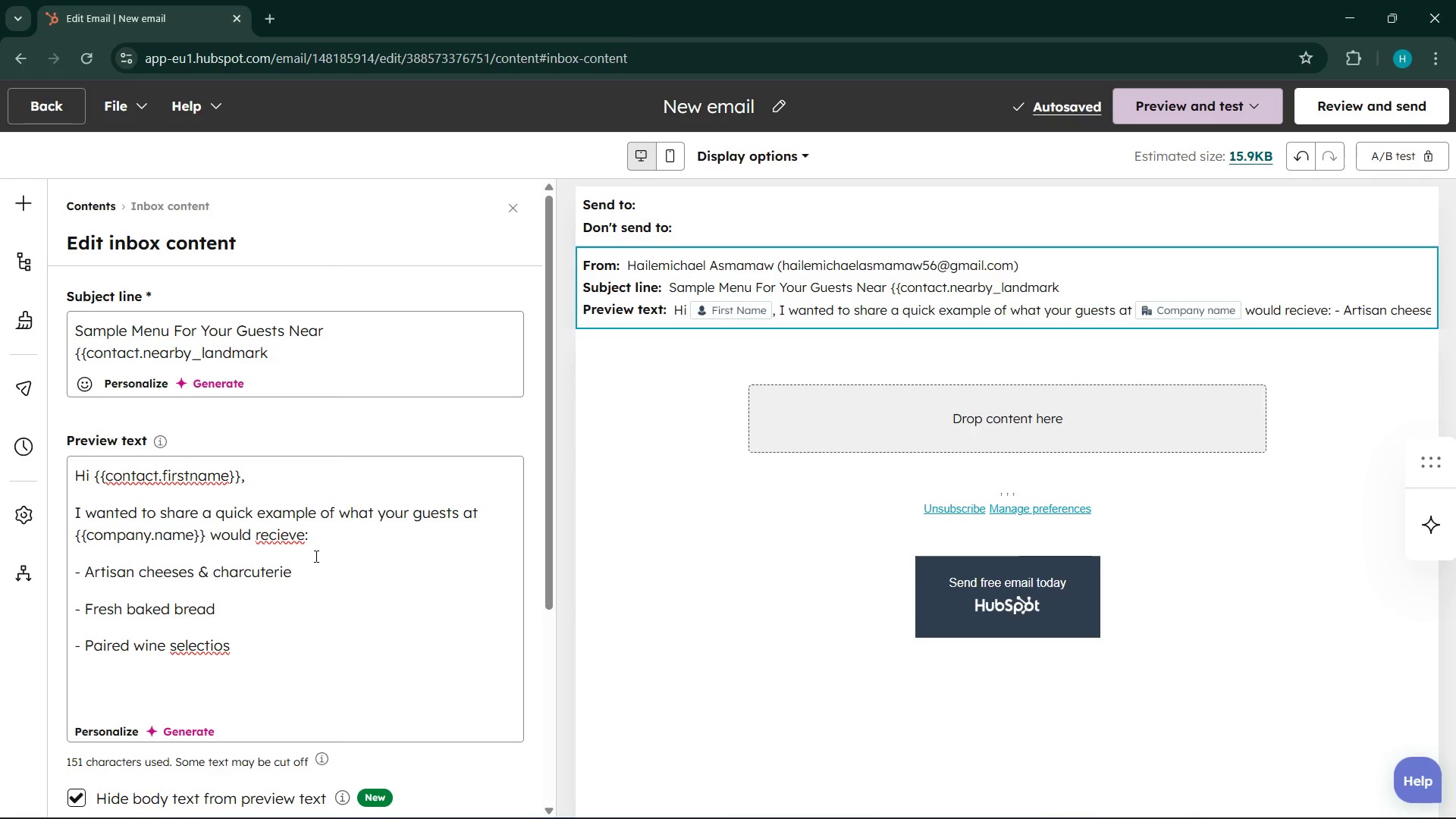 
wait(5.22)
 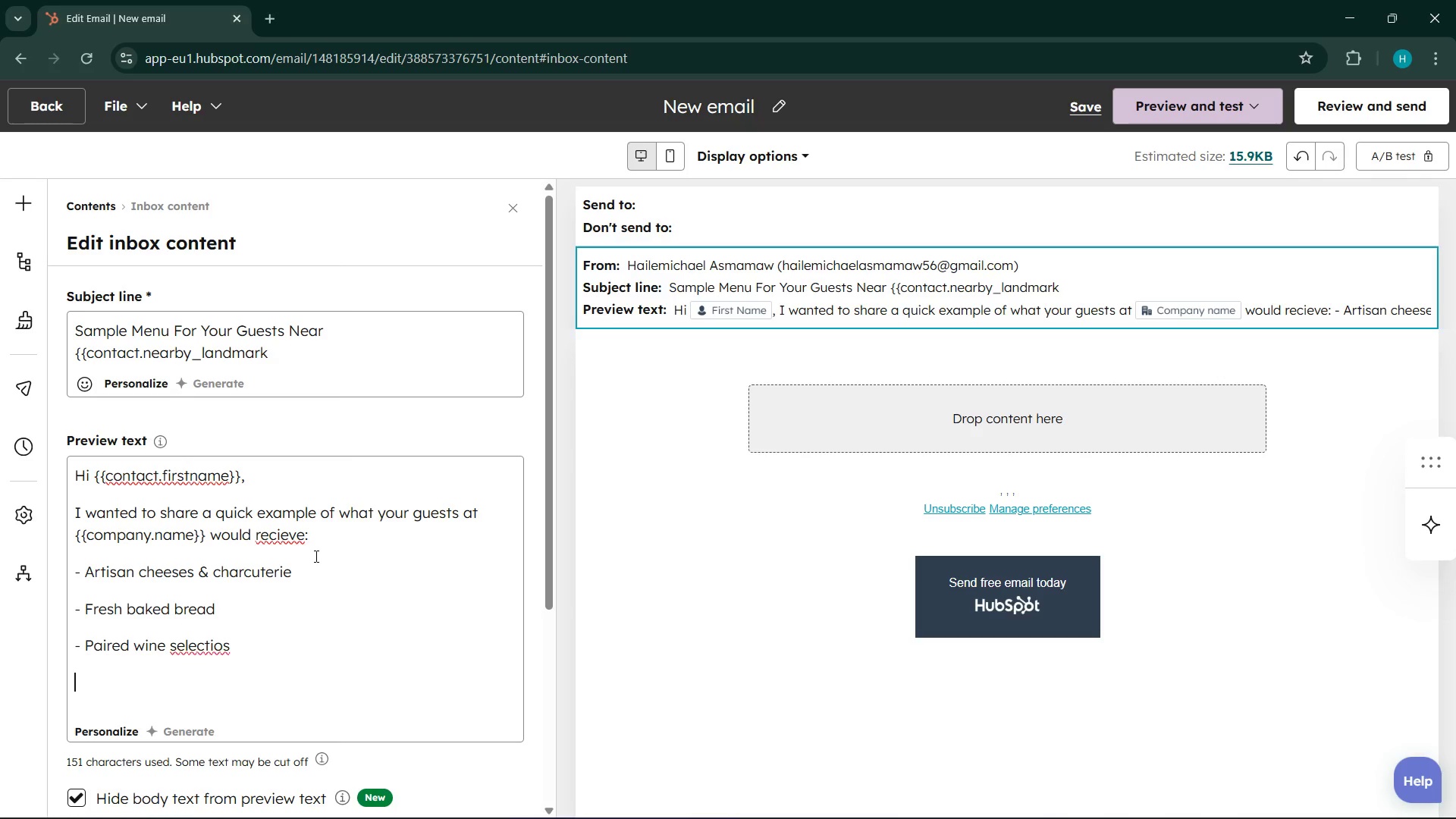 
type(All designed for a perfect )
 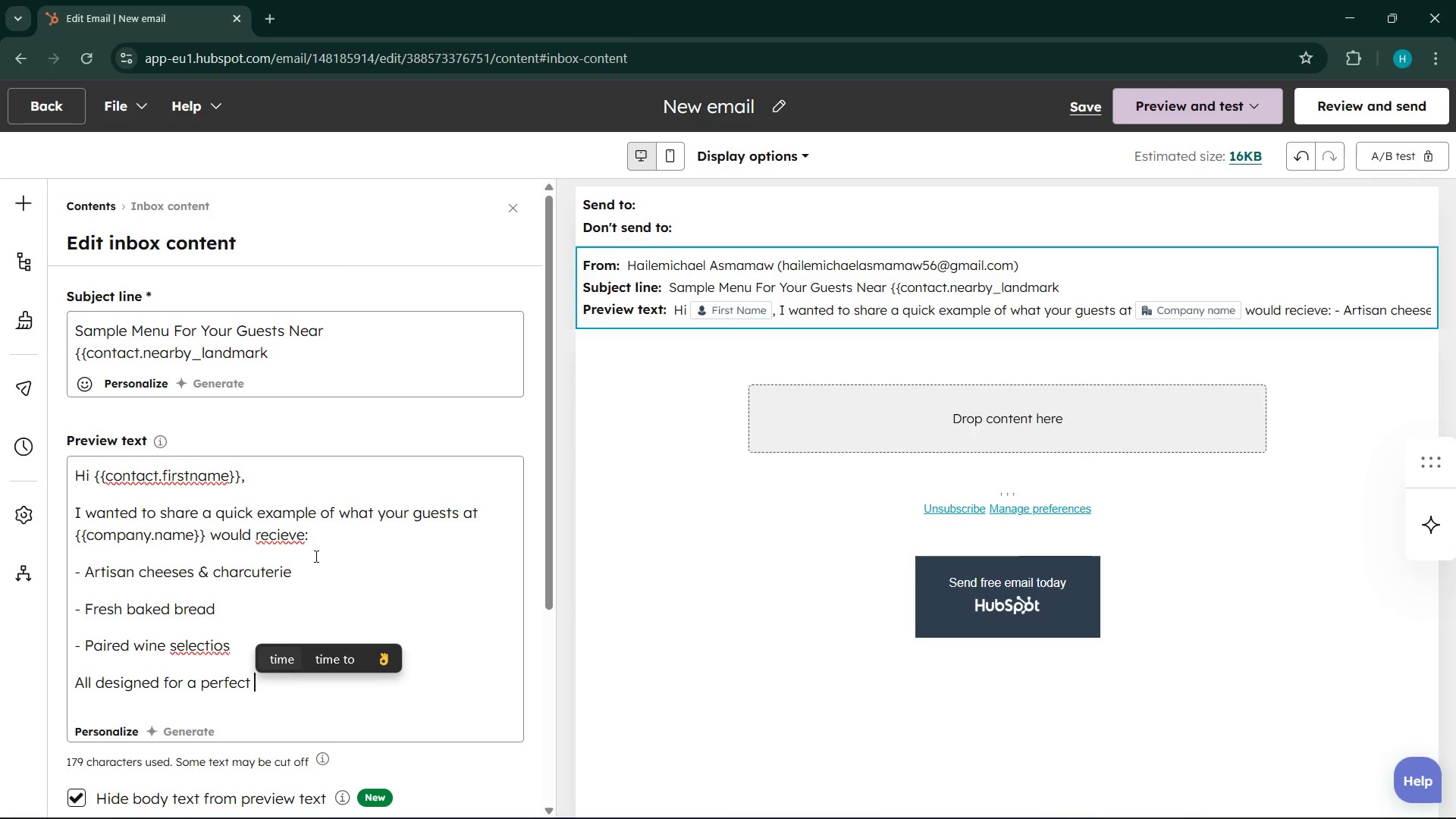 
type(outing at {{contact.)
 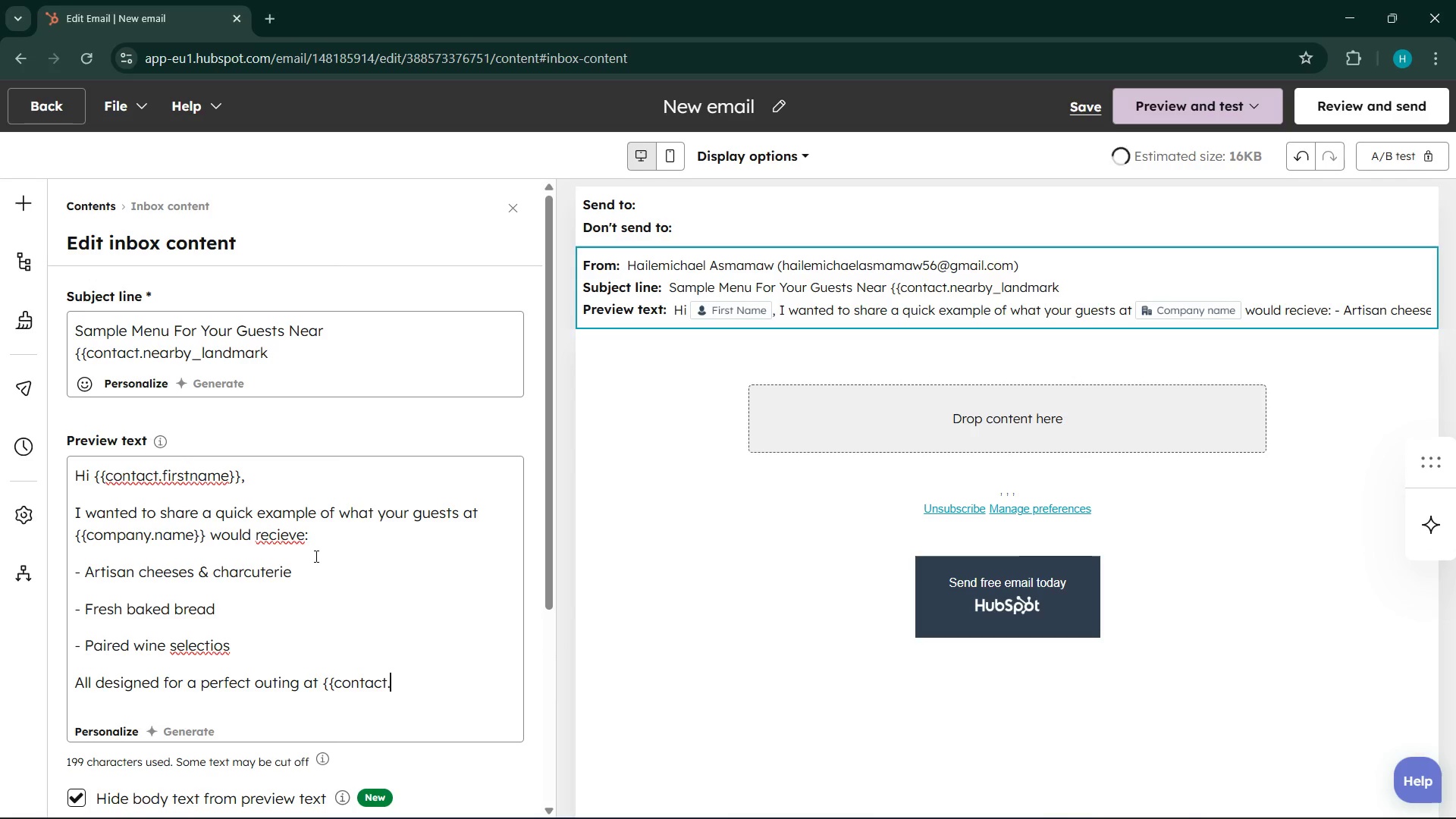 
left_click([297, 546])
 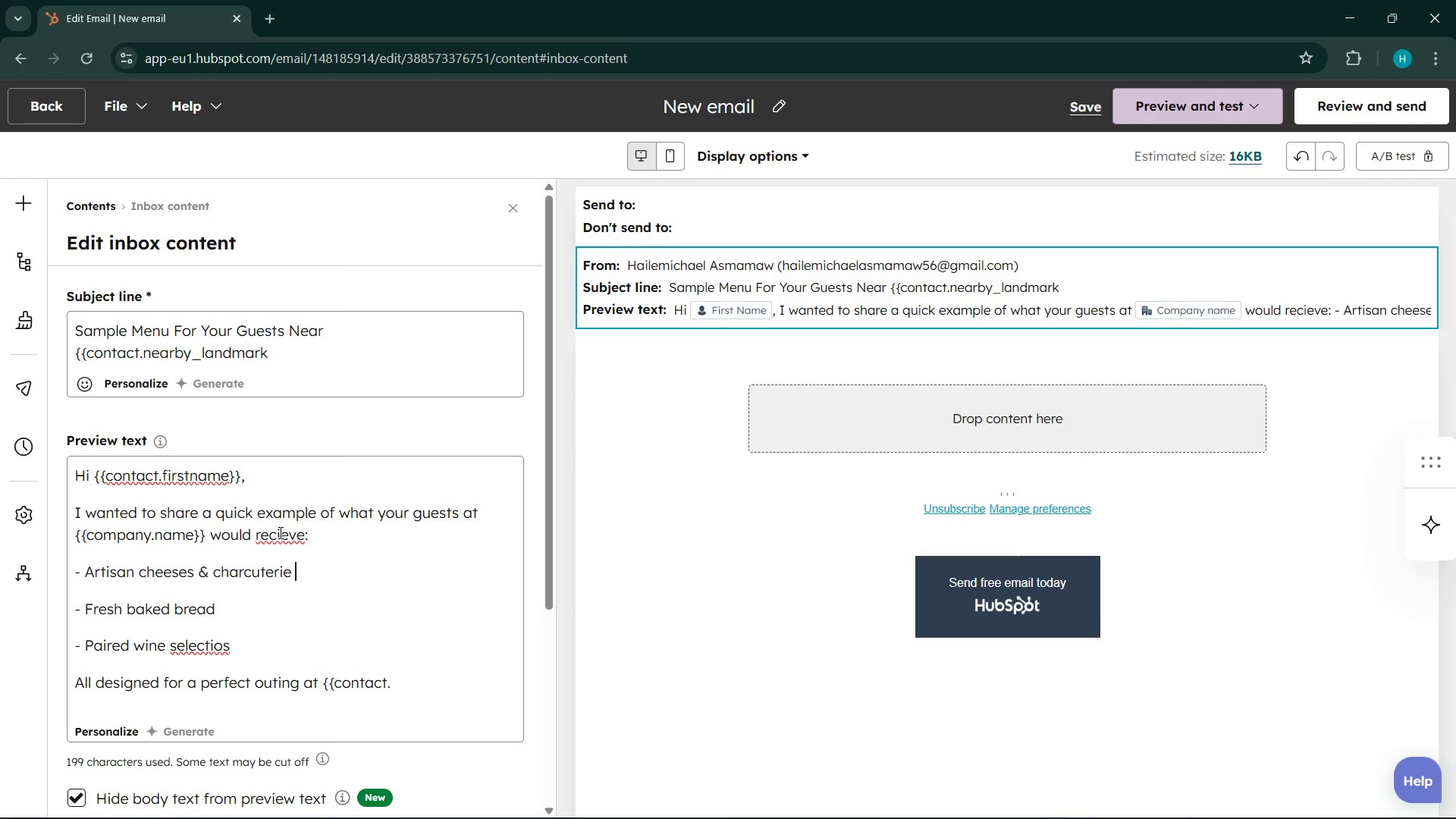 
left_click([279, 532])
 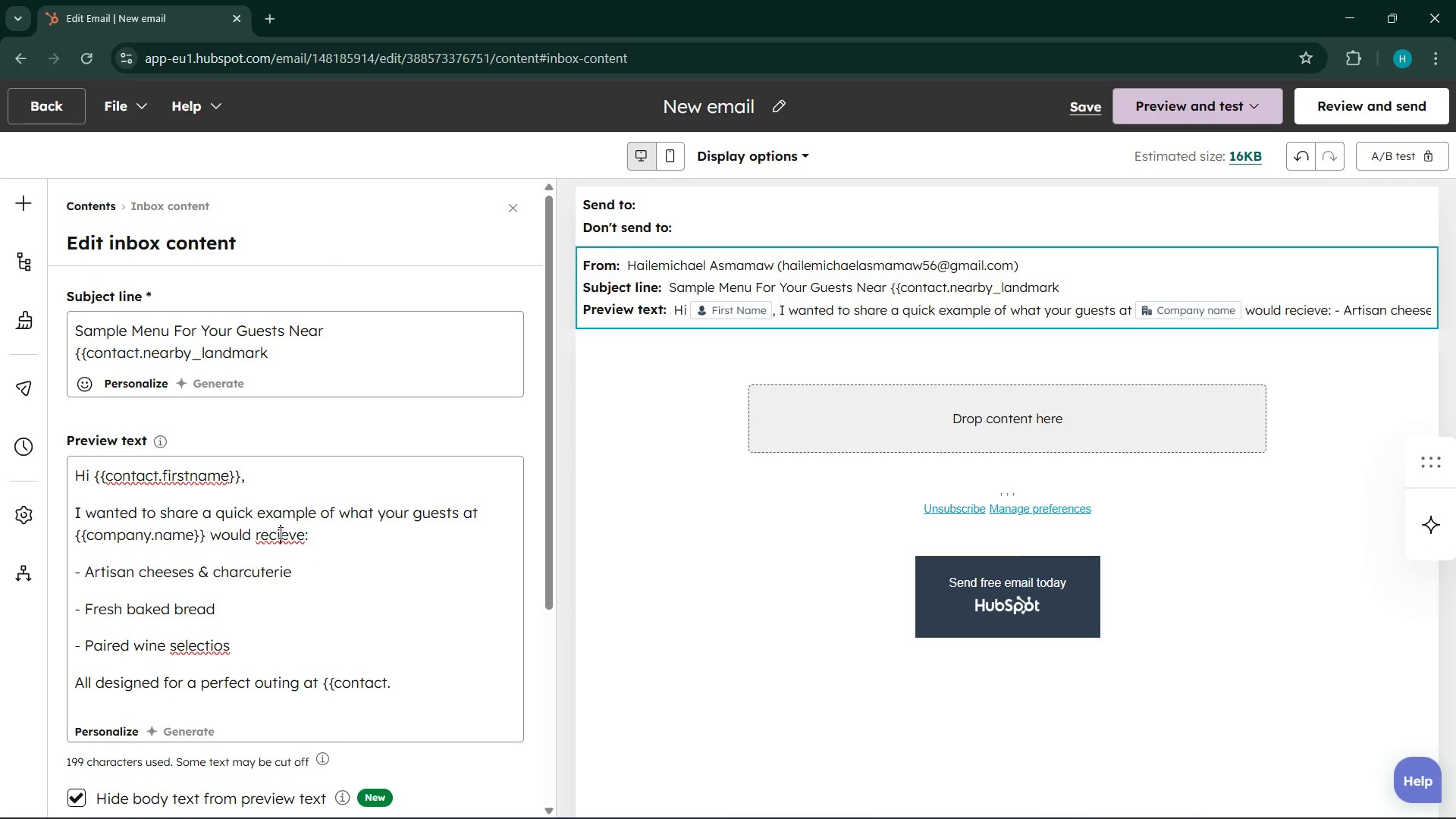 
right_click([279, 532])
 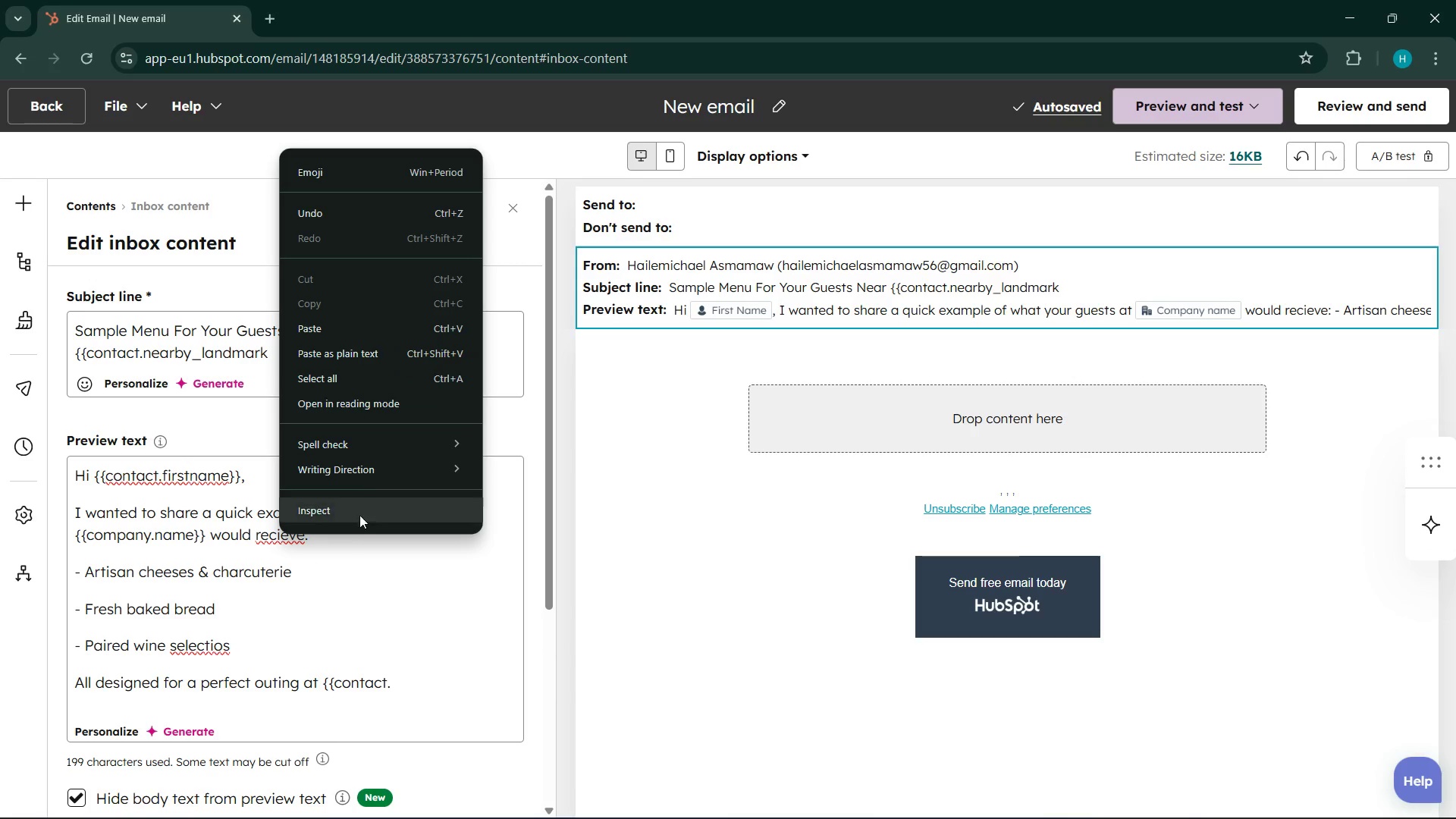 
left_click([314, 549])
 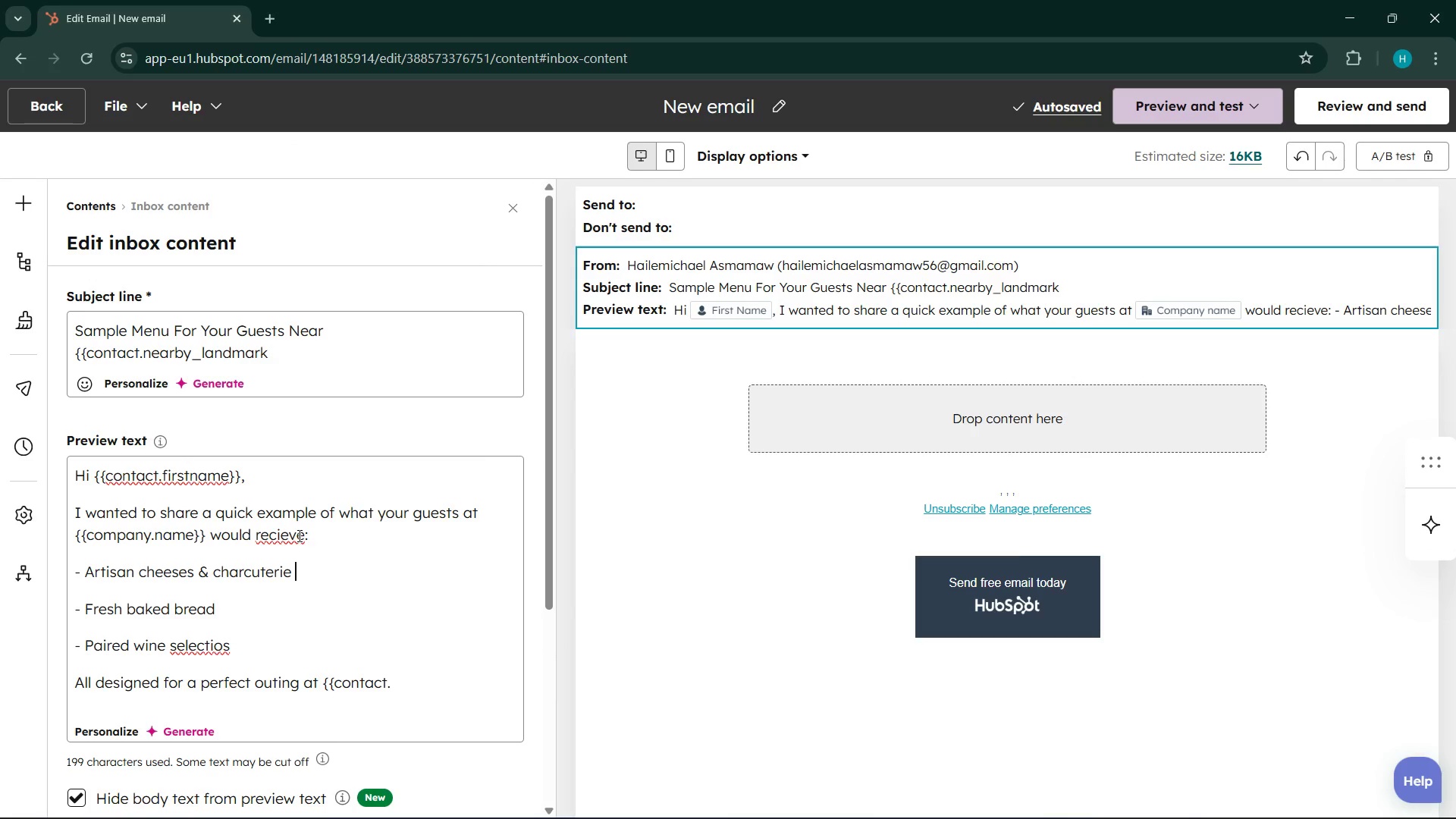 
left_click([302, 536])
 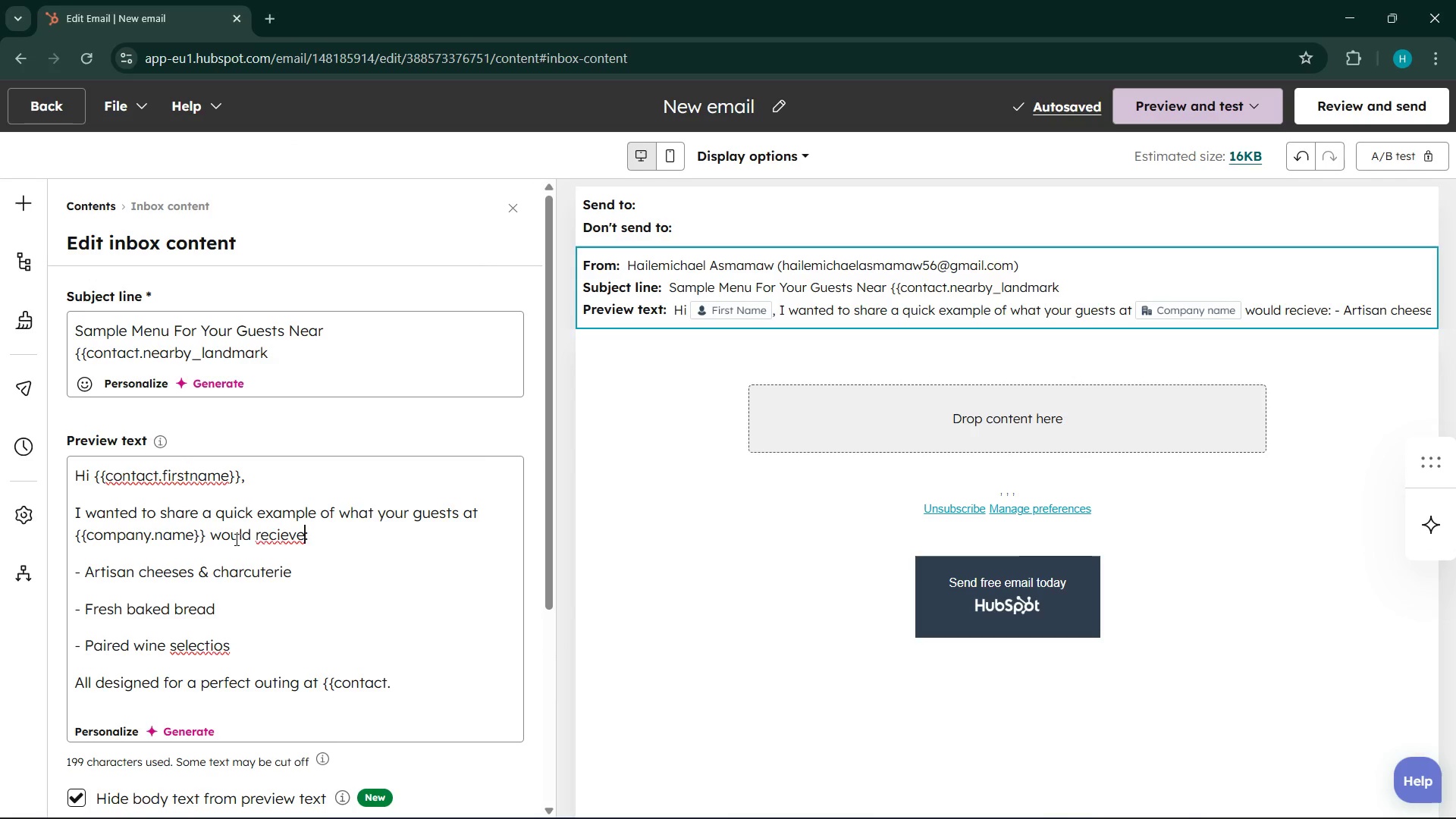 
left_click([260, 539])
 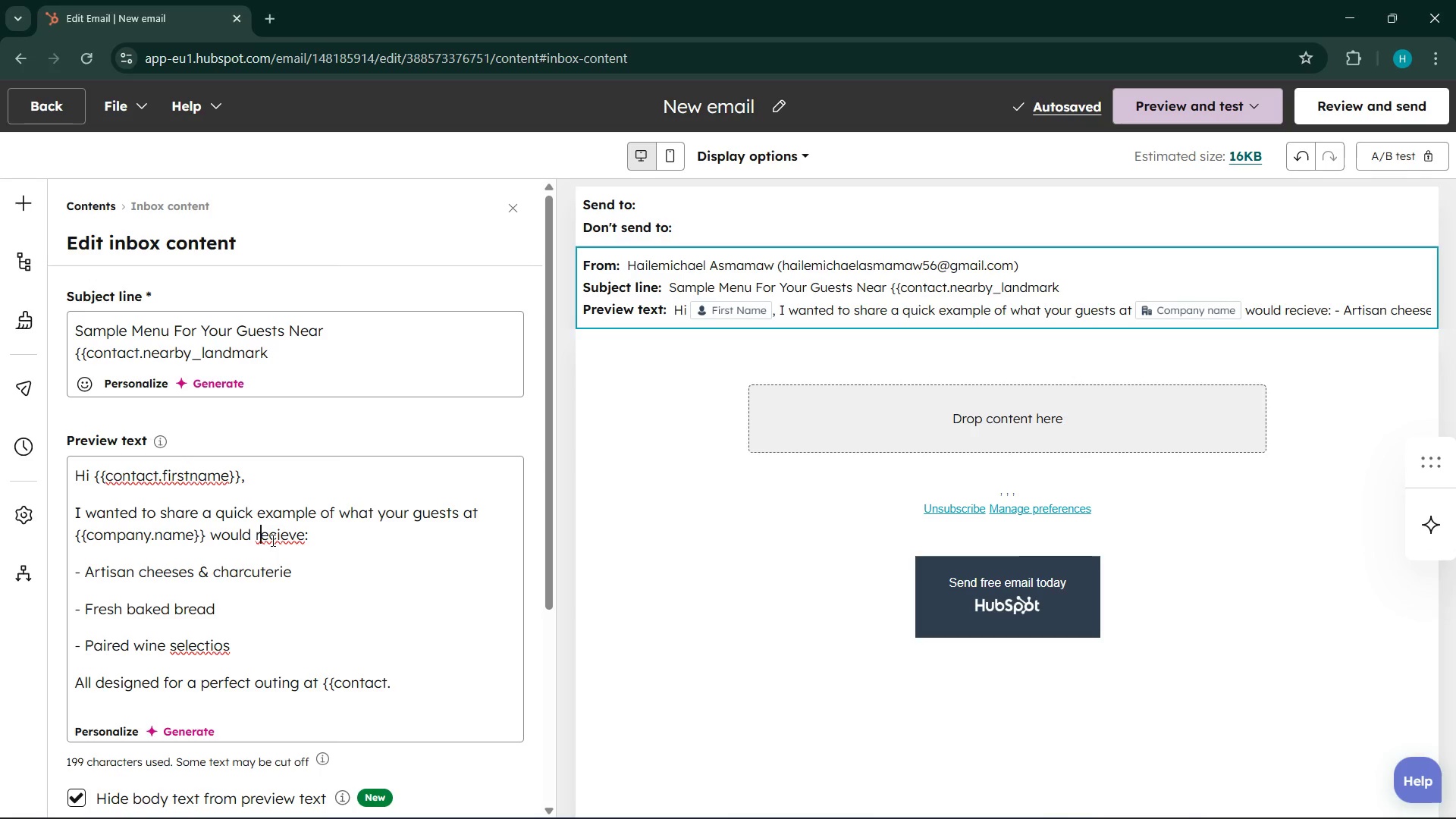 
wait(8.22)
 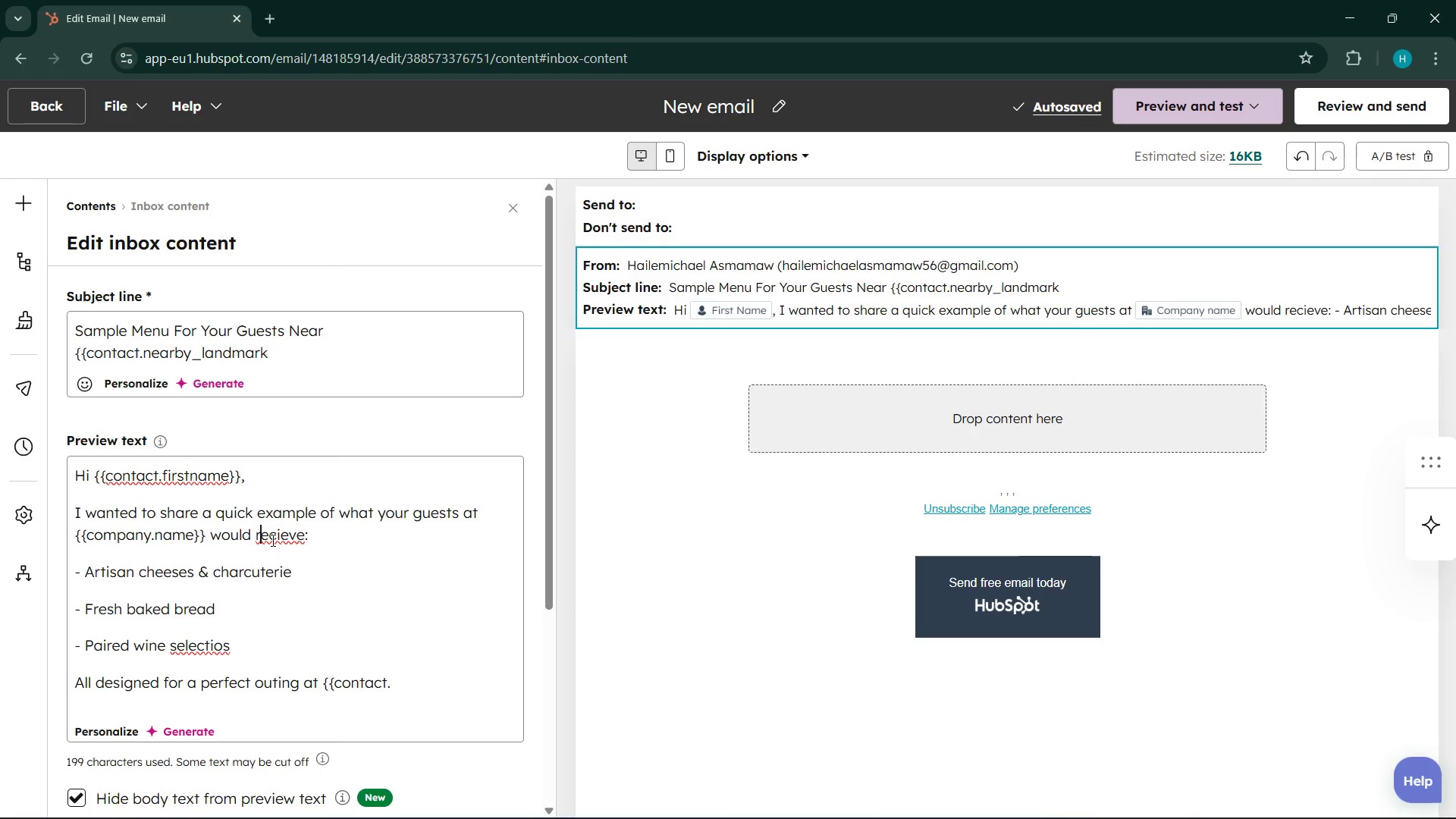 
left_click([278, 532])
 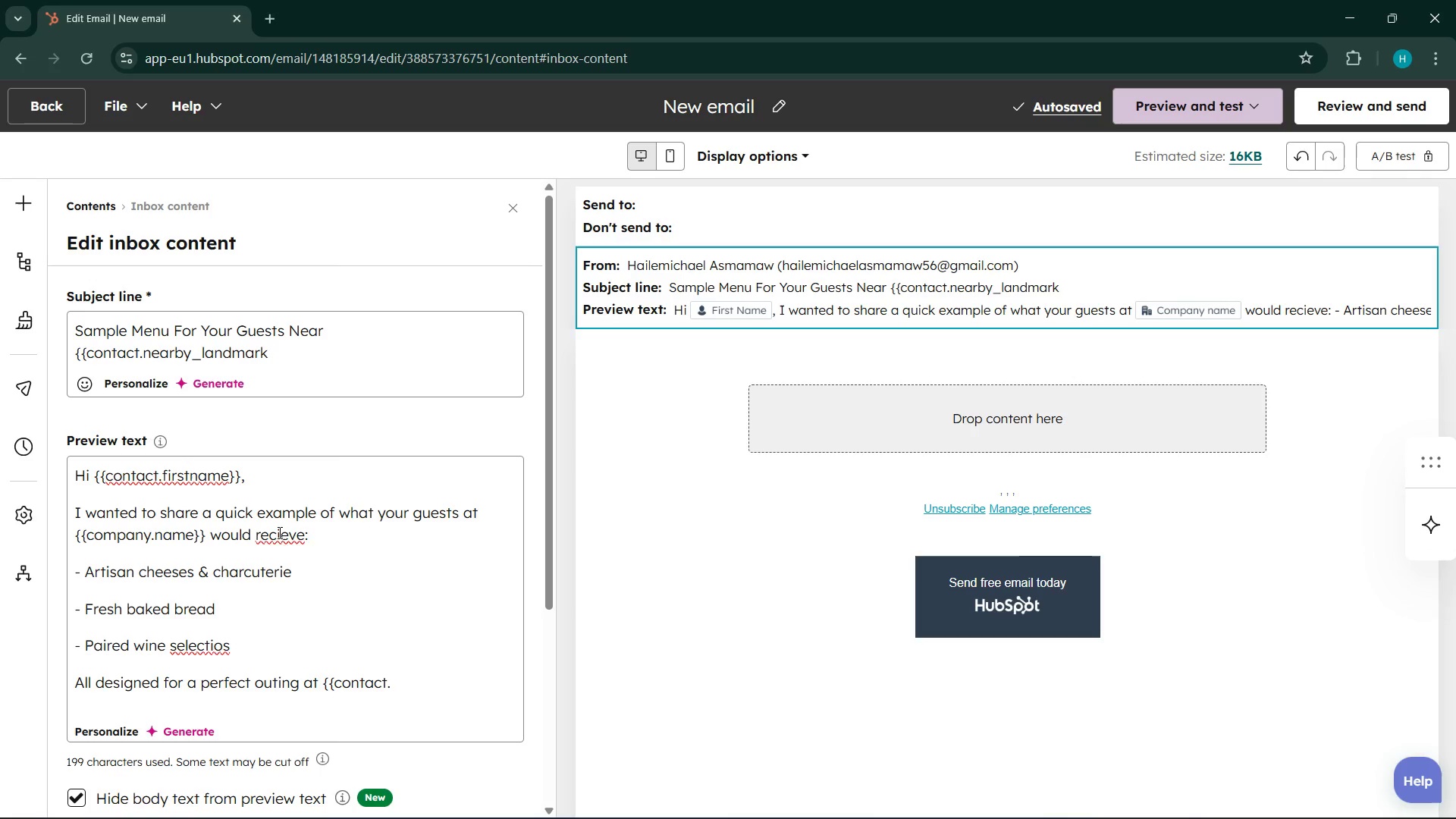 
key(4)
 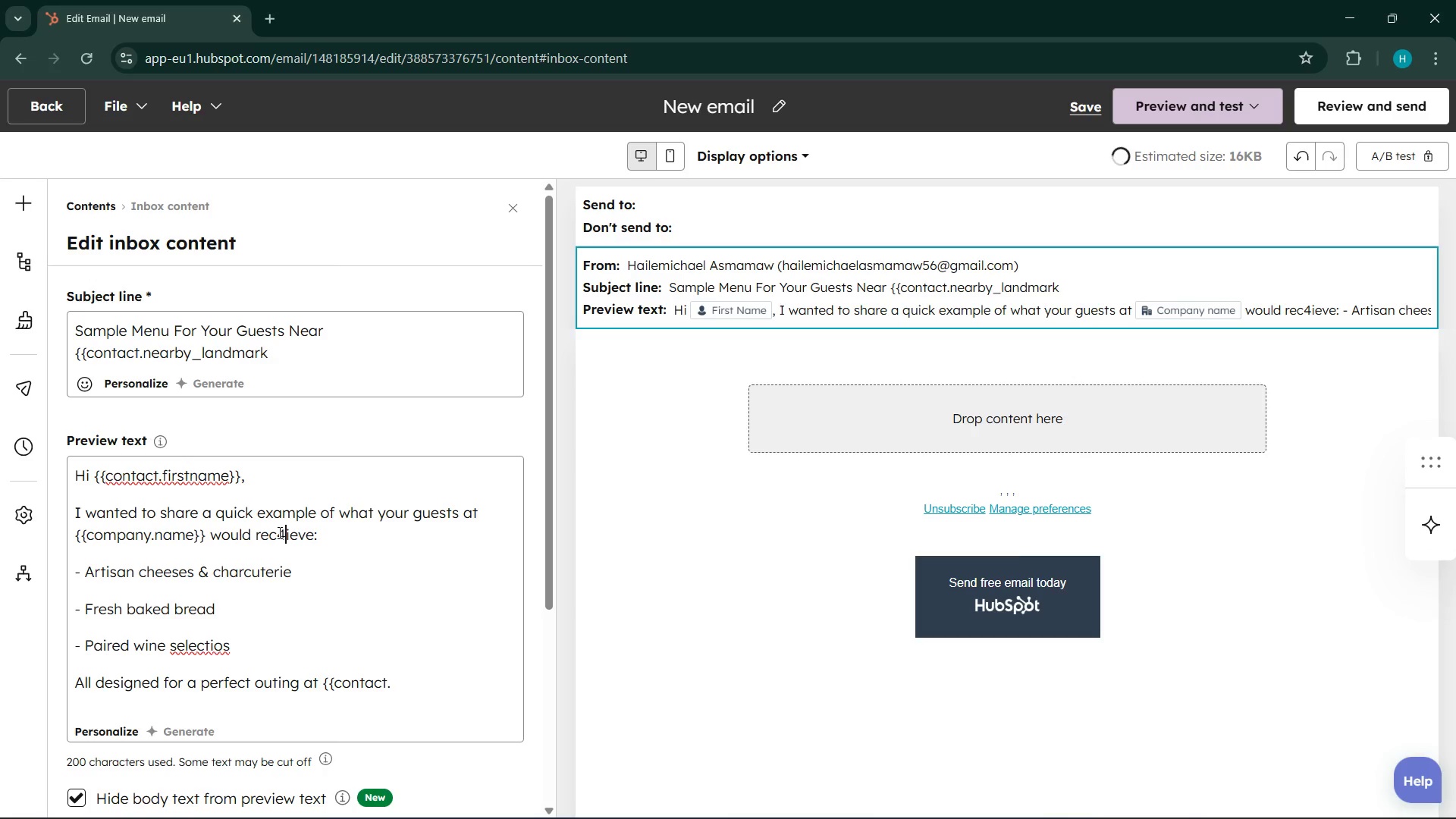 
key(Backspace)
 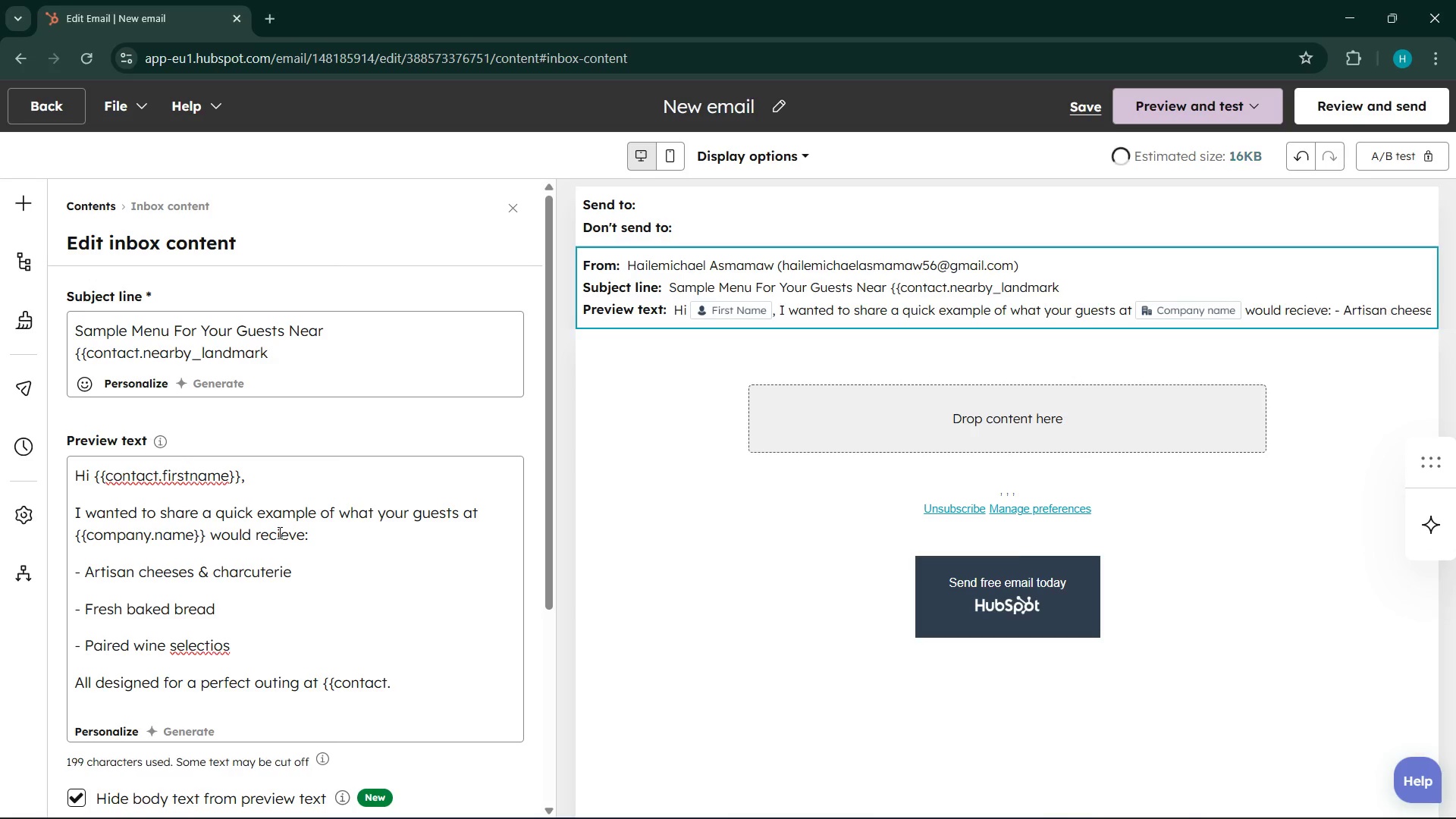 
key(E)
 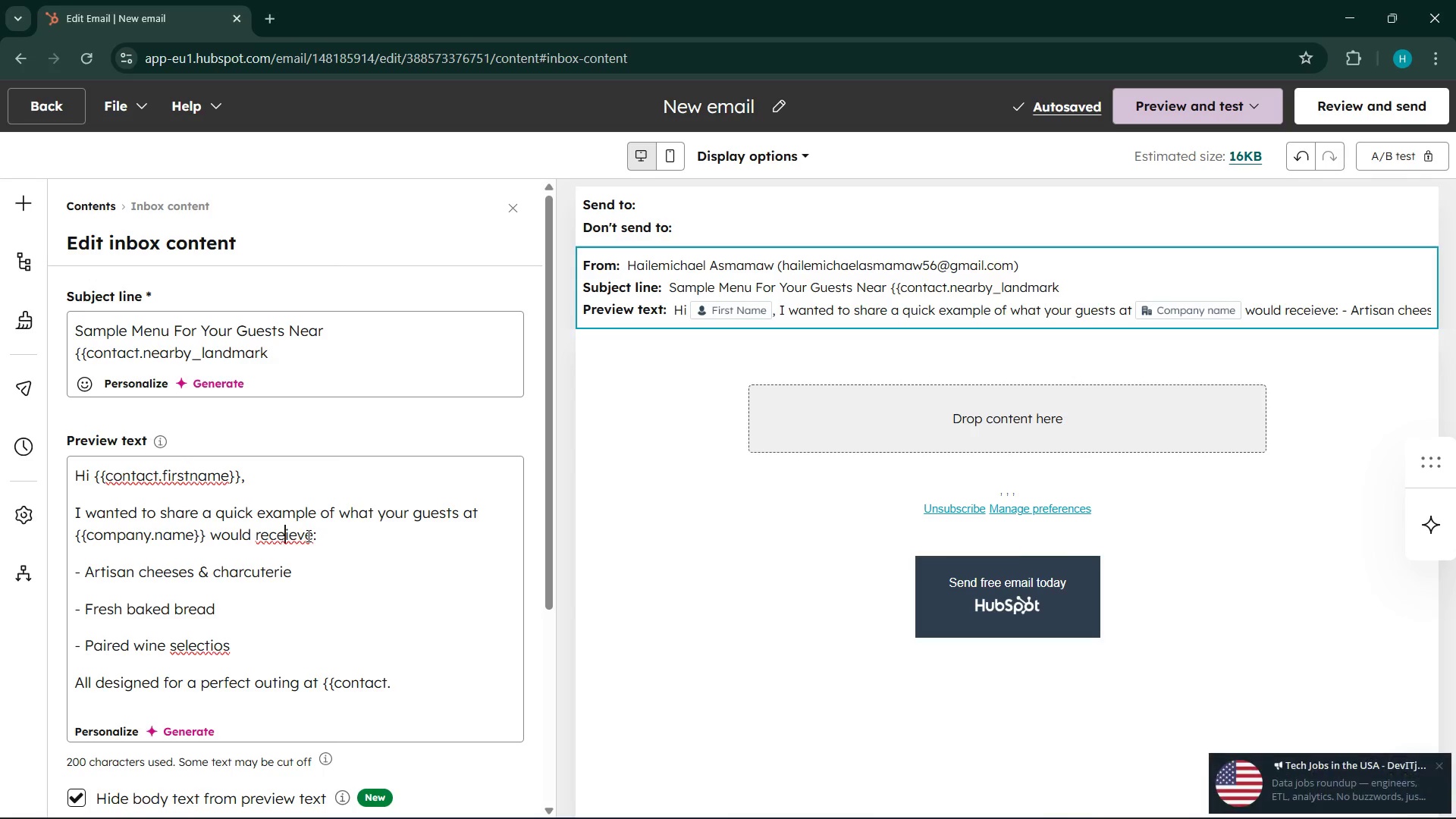 
wait(5.67)
 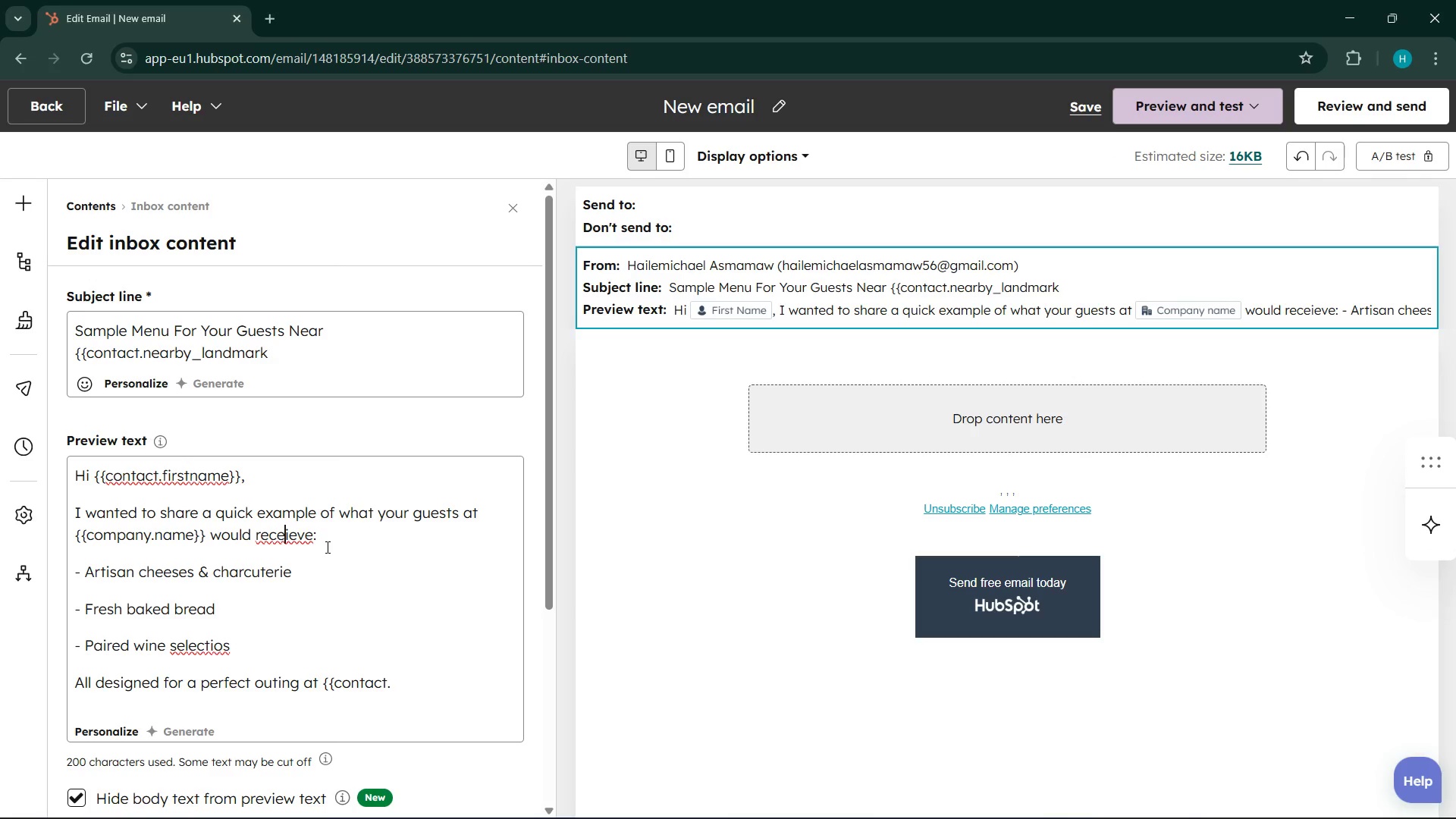 
left_click([298, 535])
 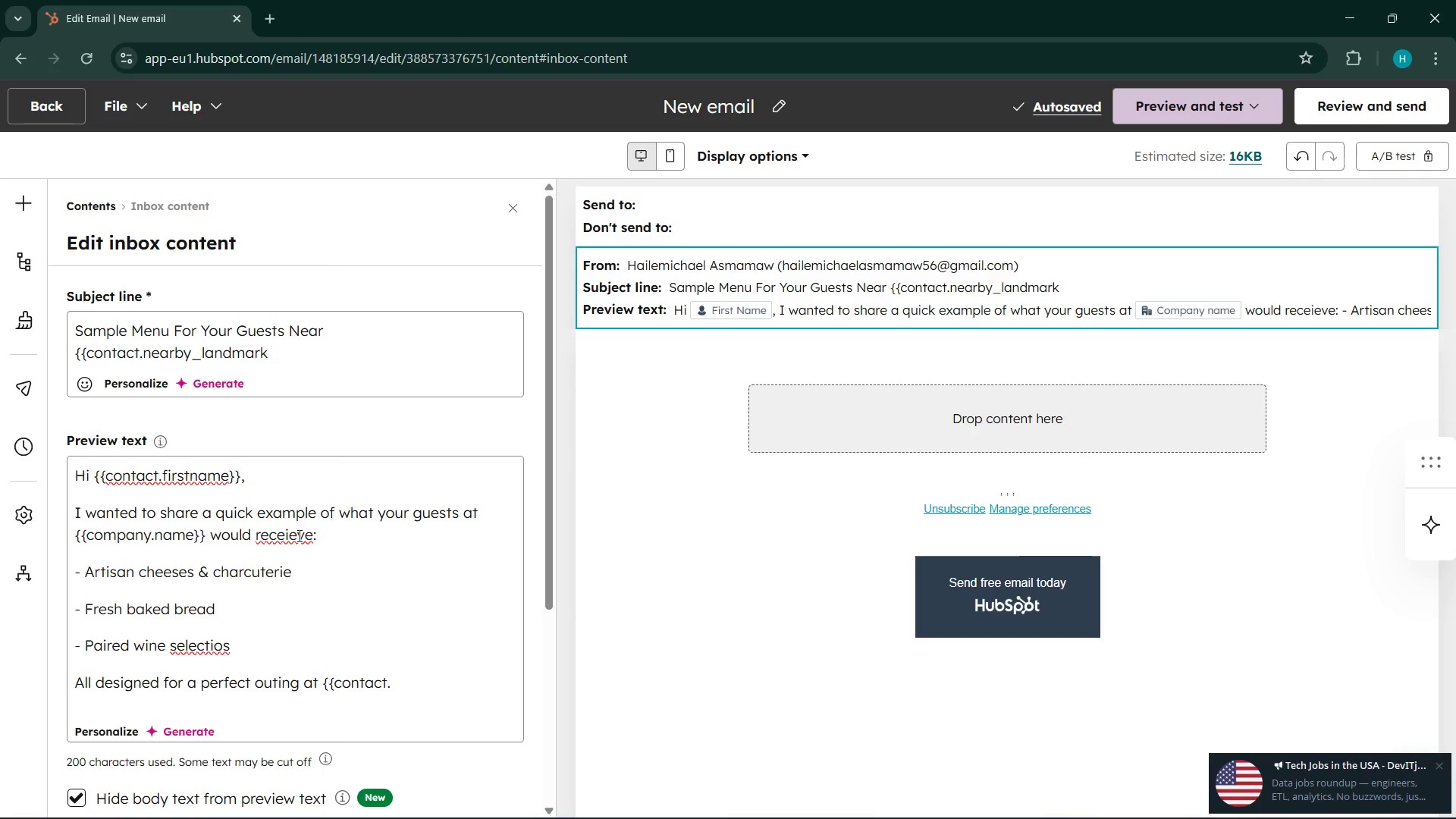 
key(Backspace)
 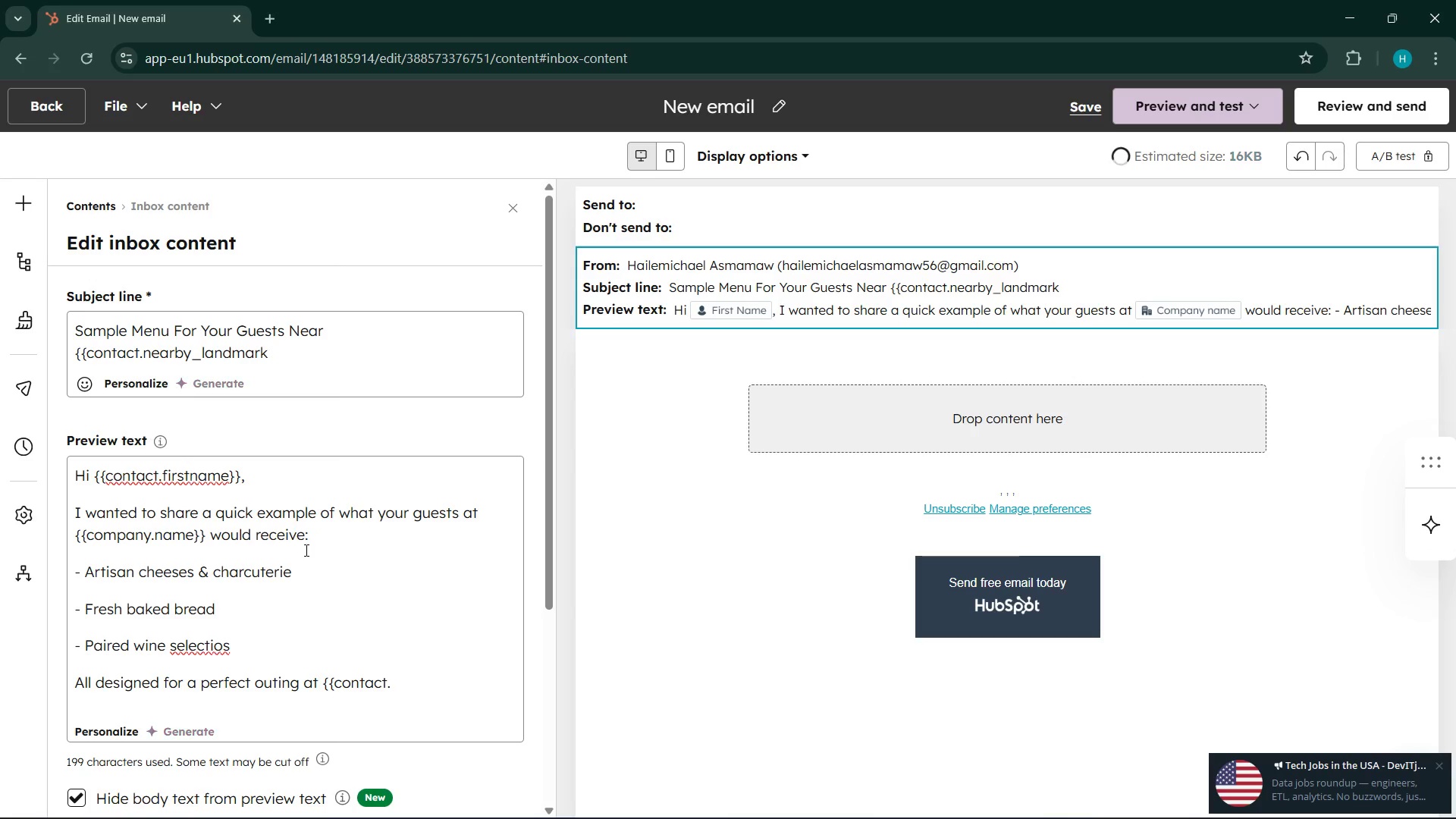 
left_click([306, 559])
 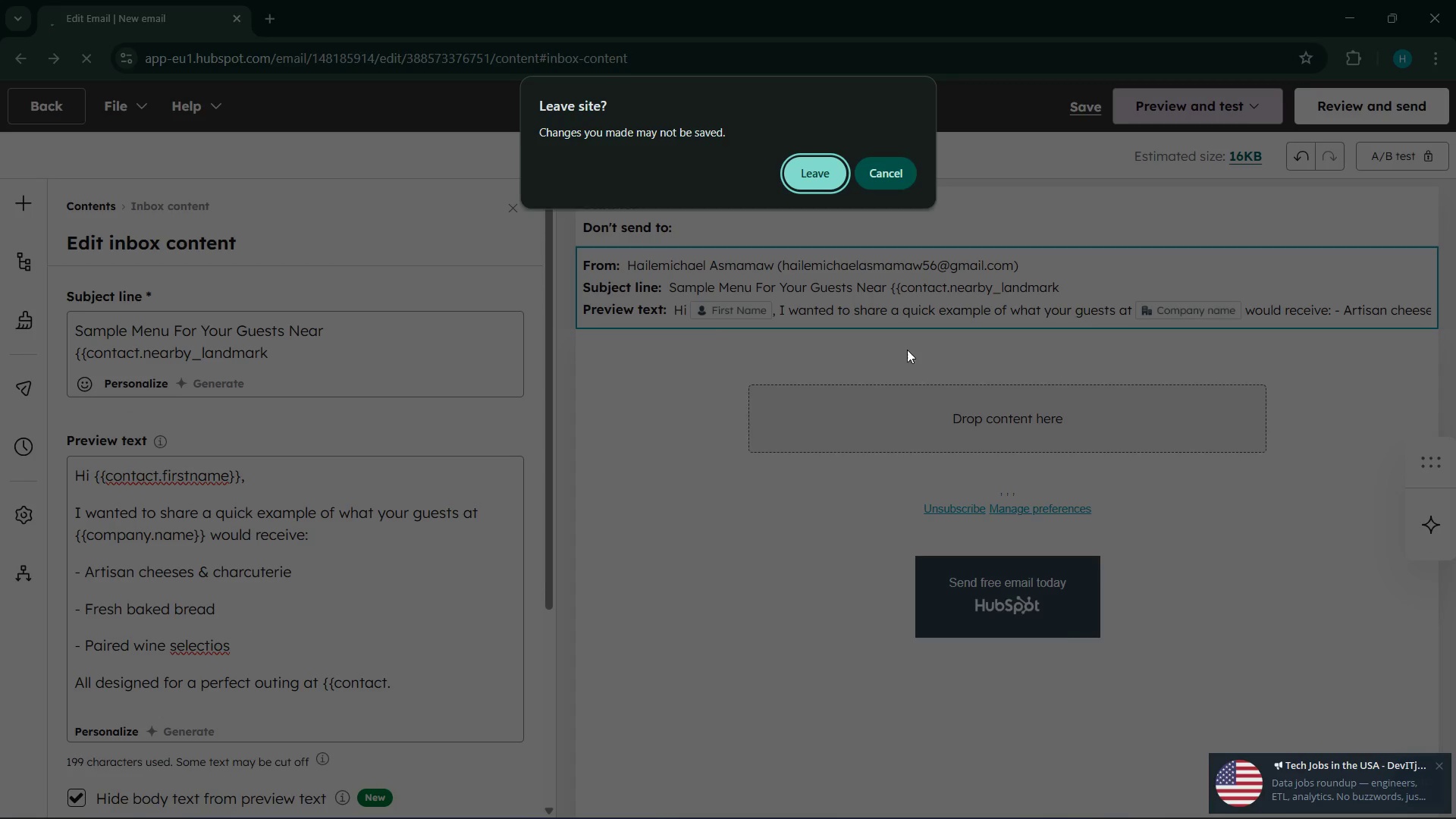 
left_click([883, 172])
 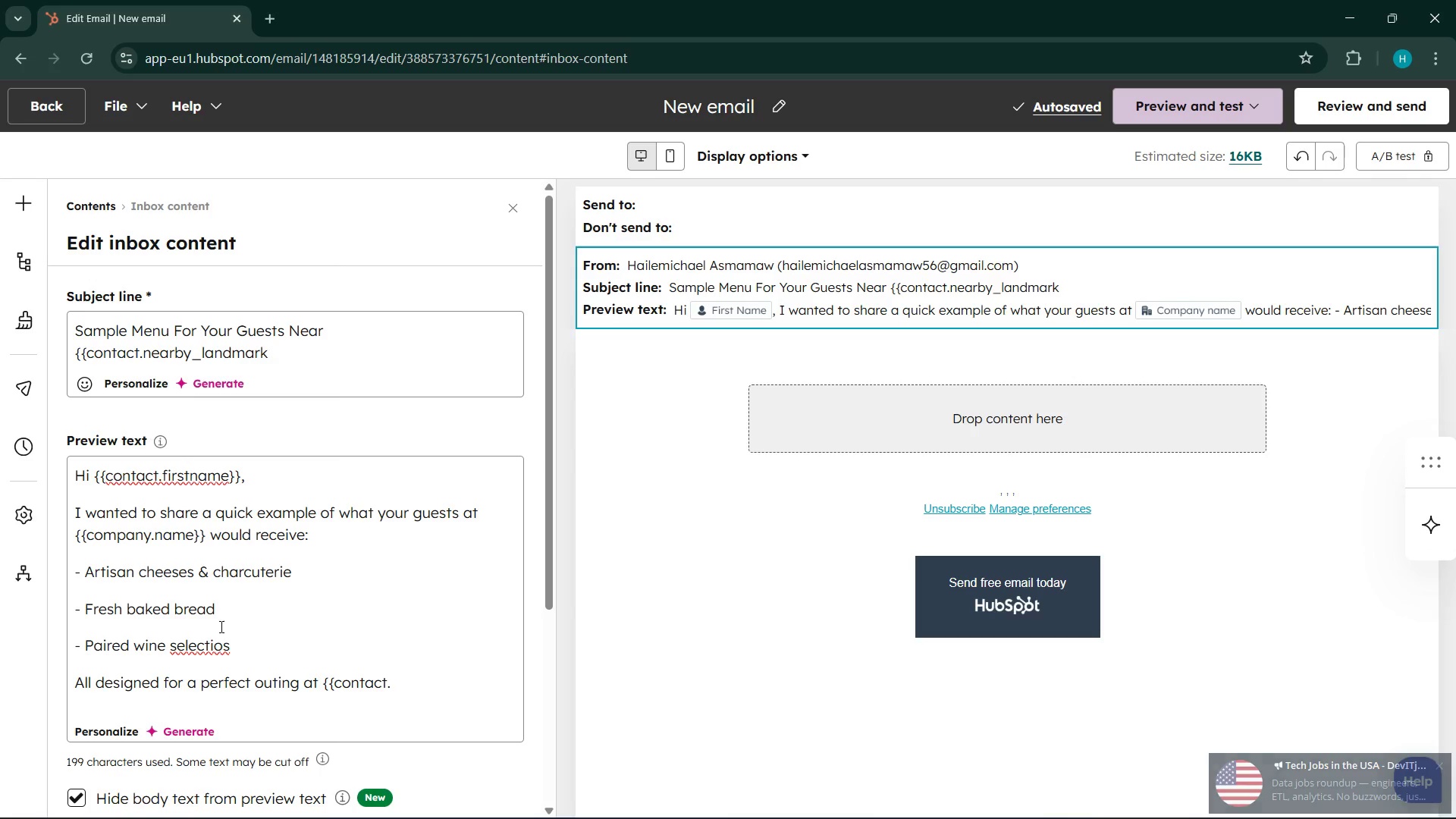 
left_click([209, 648])
 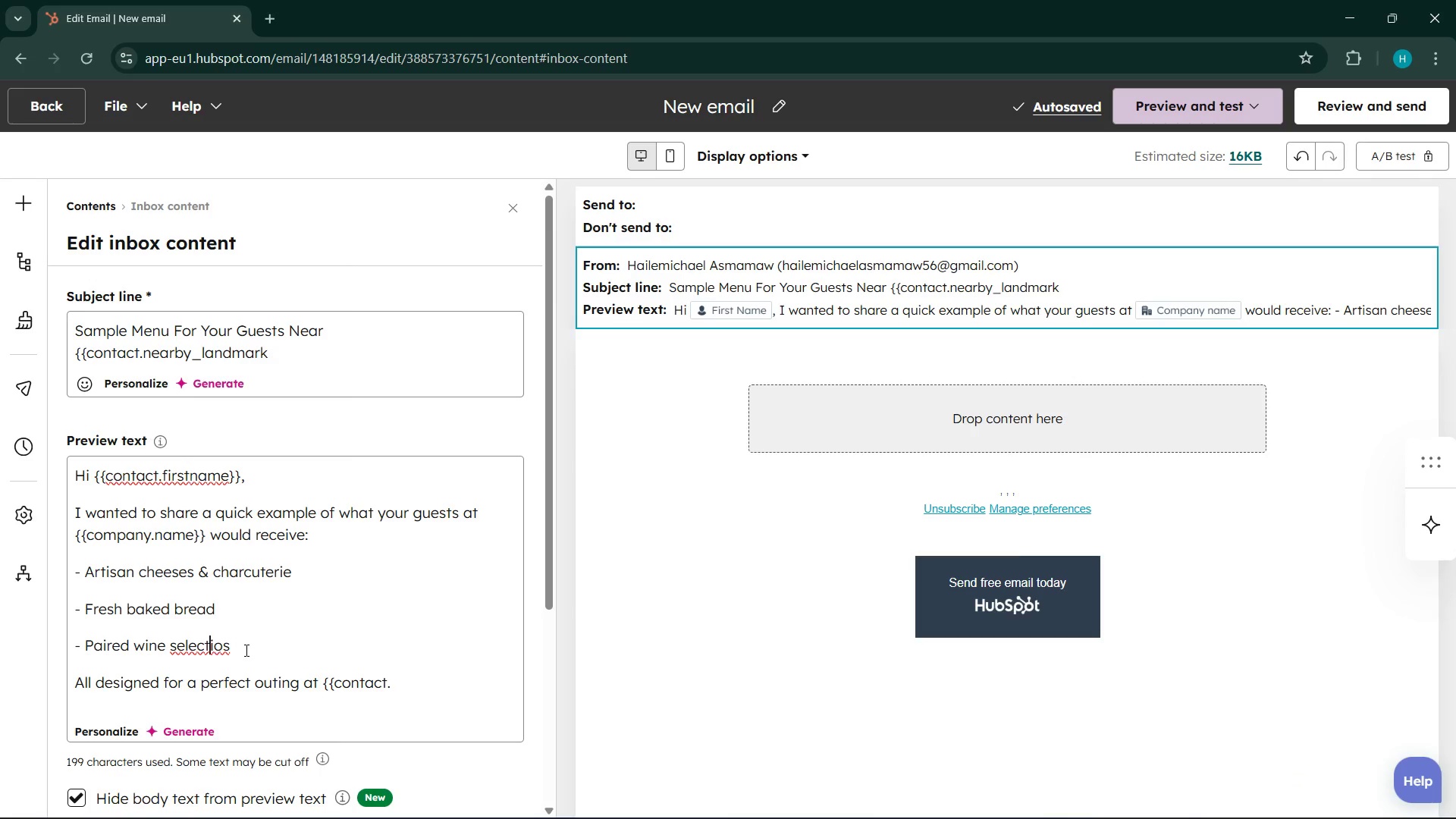 
left_click([245, 650])
 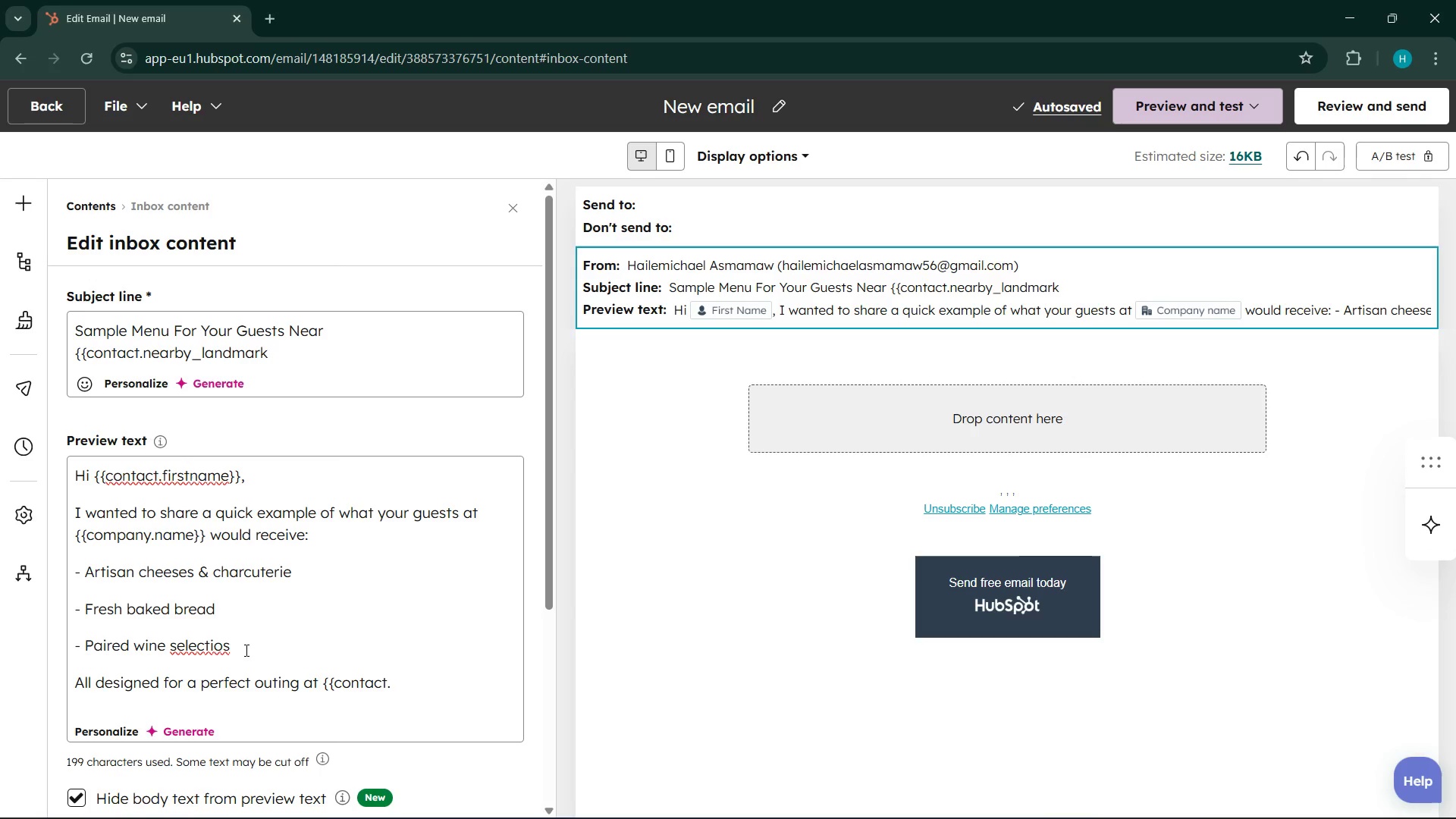 
key(Backspace)
type(ns )
 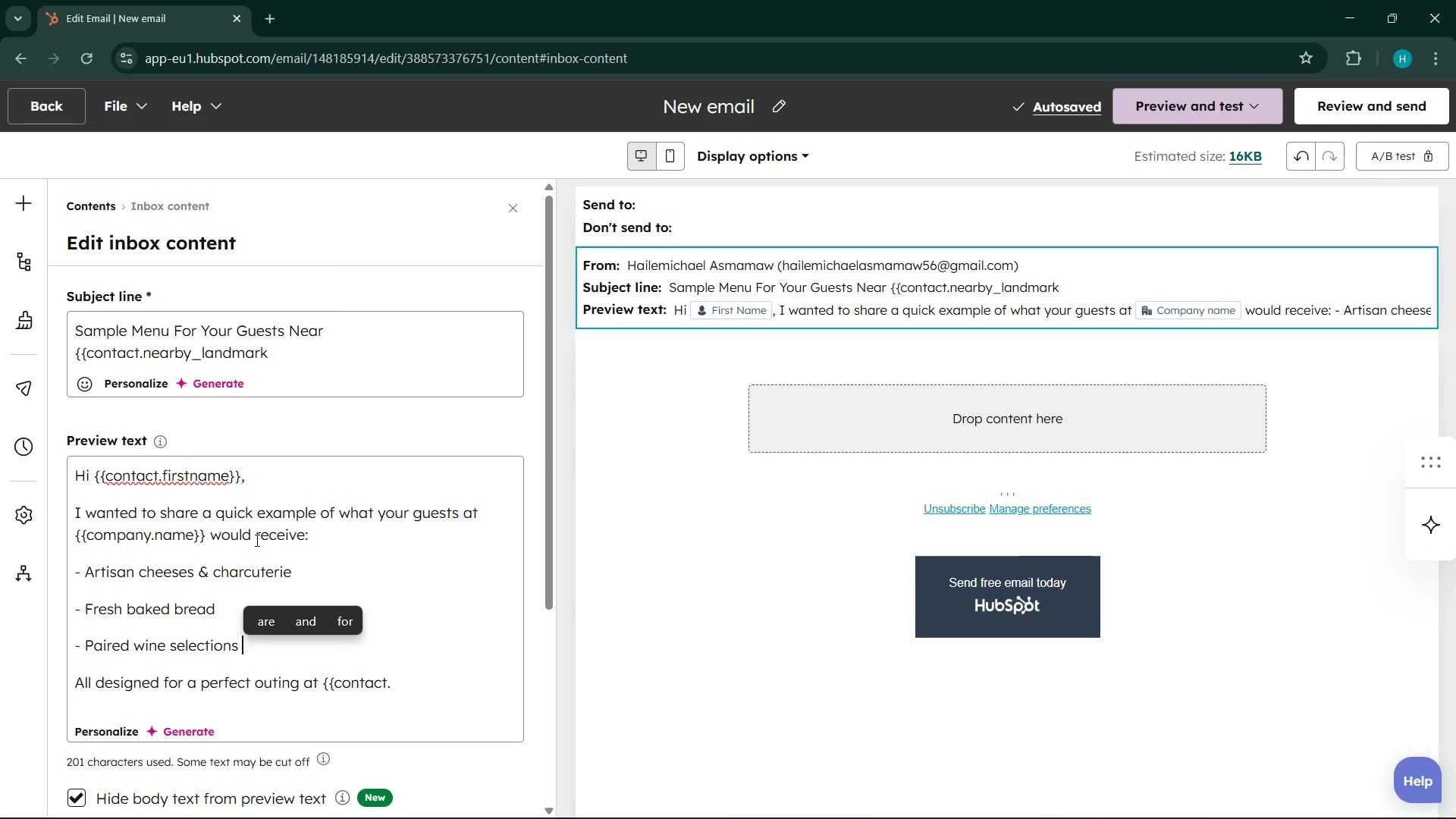 
wait(10.27)
 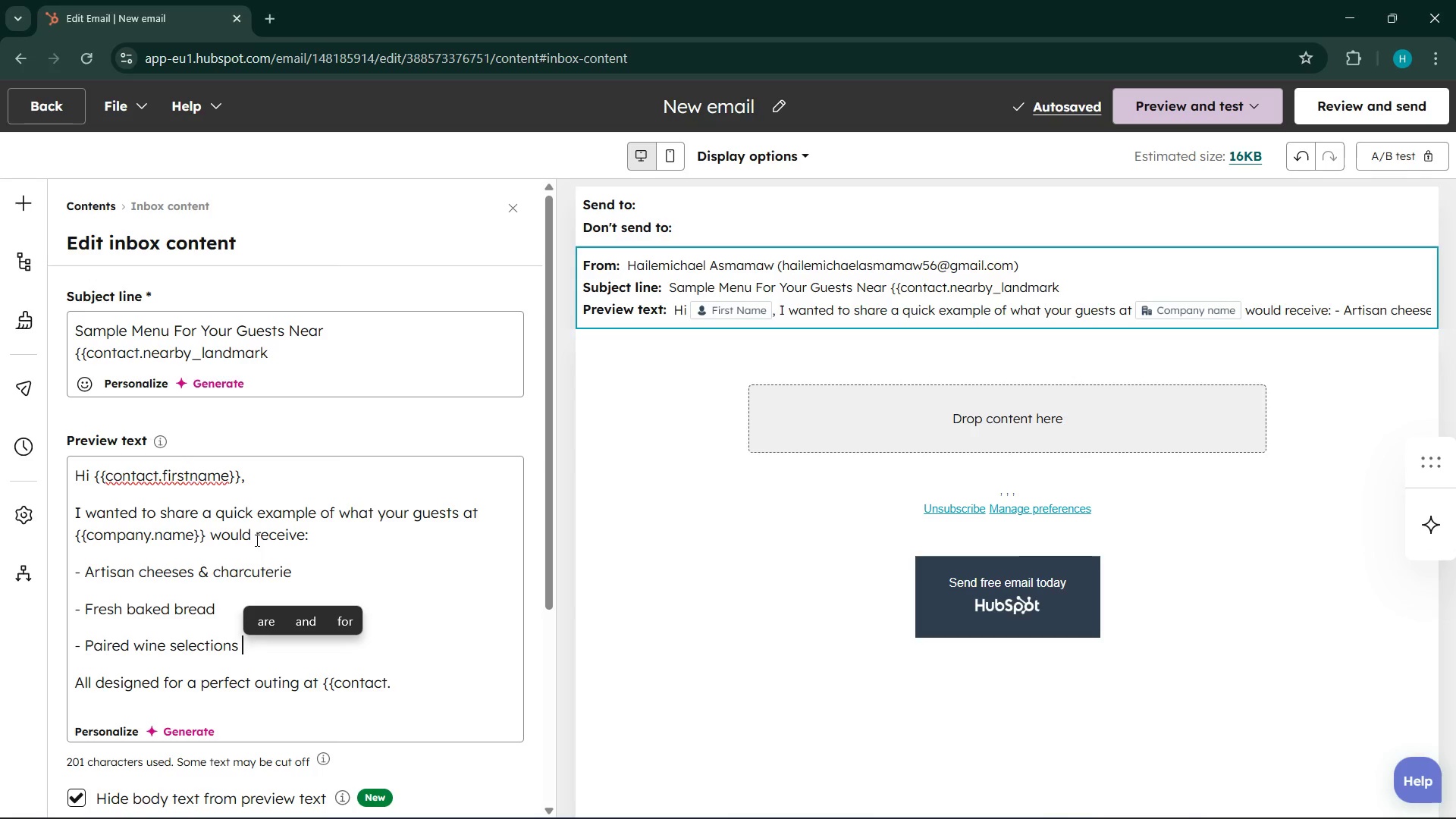 
left_click([420, 687])
 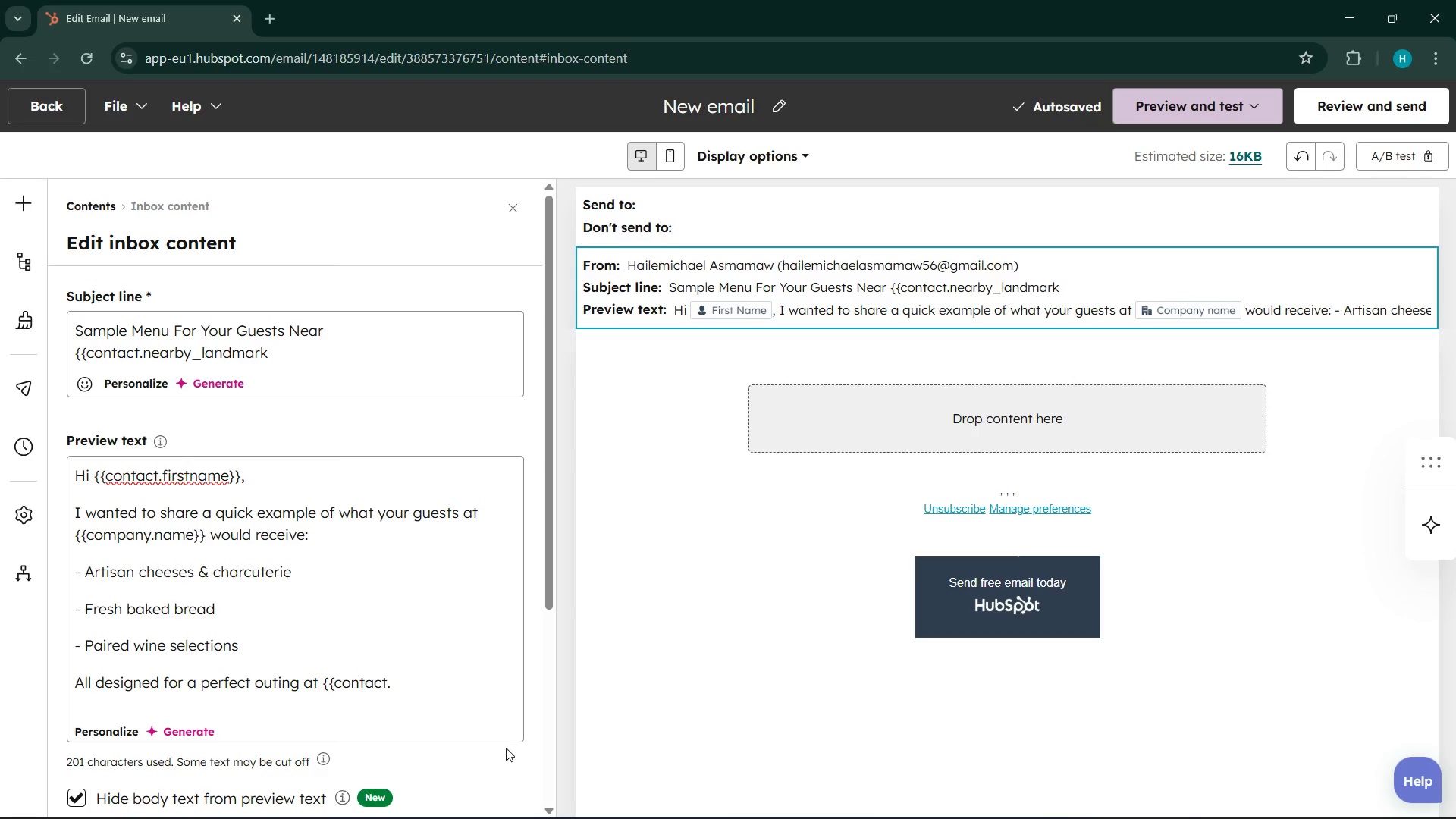 
wait(6.67)
 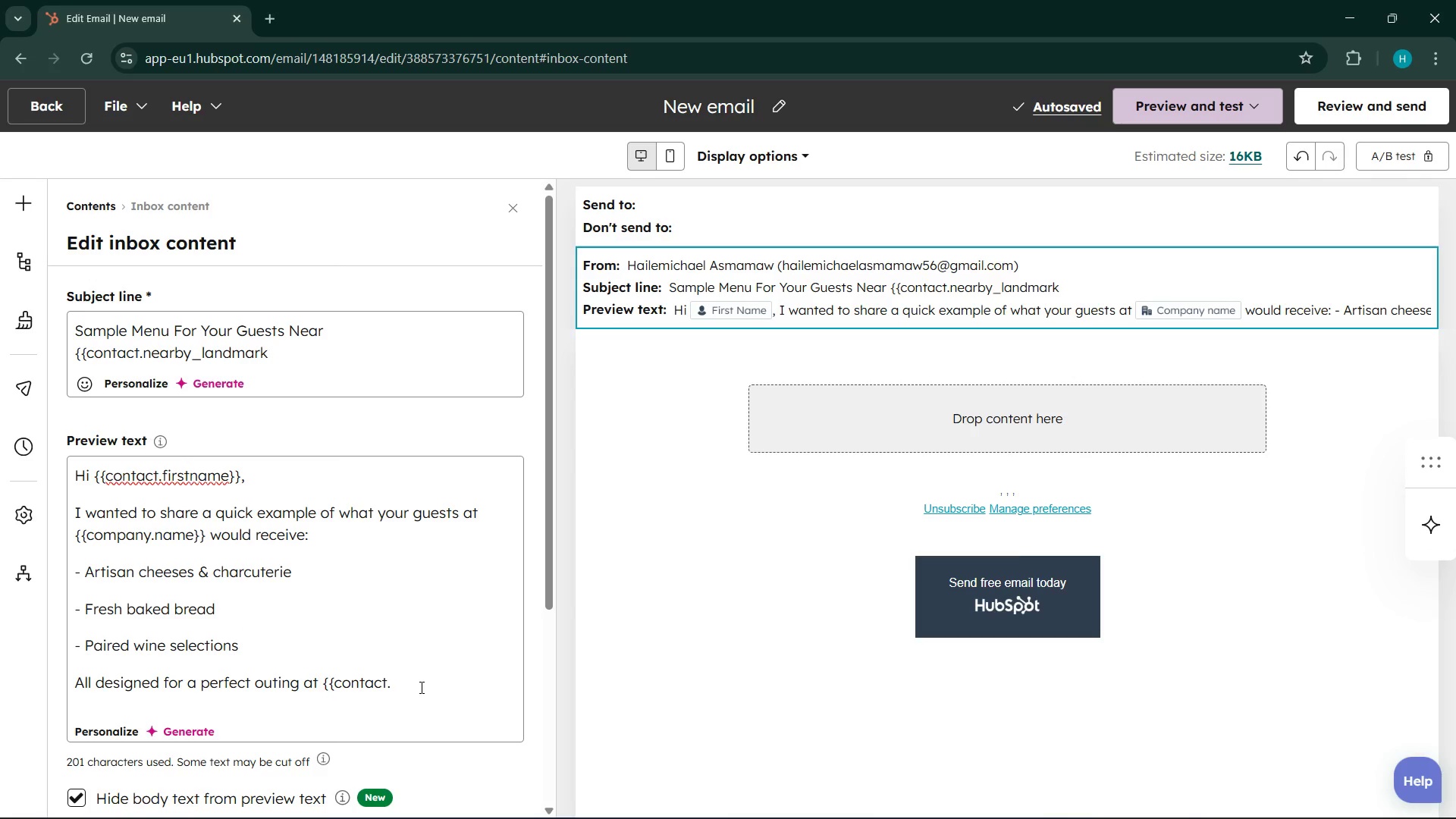 
type(neat)
key(Backspace)
type(rby)
 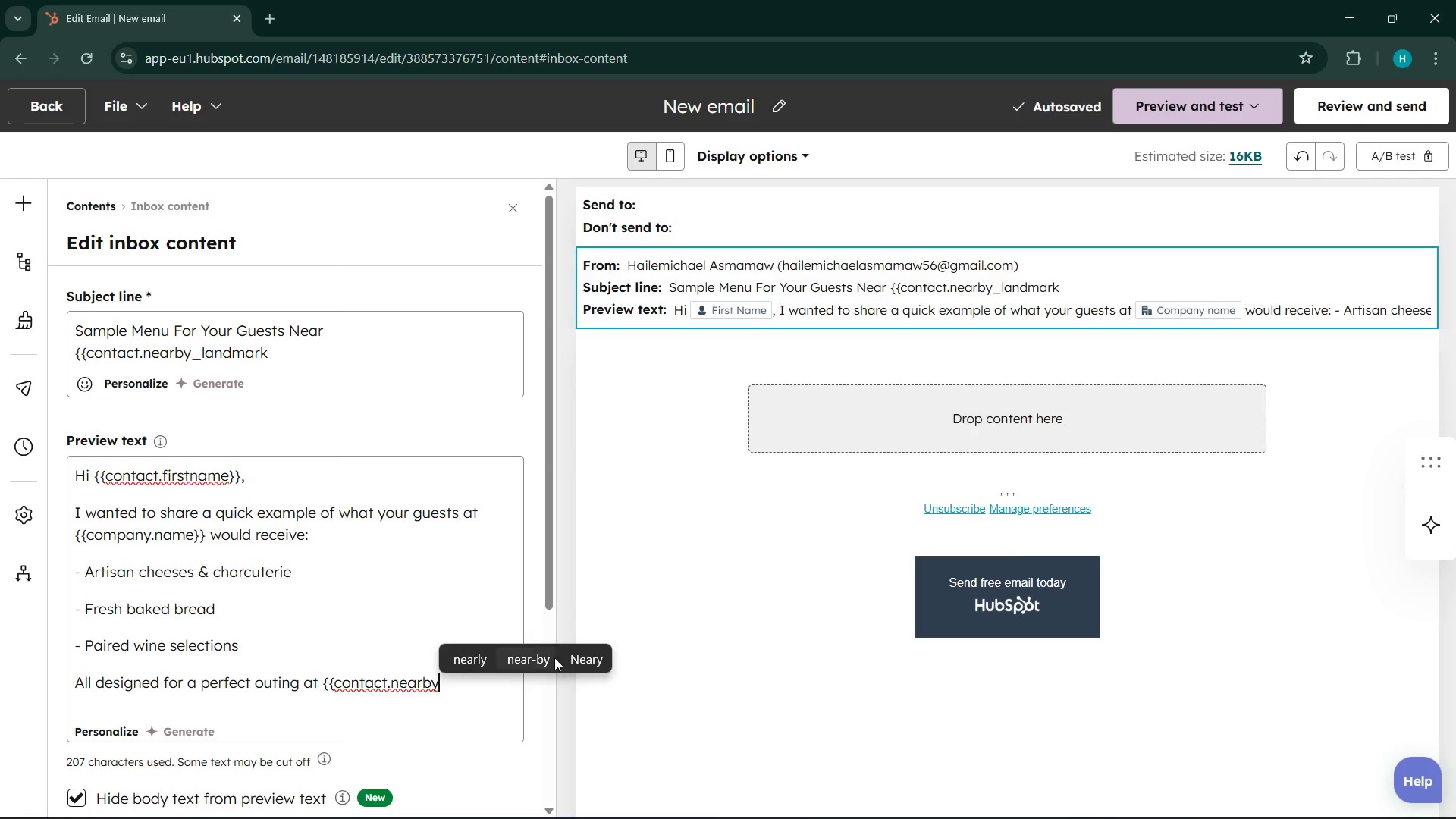 
left_click([856, 797])
 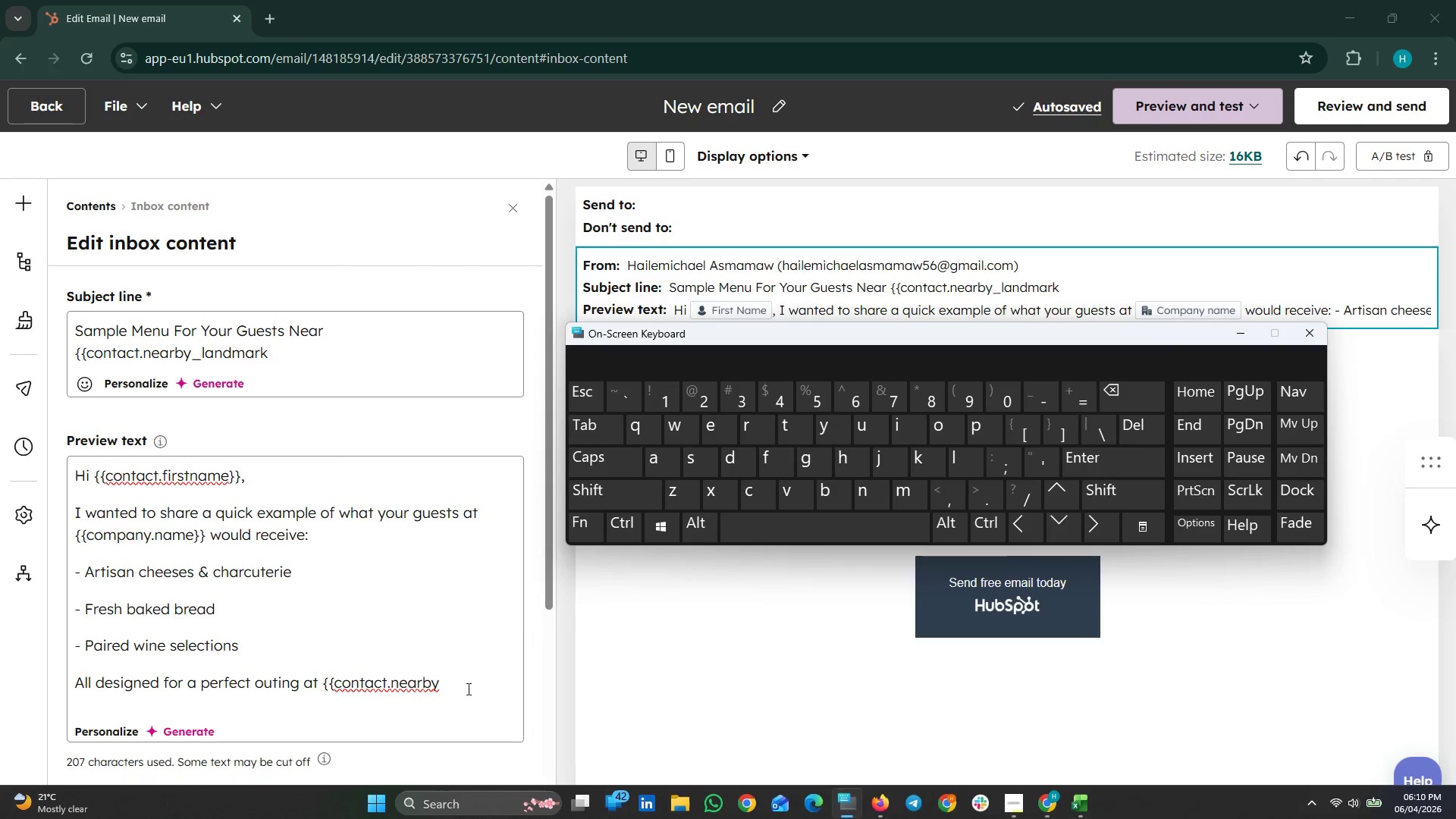 
left_click([444, 669])
 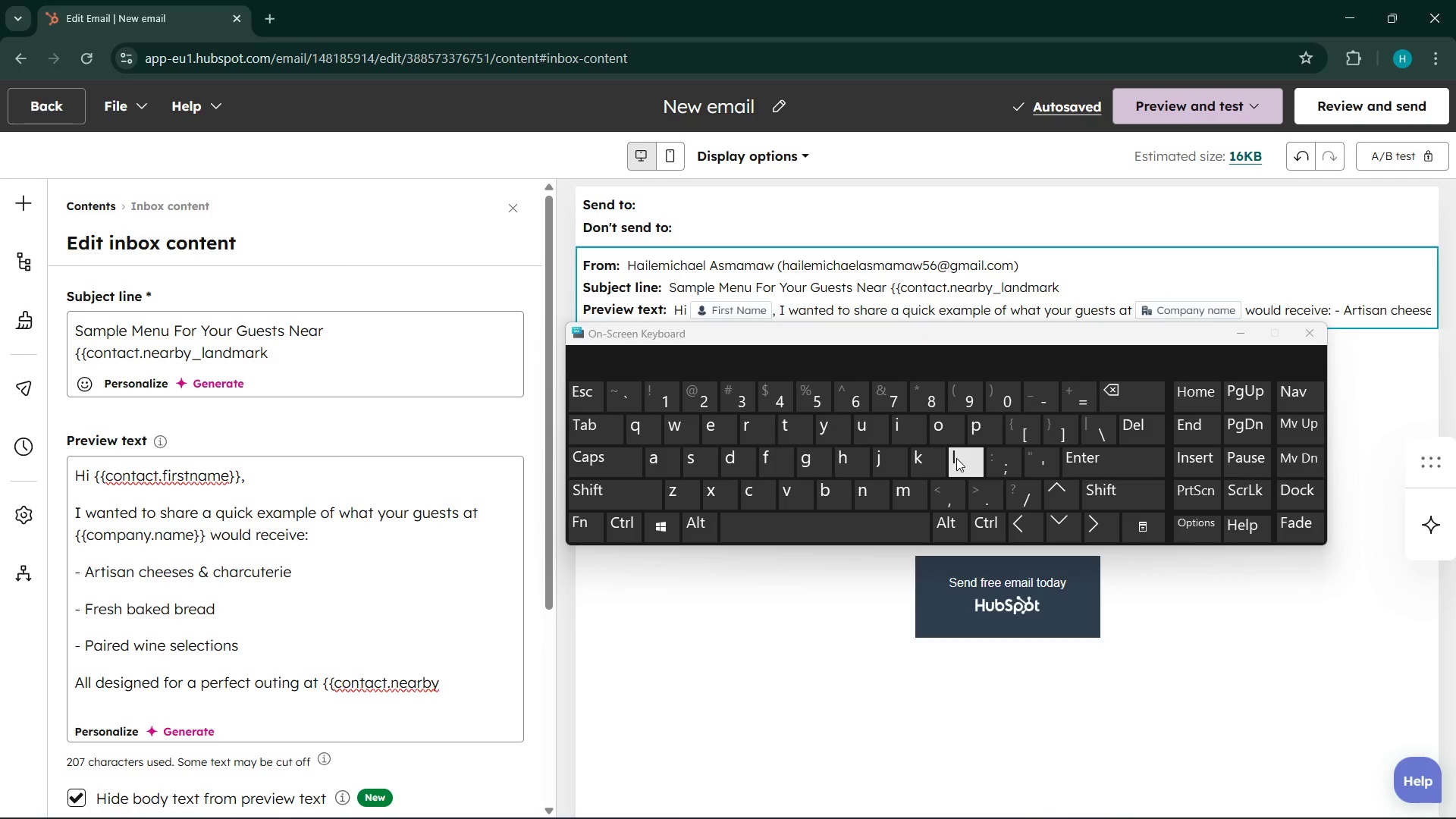 
key(Shift+Minus)
 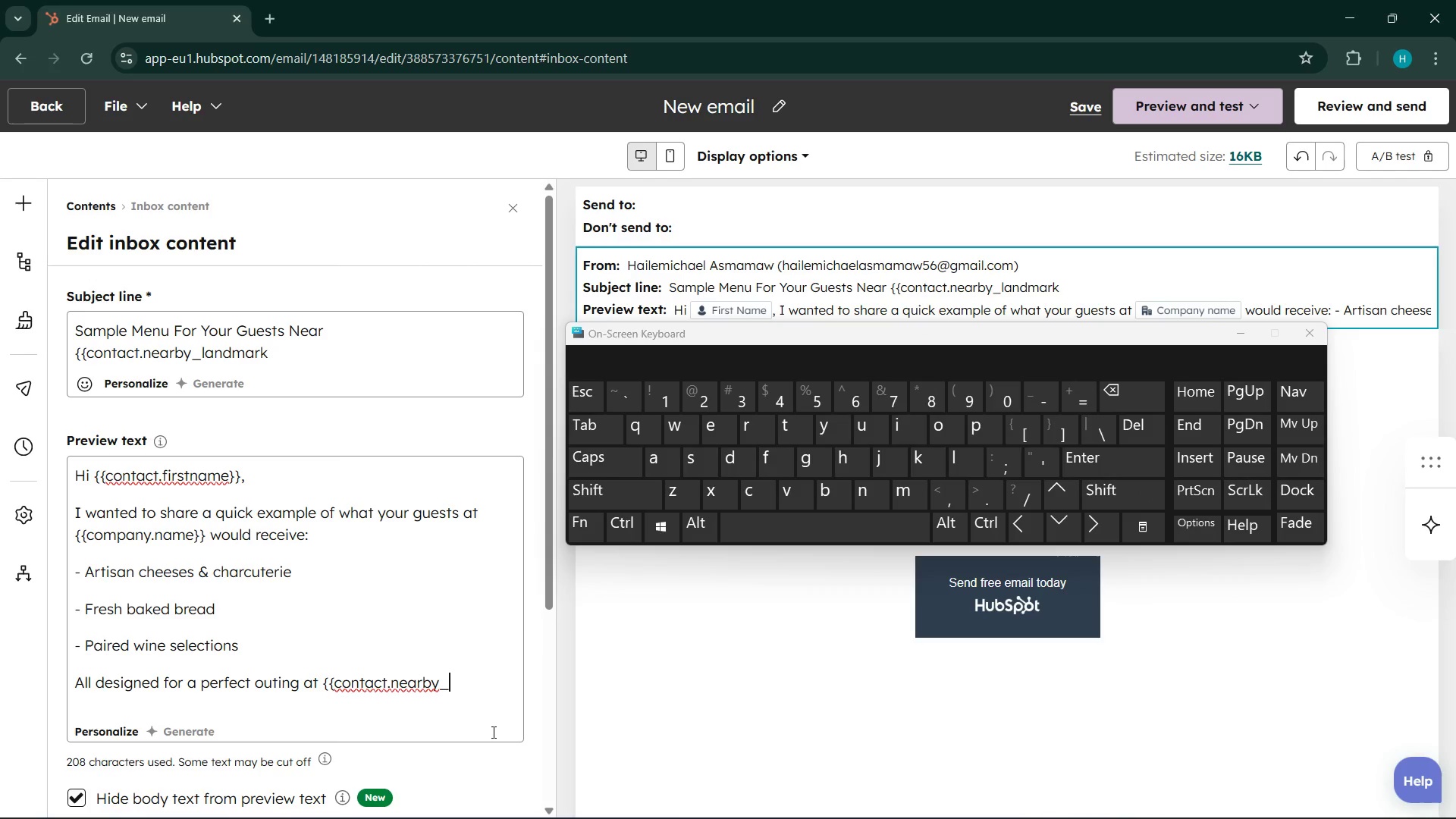 
type(landmark}})
 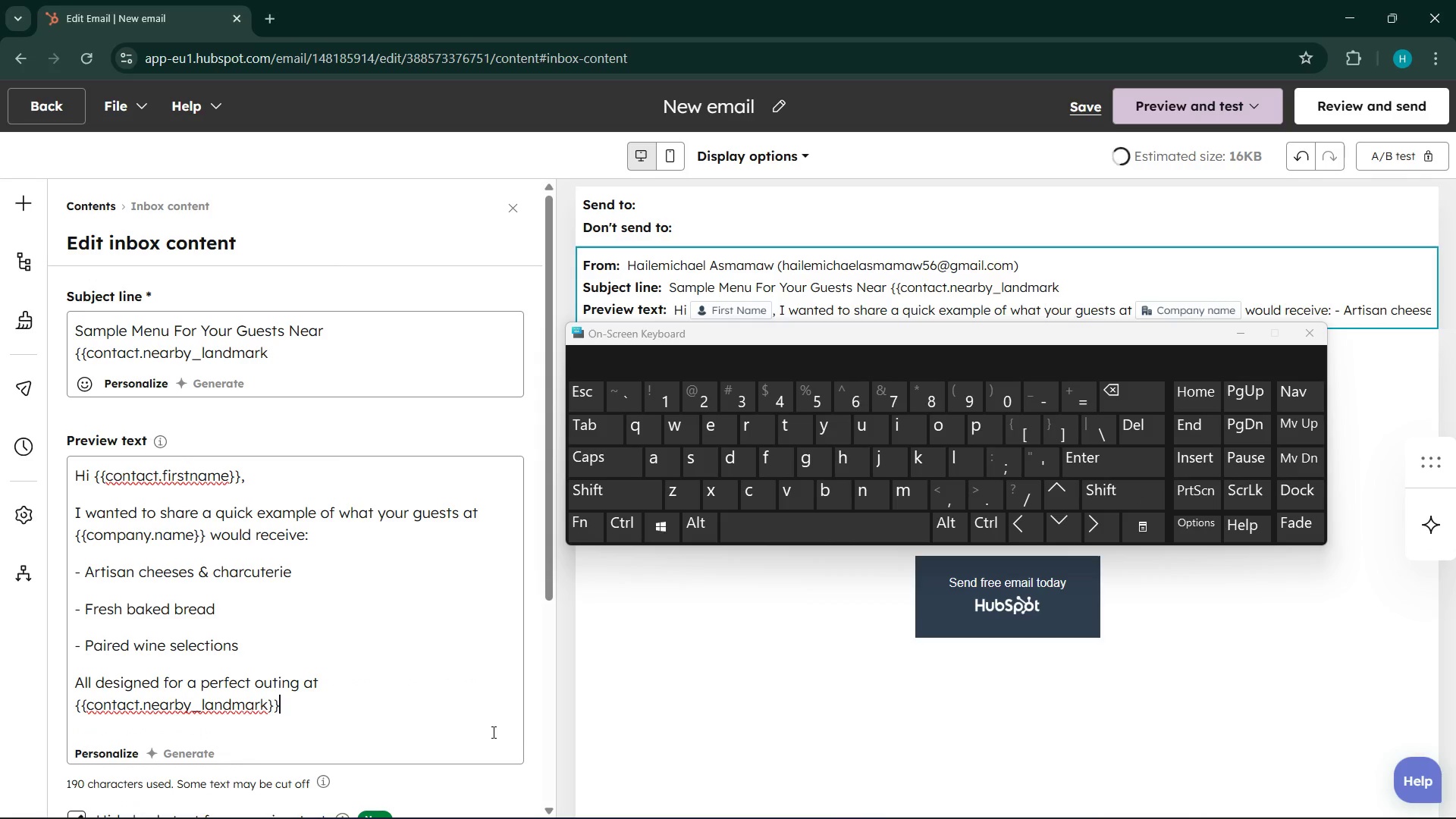 
key(Period)
 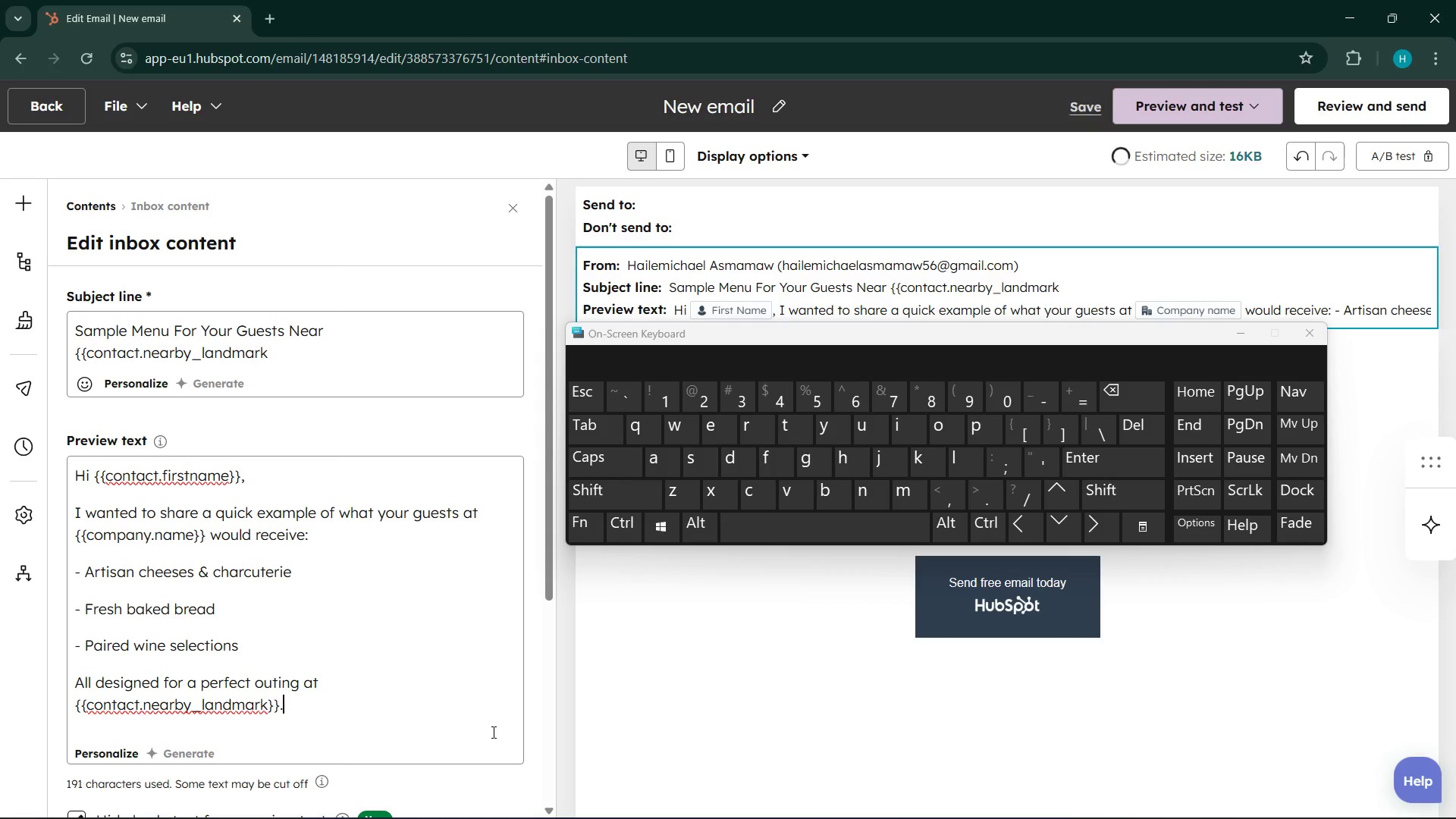 
hold_key(key=ShiftLeft, duration=0.67)
 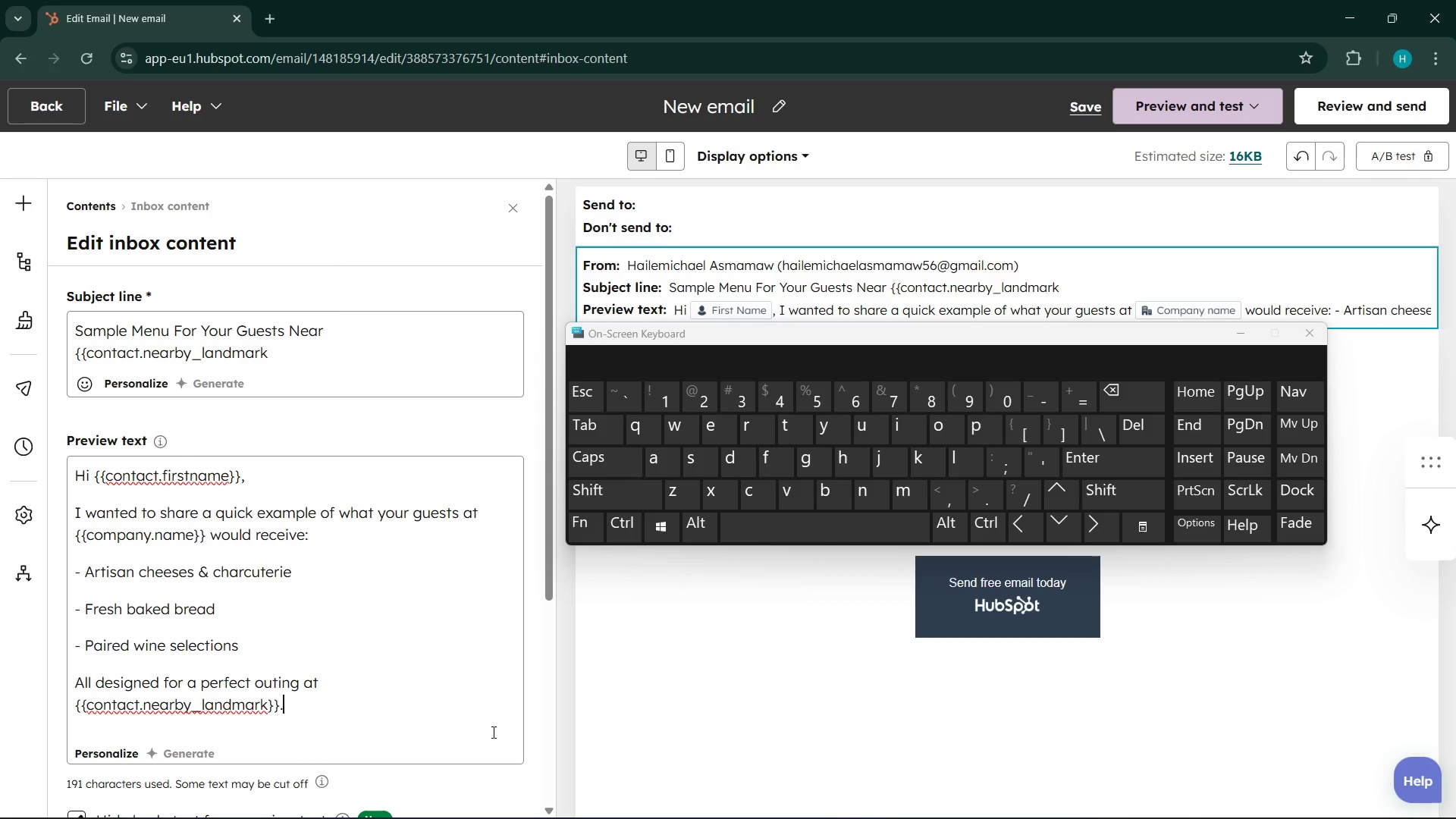 
key(Shift+Enter)
 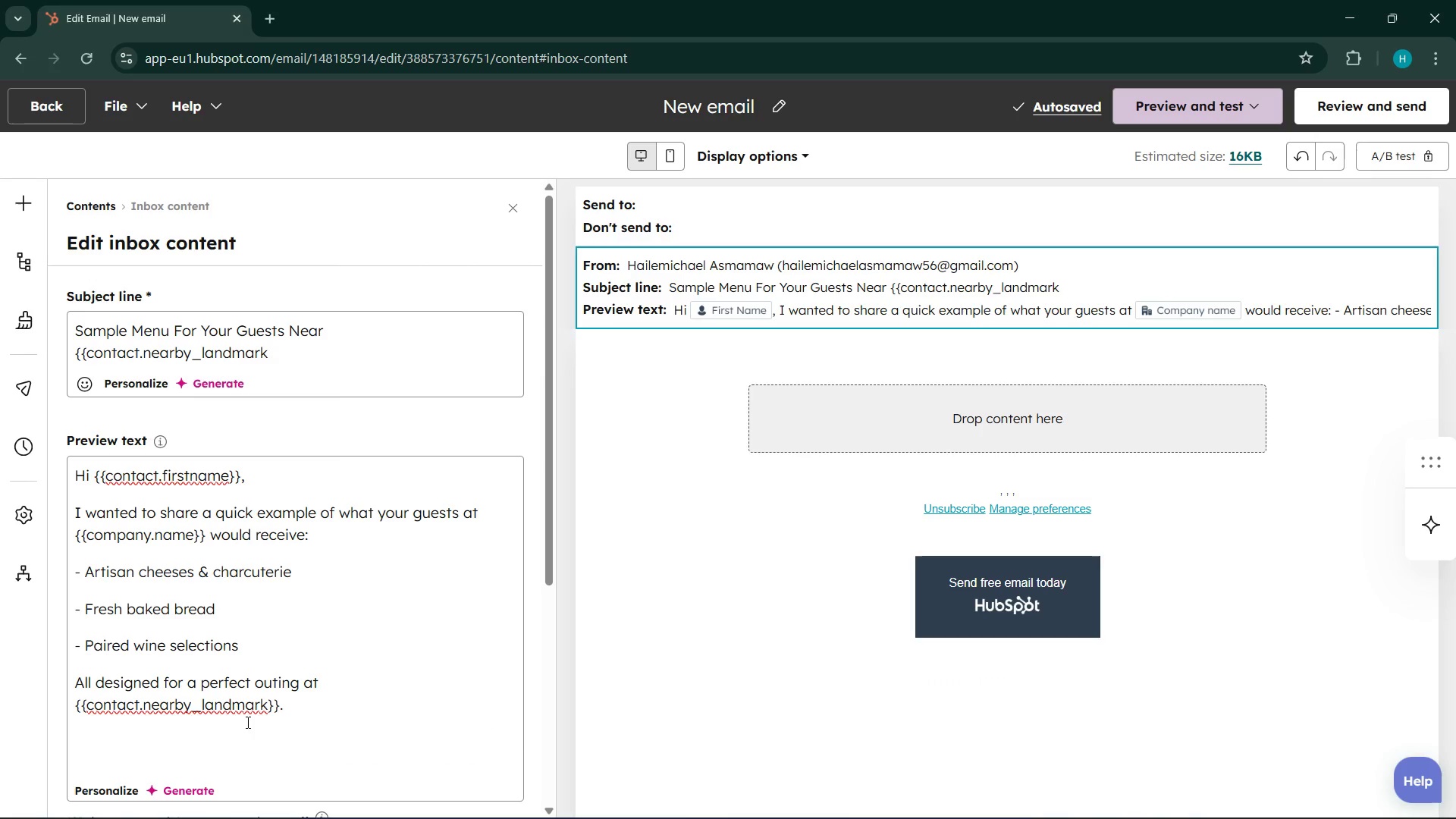 
wait(11.42)
 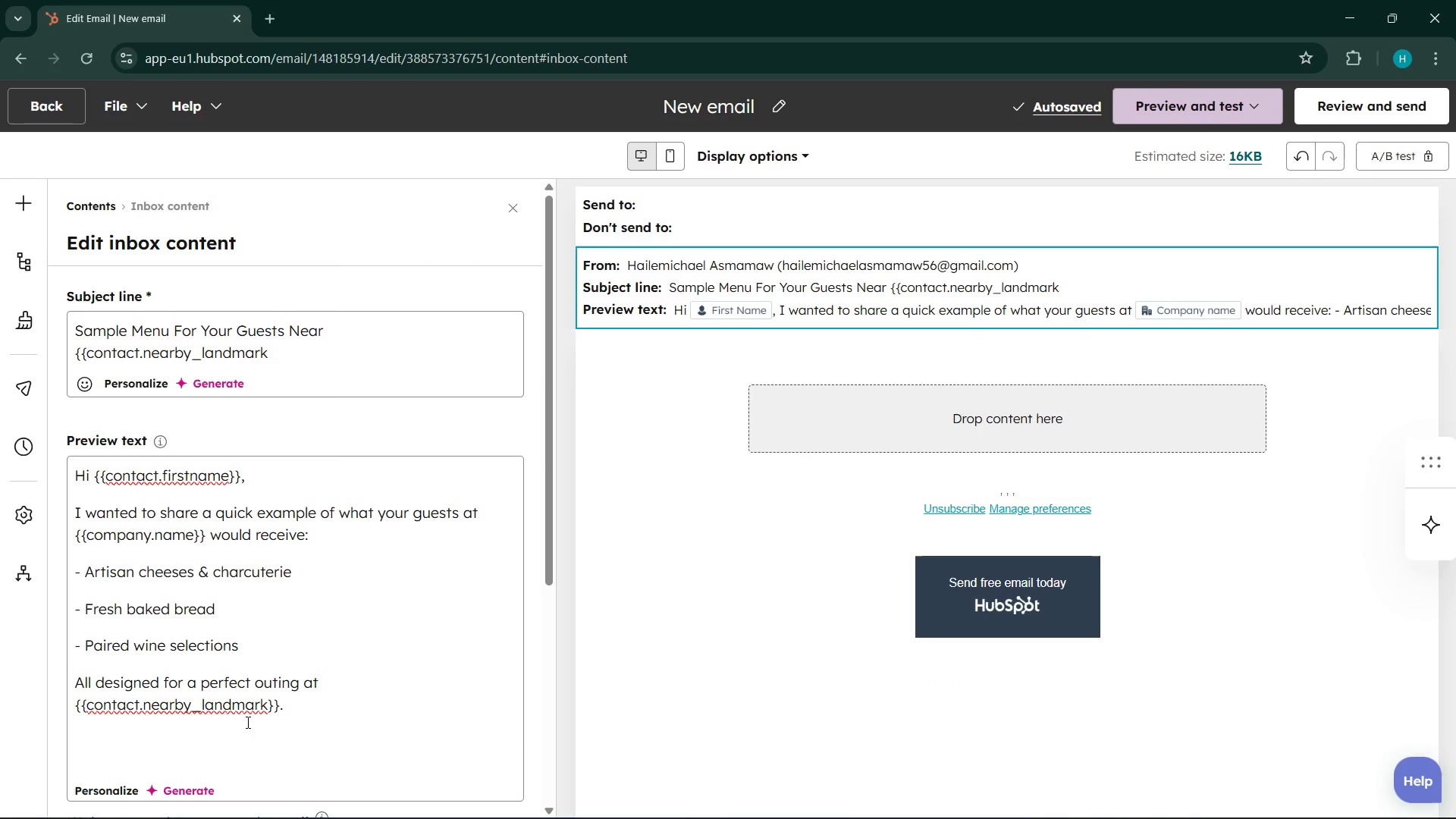 
type(appy to )
key(Backspace)
key(Backspace)
key(Backspace)
 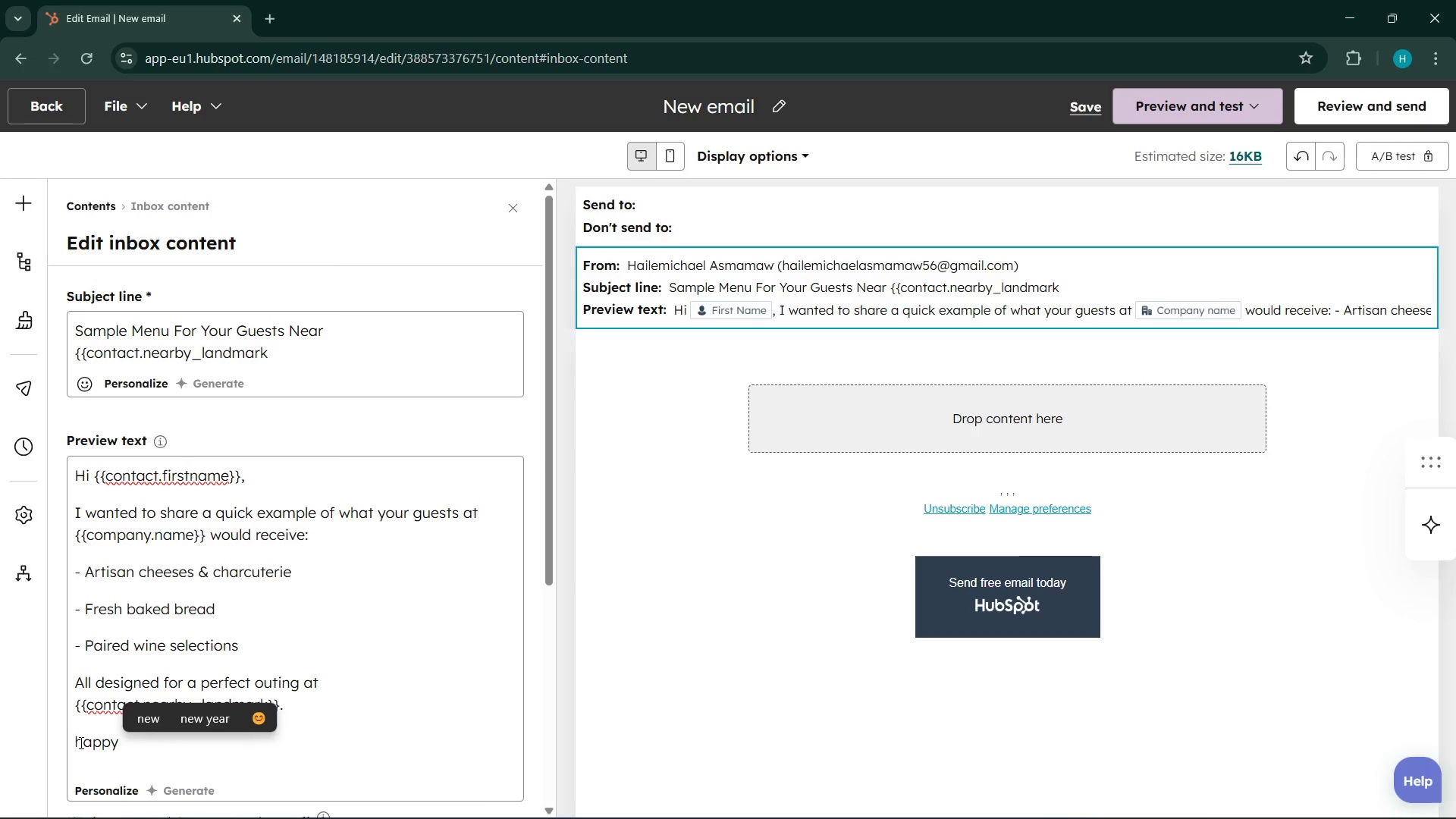 
left_click([84, 742])
 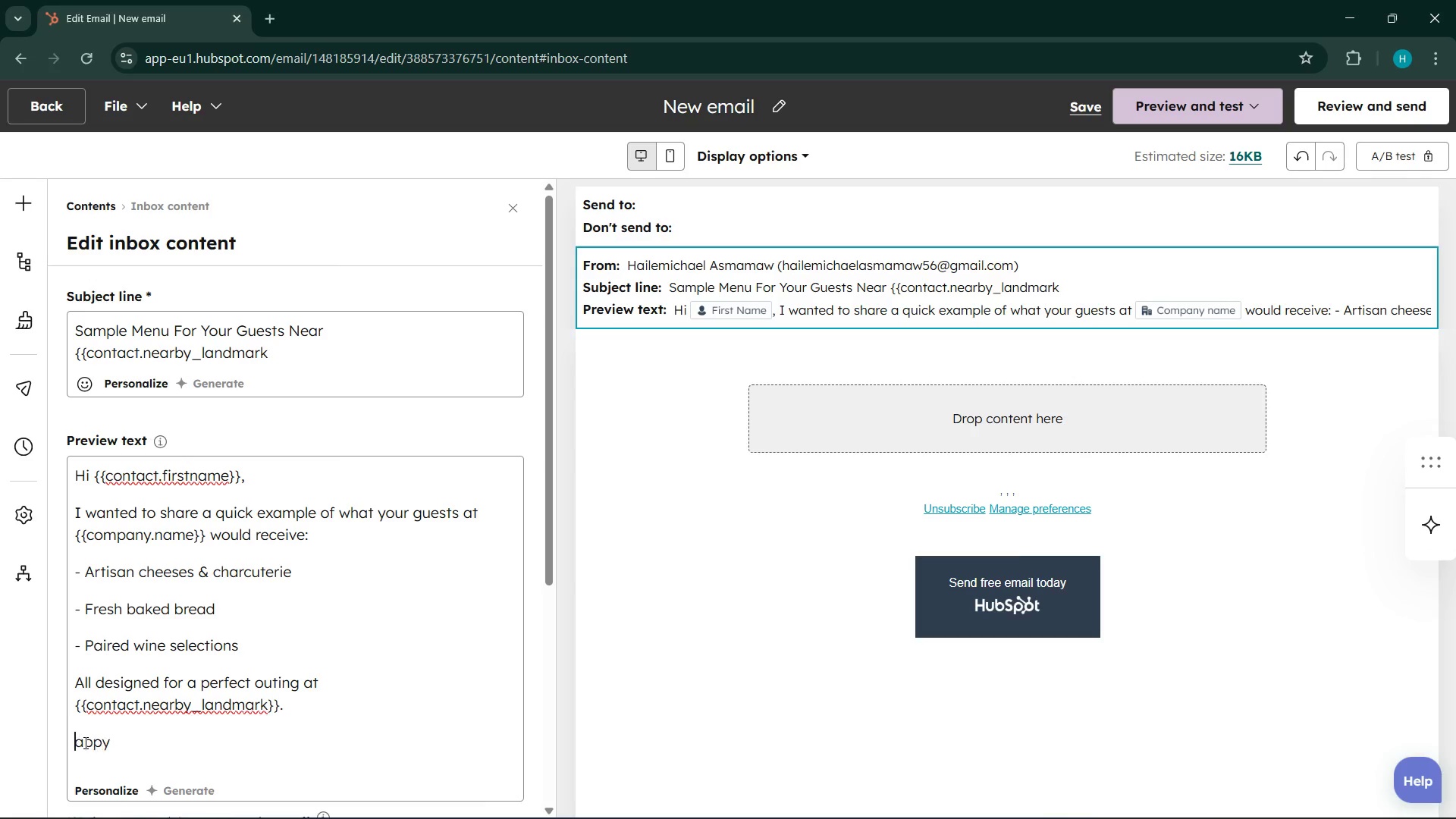 
key(Backspace)
 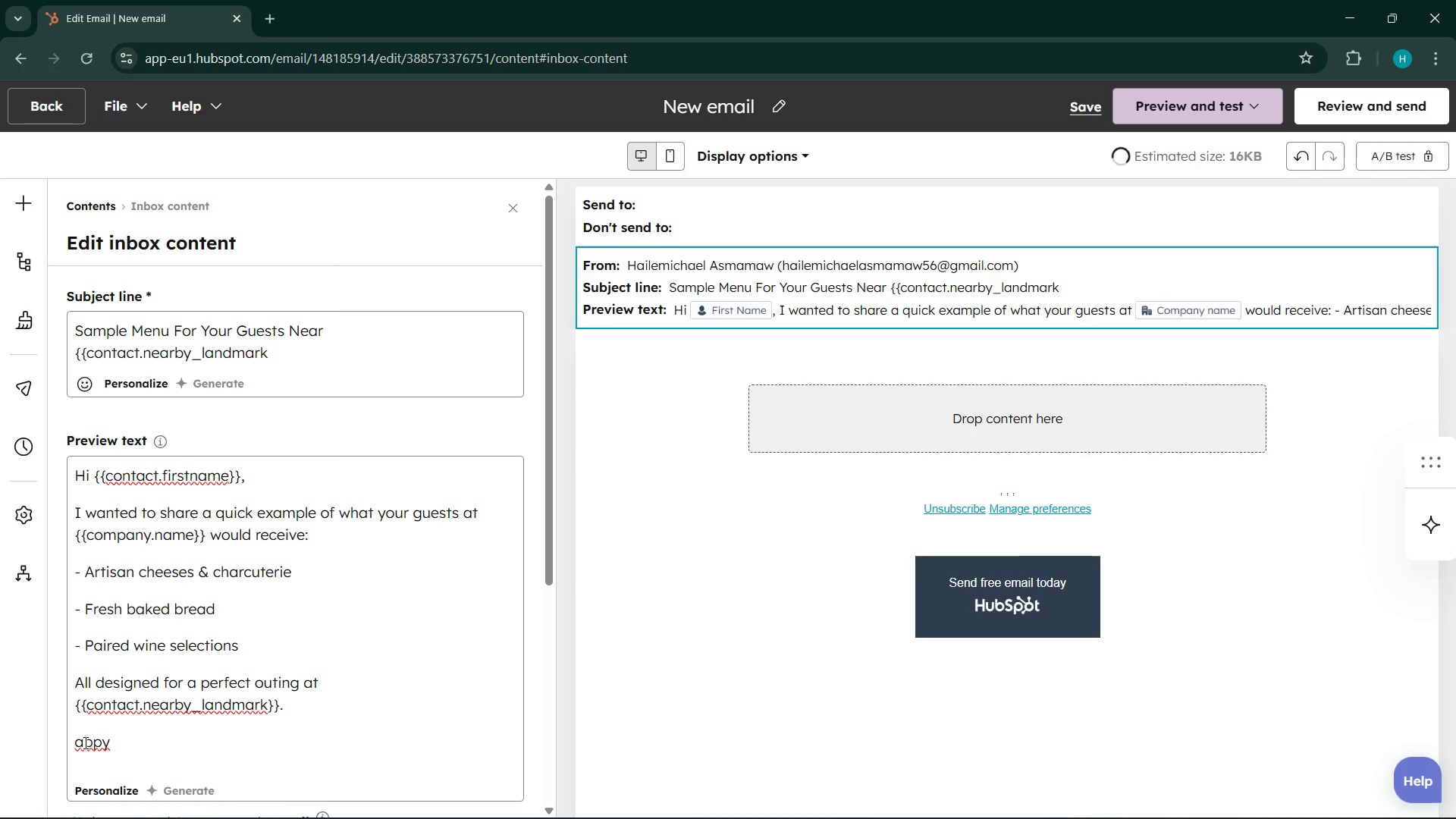 
key(Shift+H)
 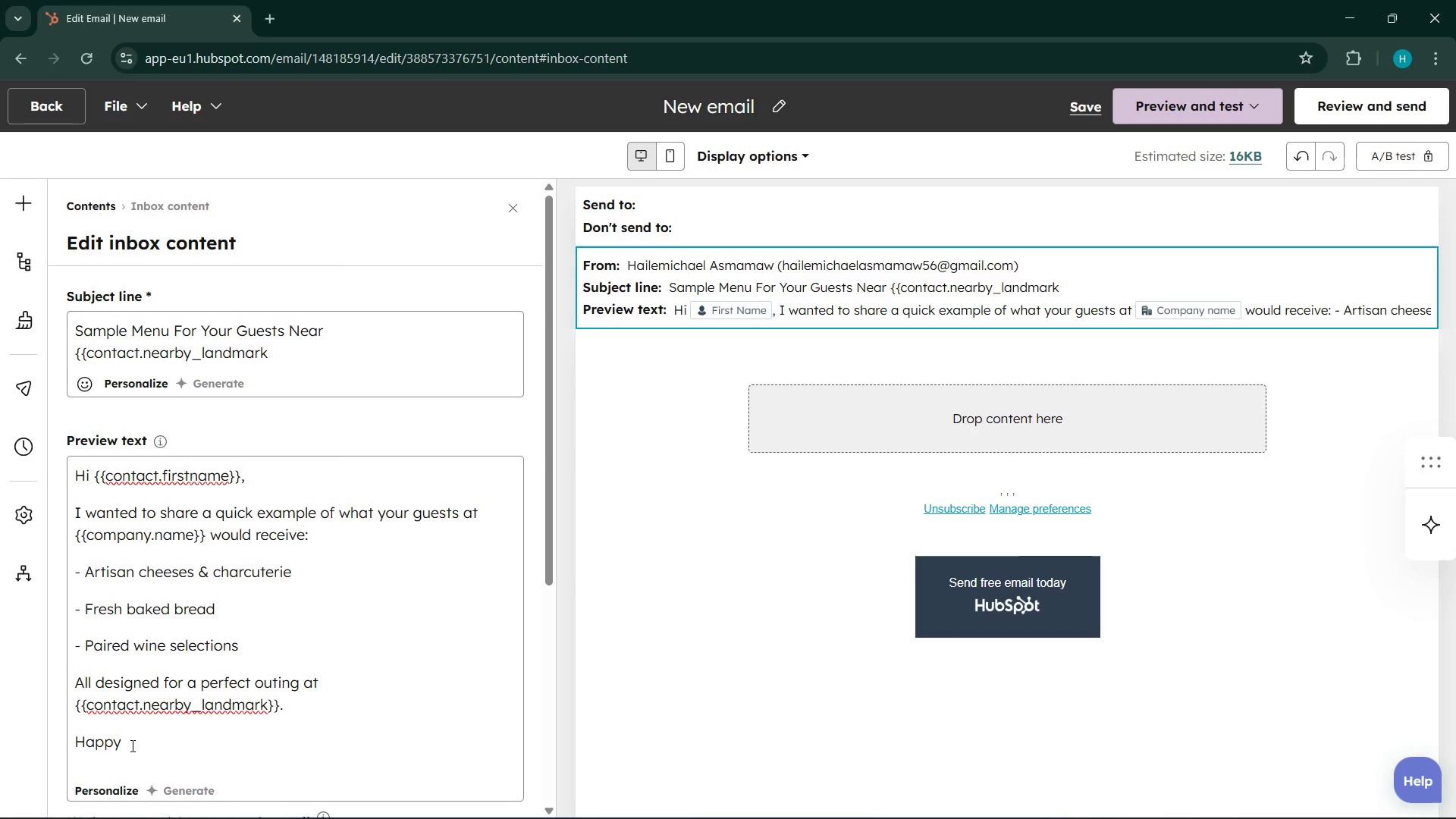 
left_click([152, 745])
 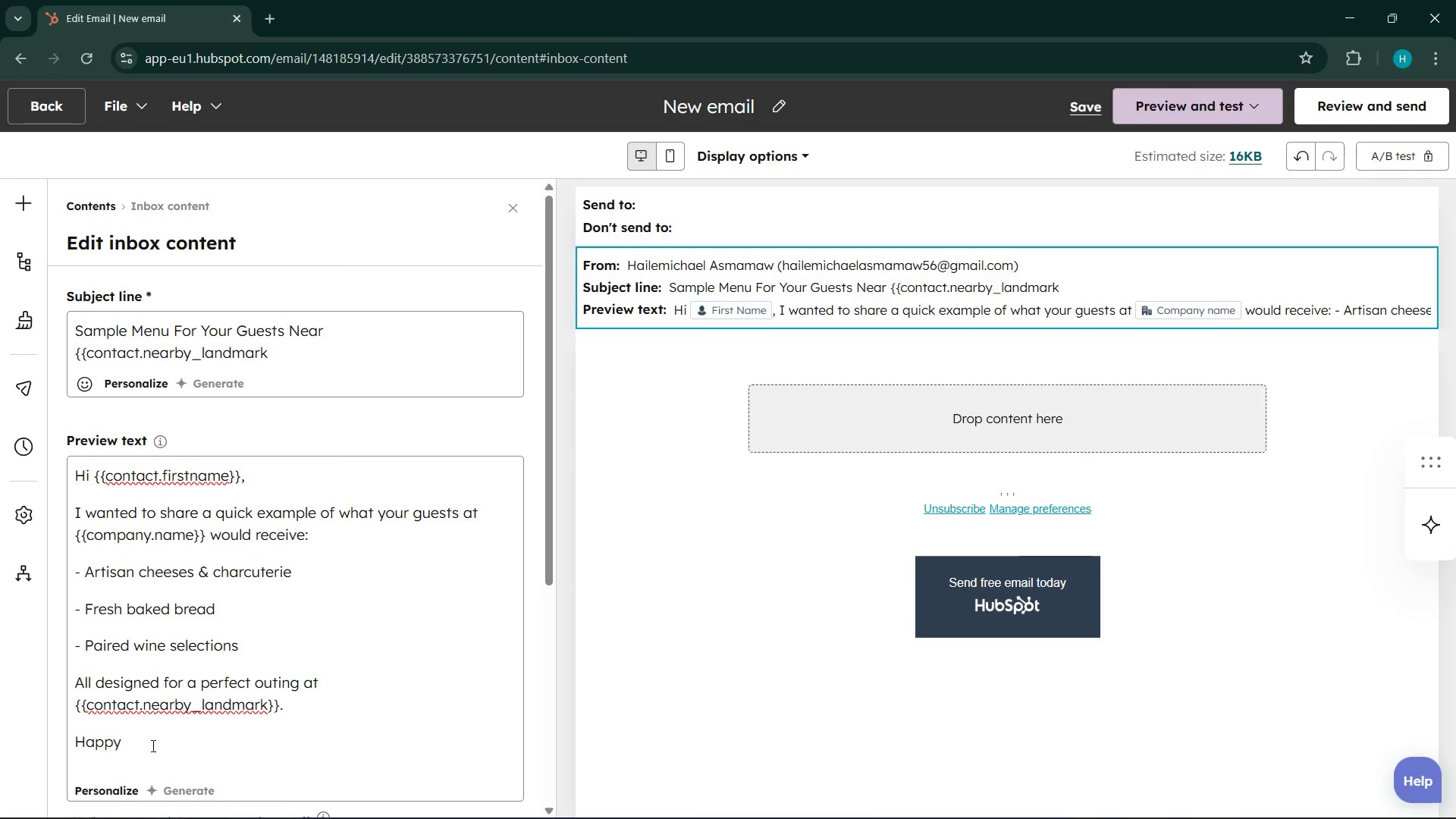 
type(to bring )
 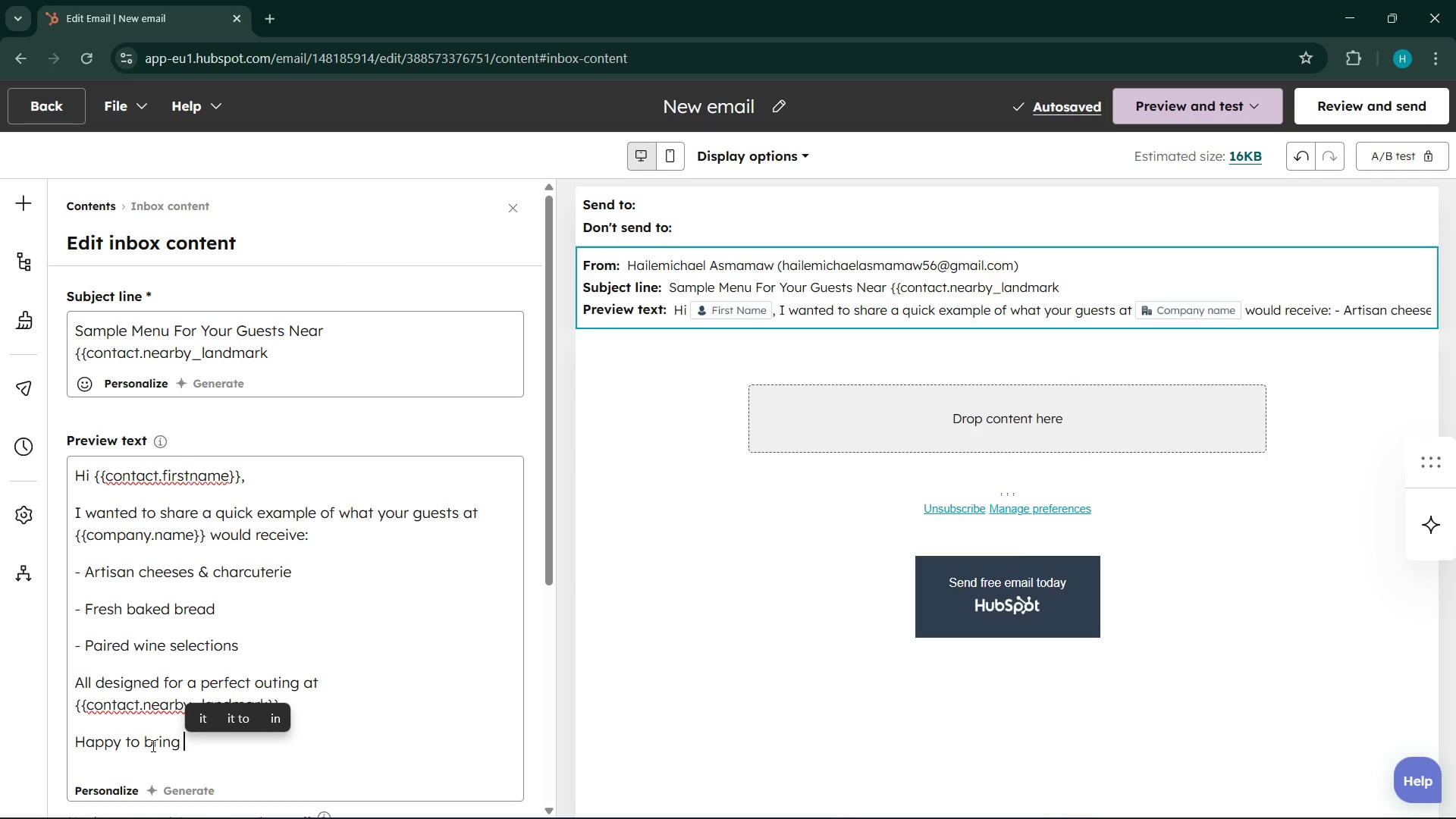 
type(a tasting by just q)
key(Backspace)
type(10 minuteat your desk )
 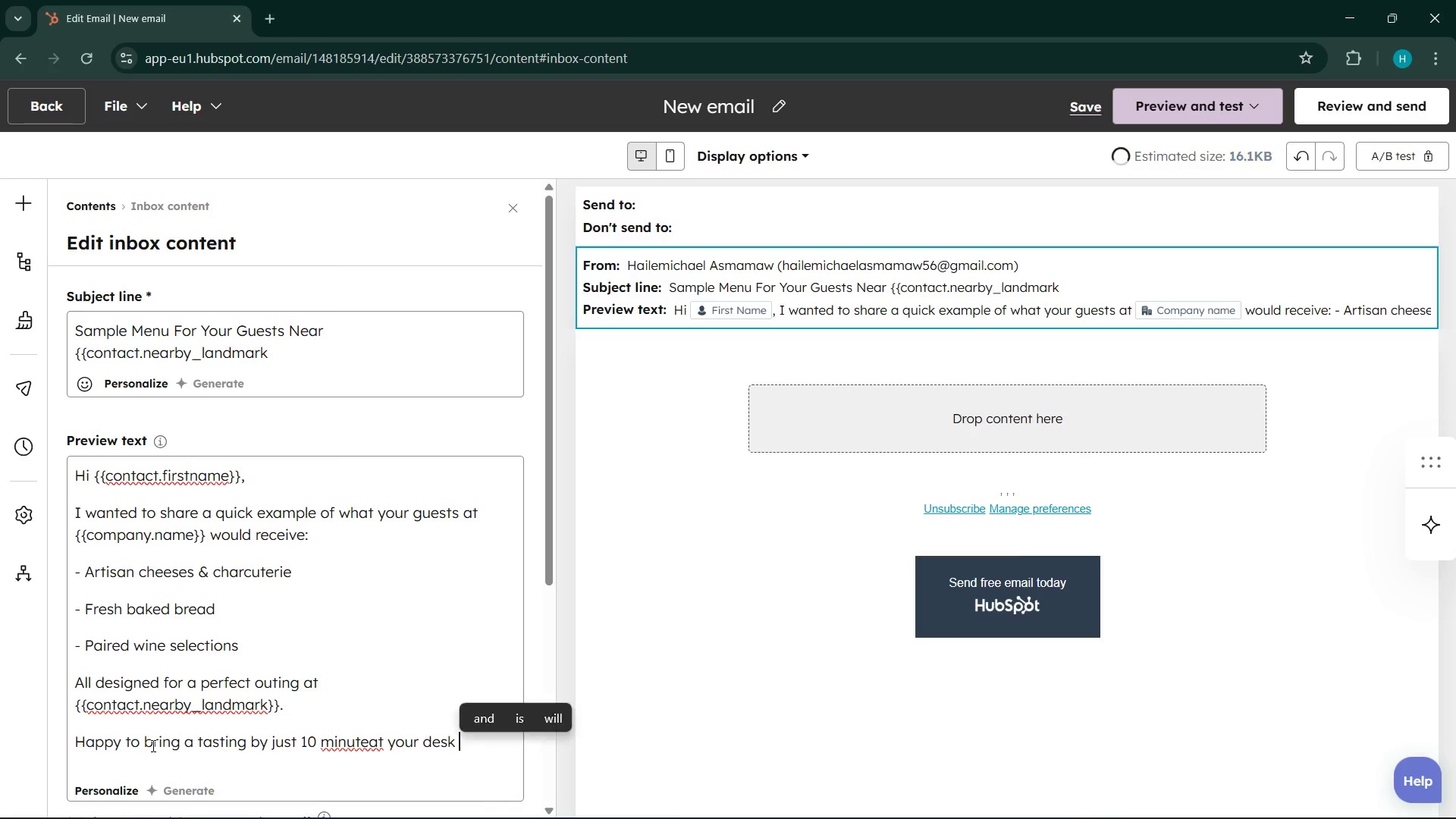 
key(Shift+Enter)
 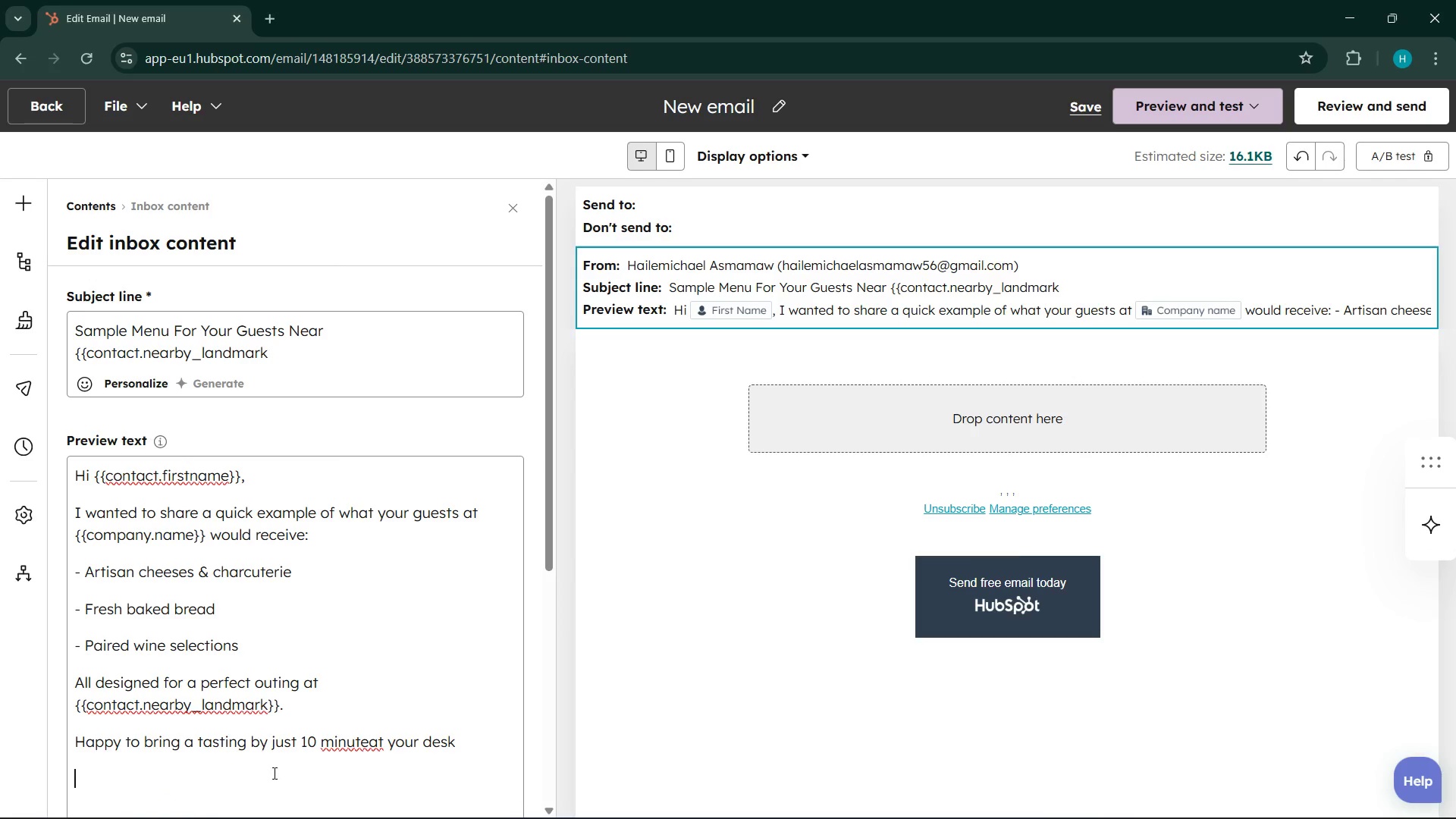 
left_click([470, 737])
 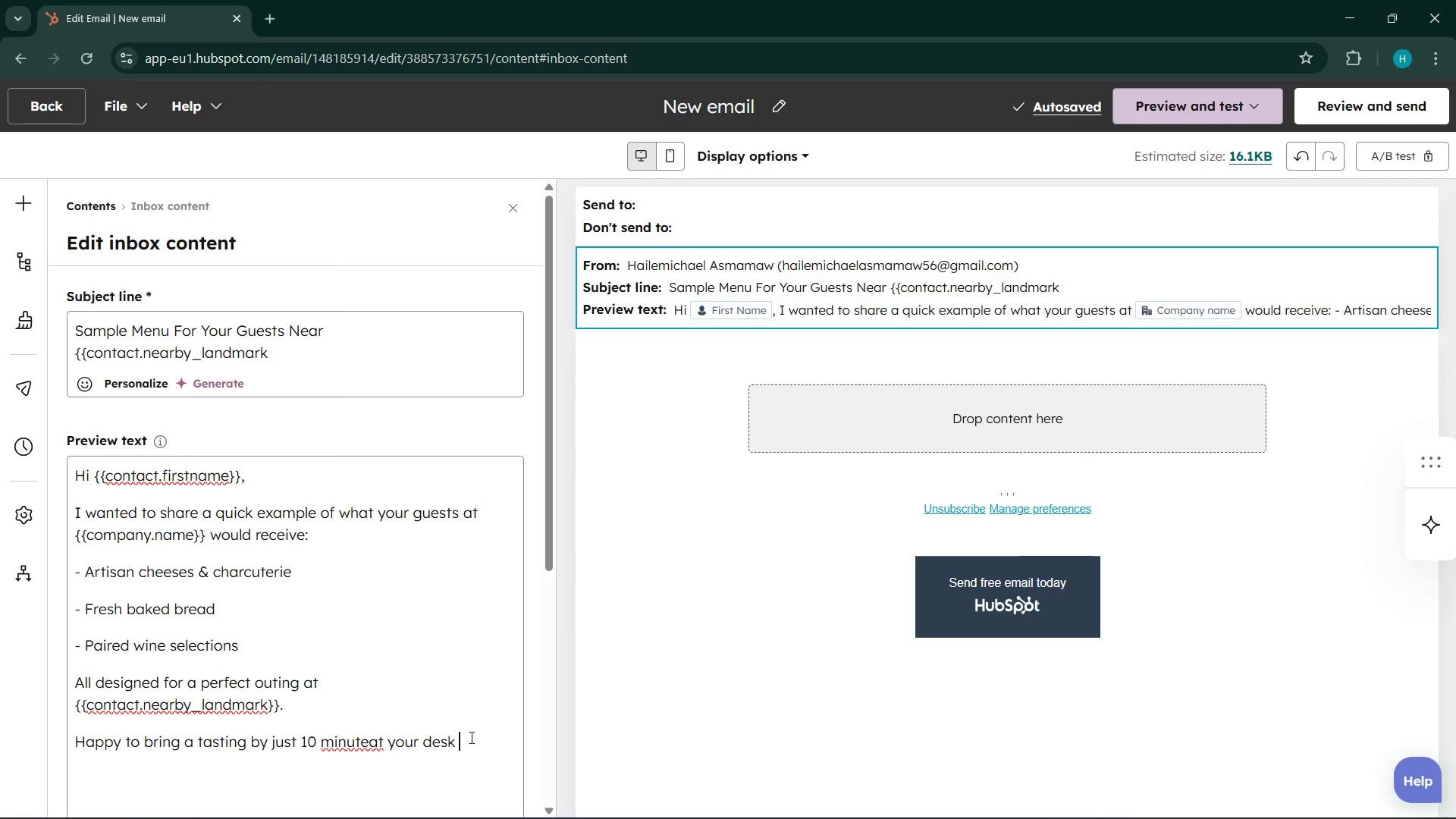 
key(Backspace)
 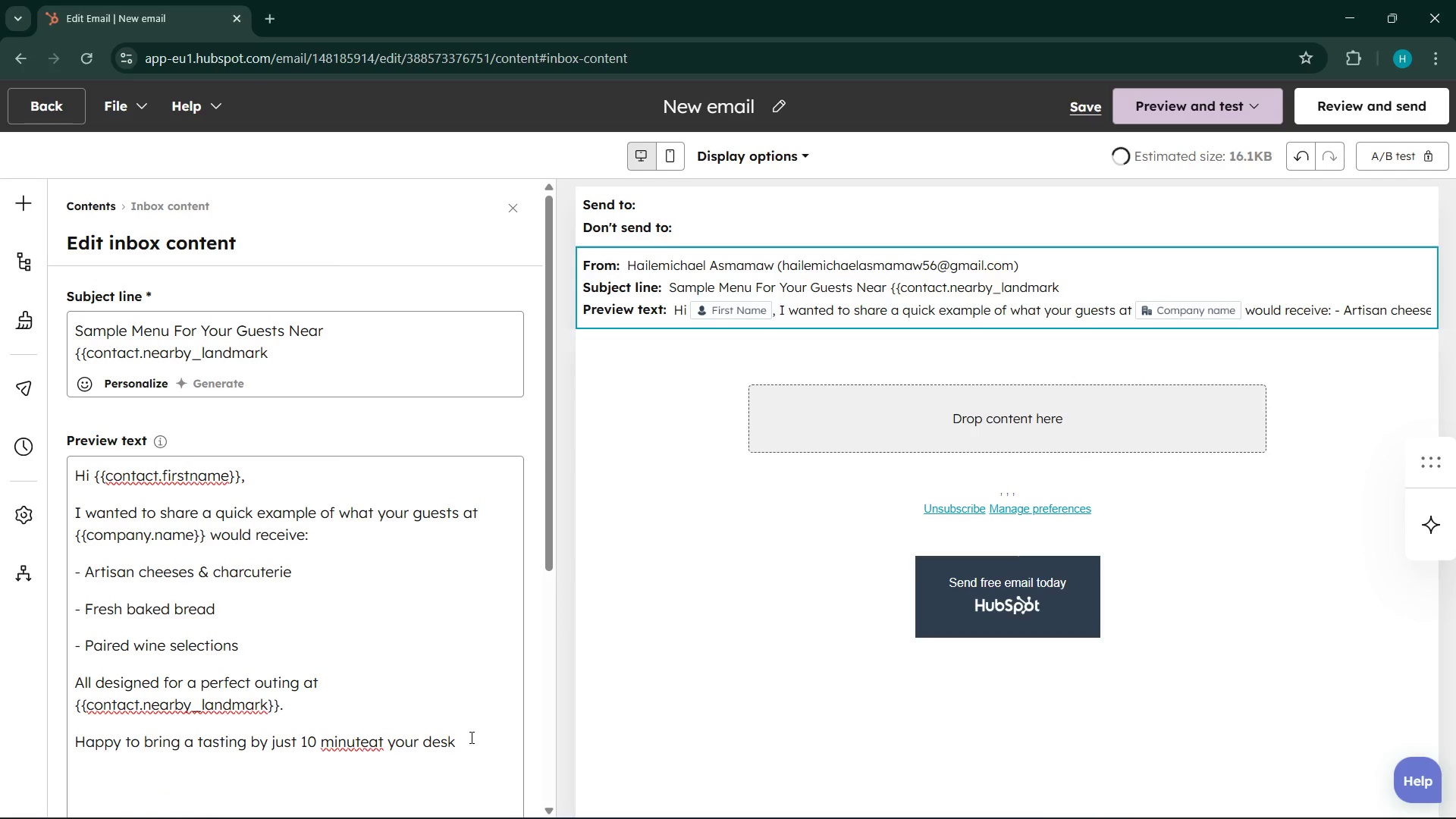 
key(Period)
 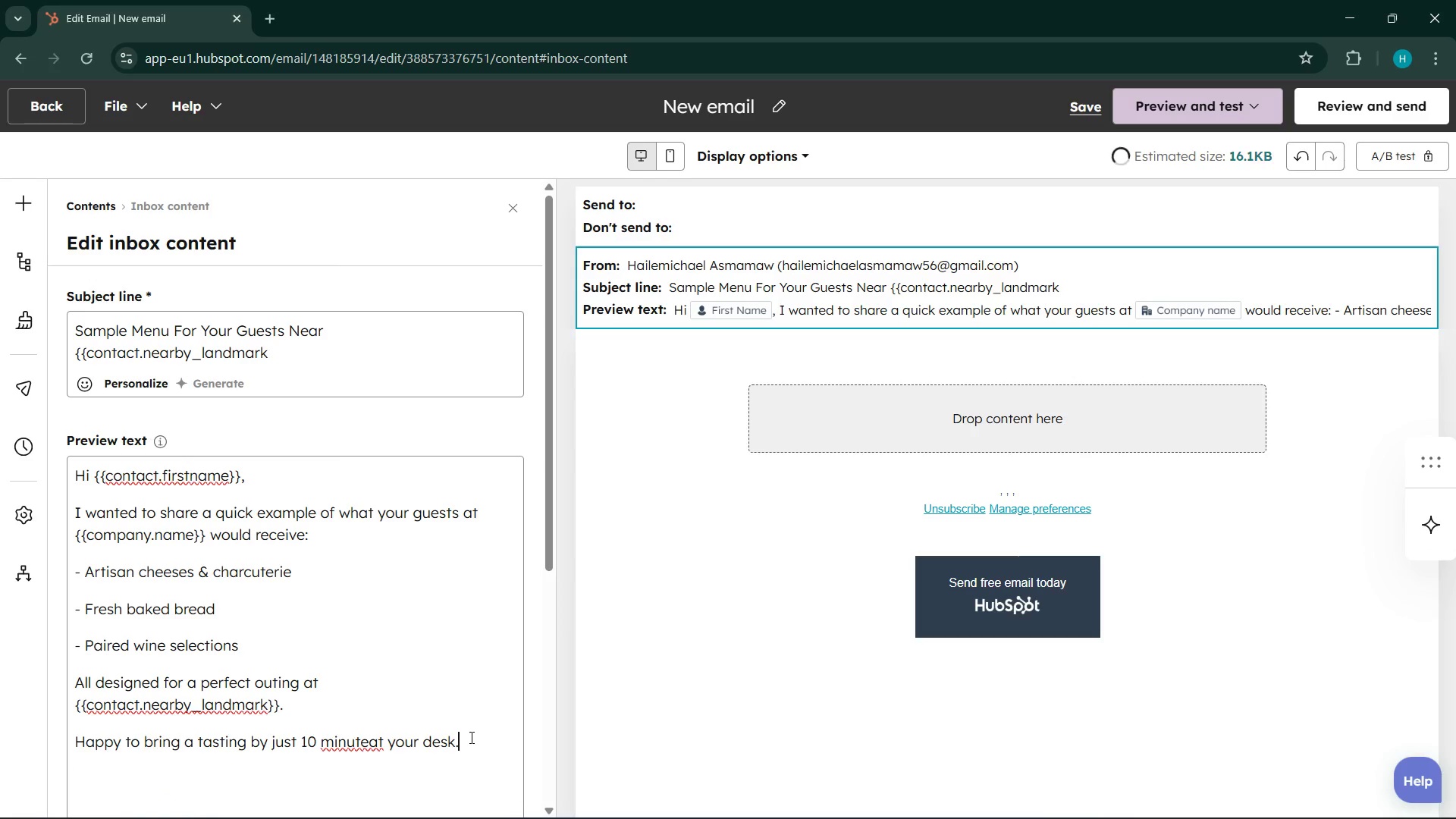 
key(Shift+Enter)
 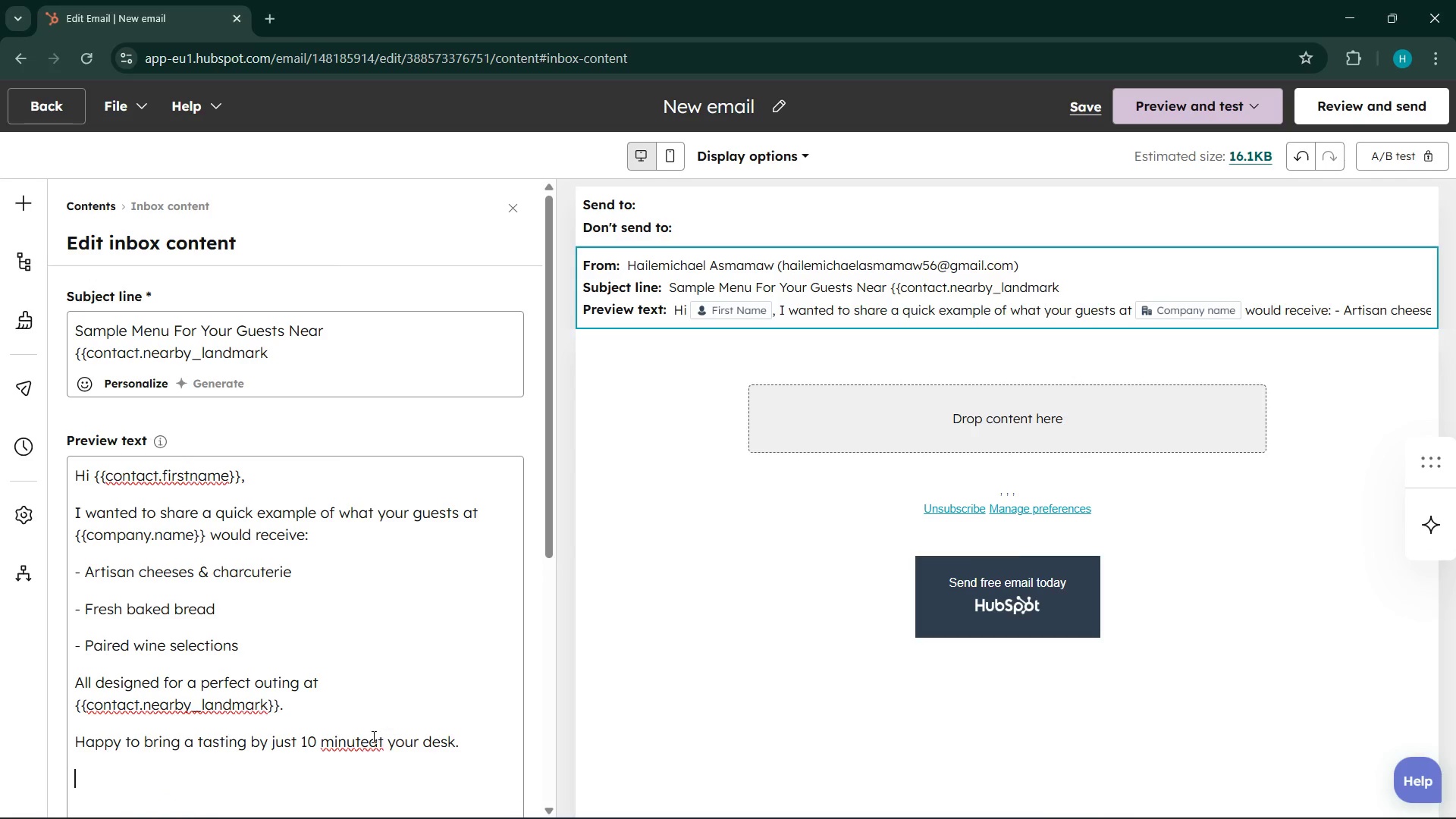 
left_click([368, 738])
 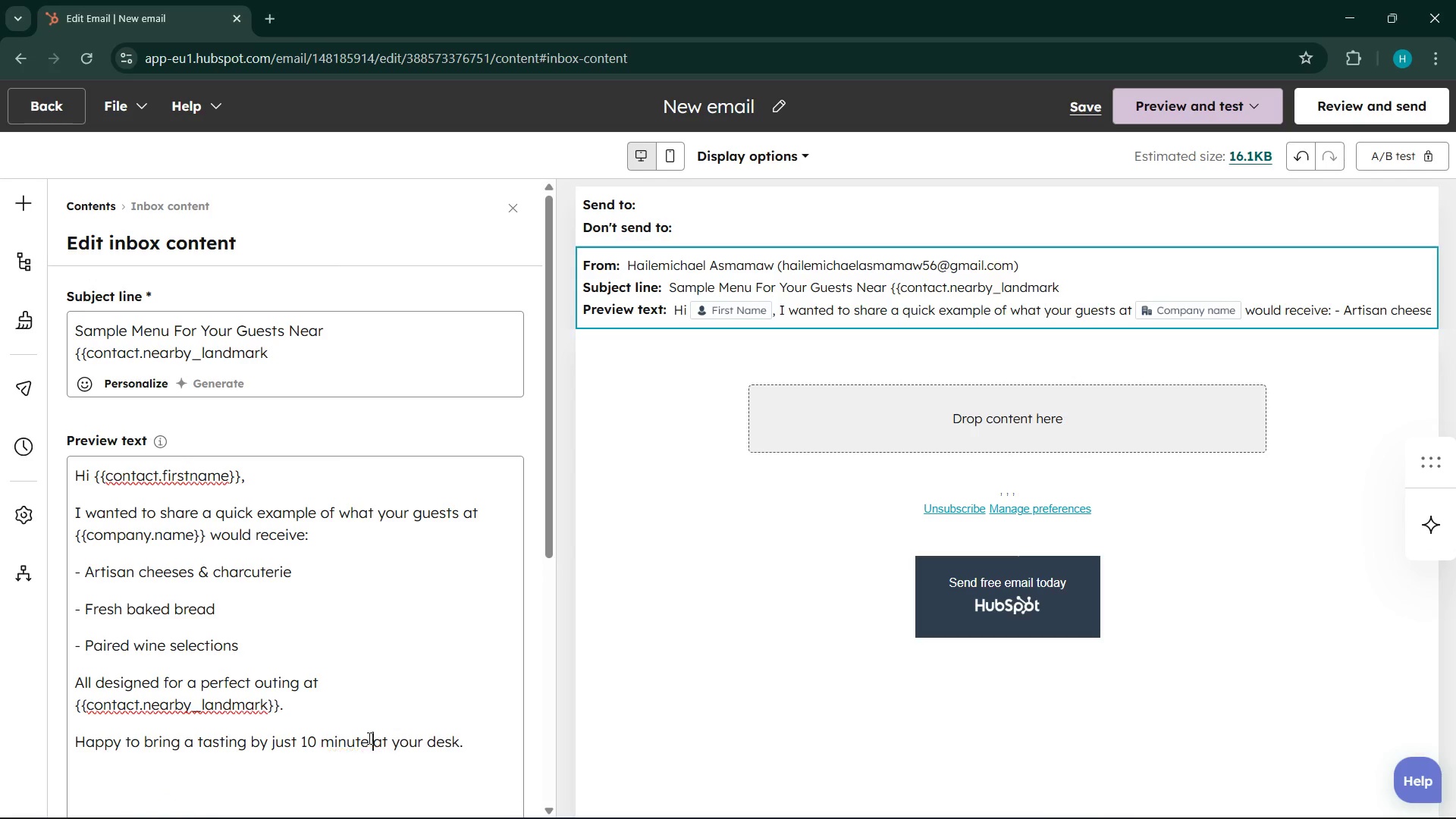 
key(Space)
 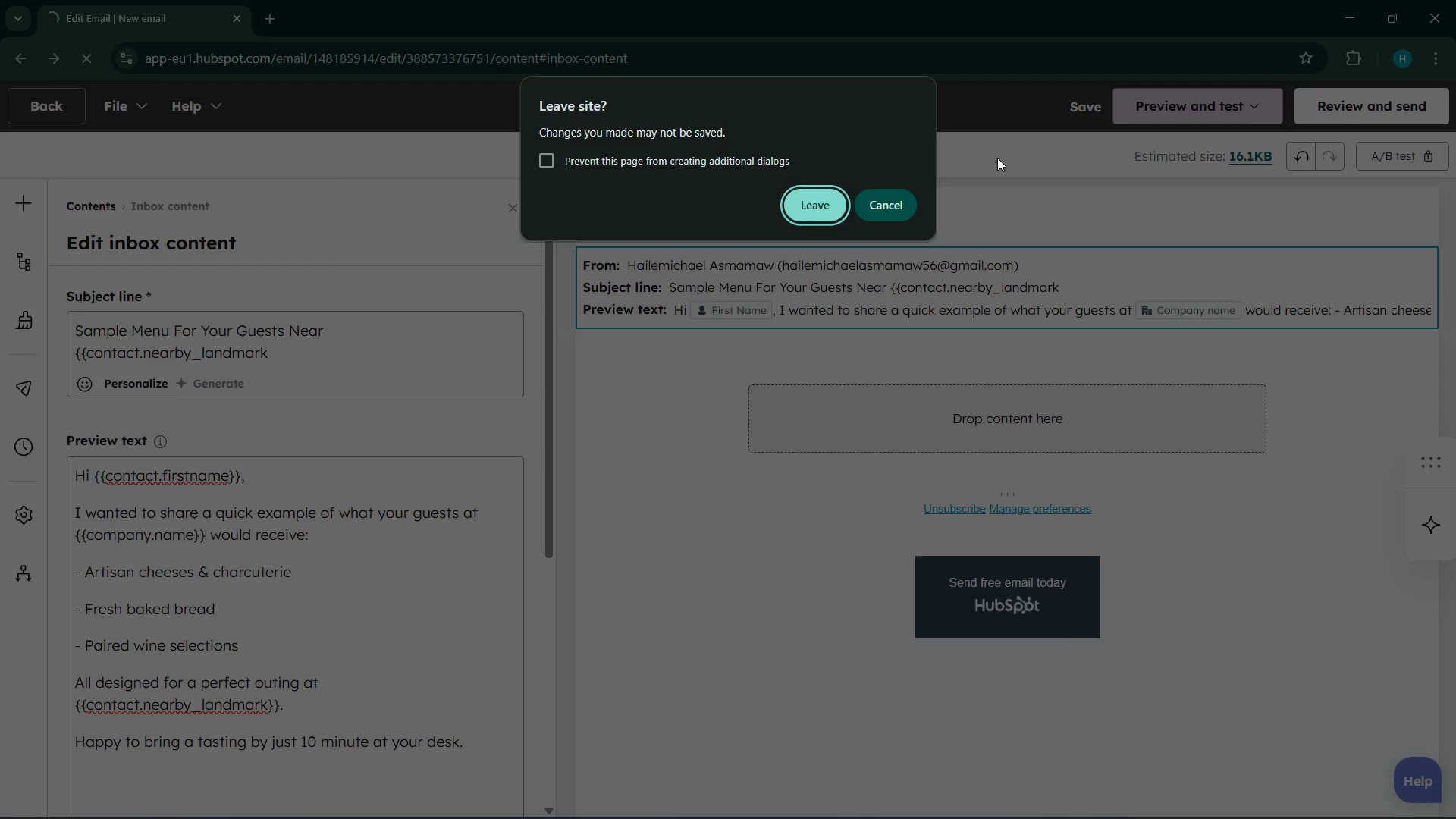 
left_click([905, 202])
 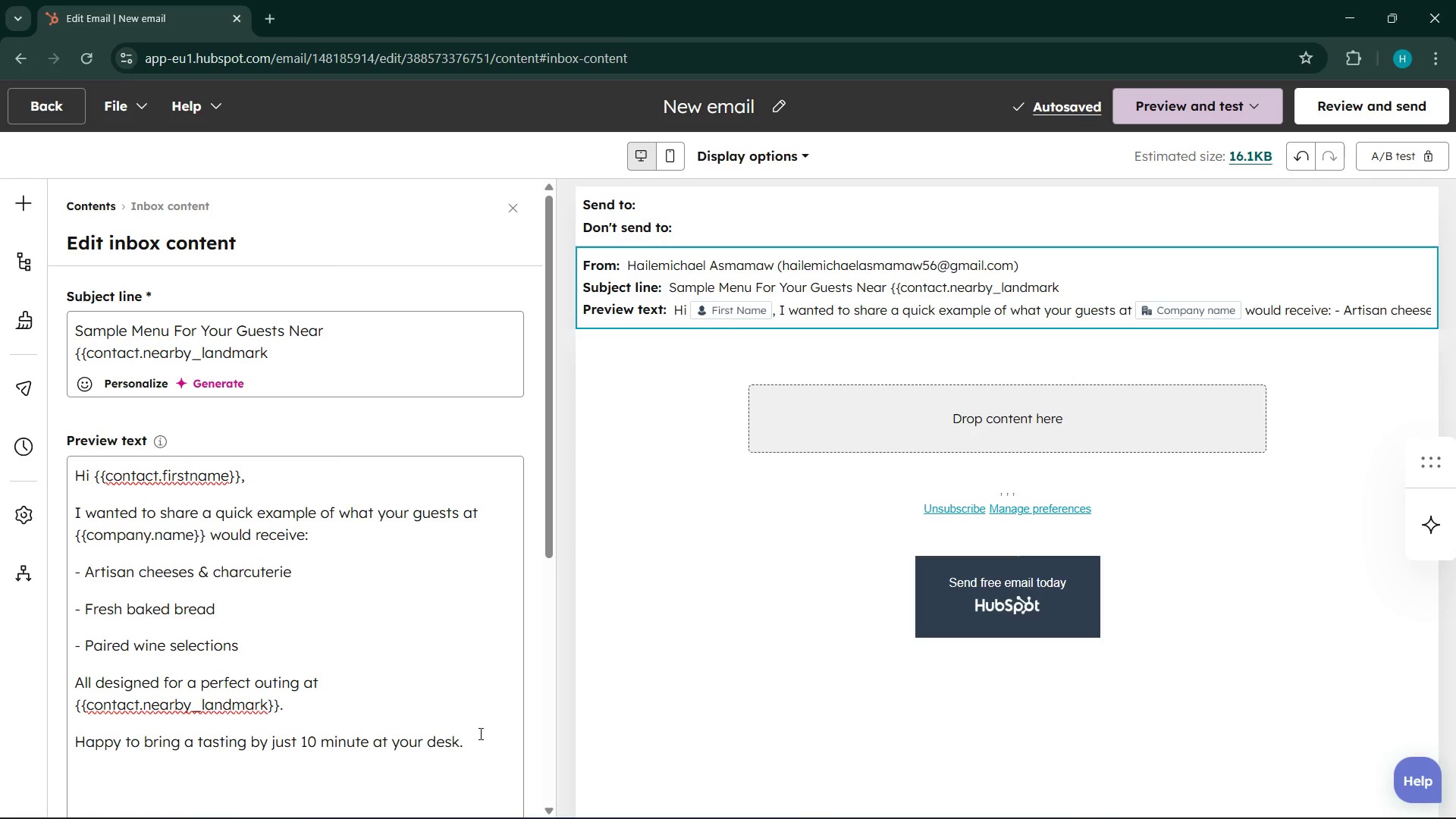 
left_click([479, 739])
 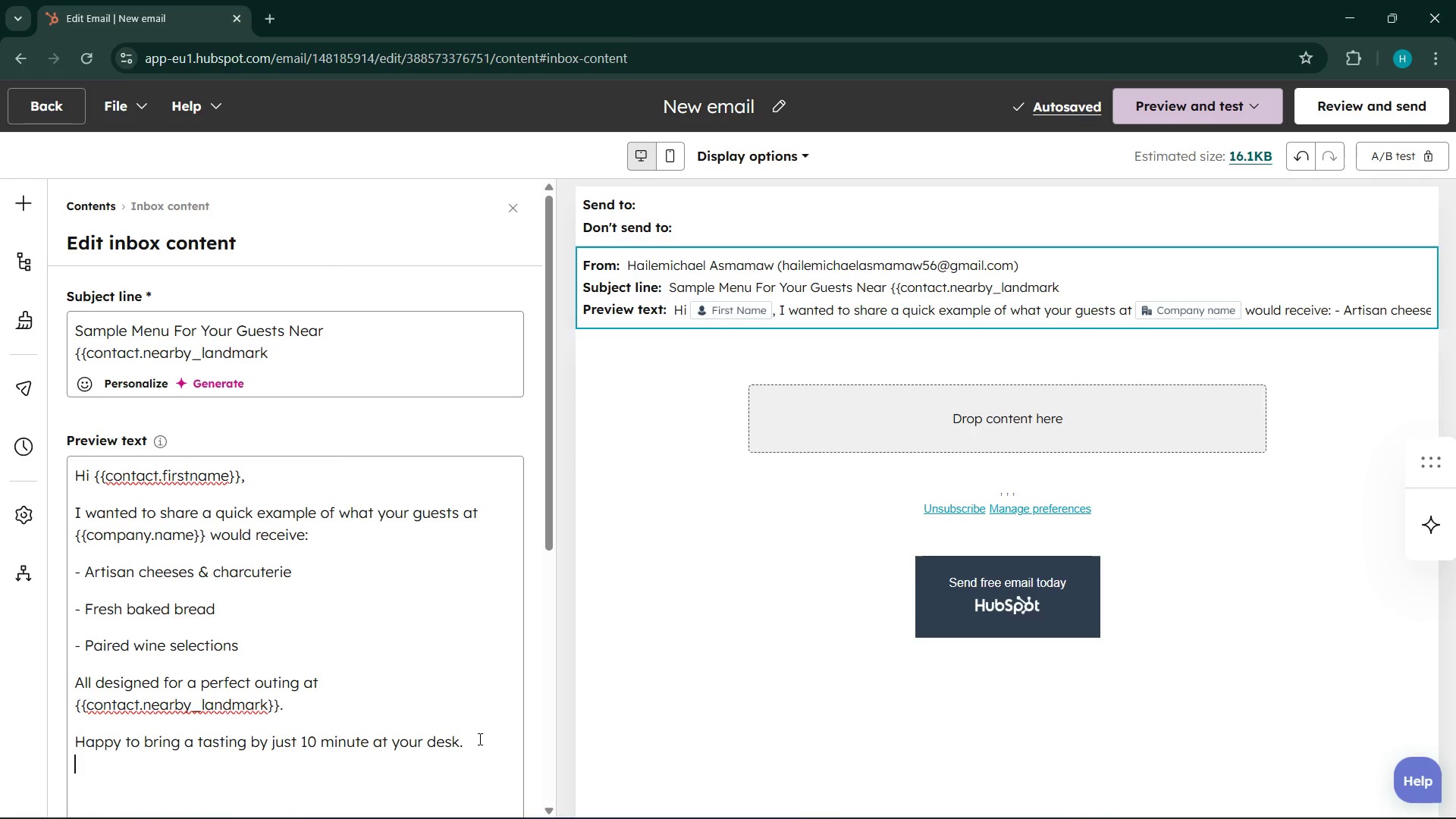 
key(Enter)
 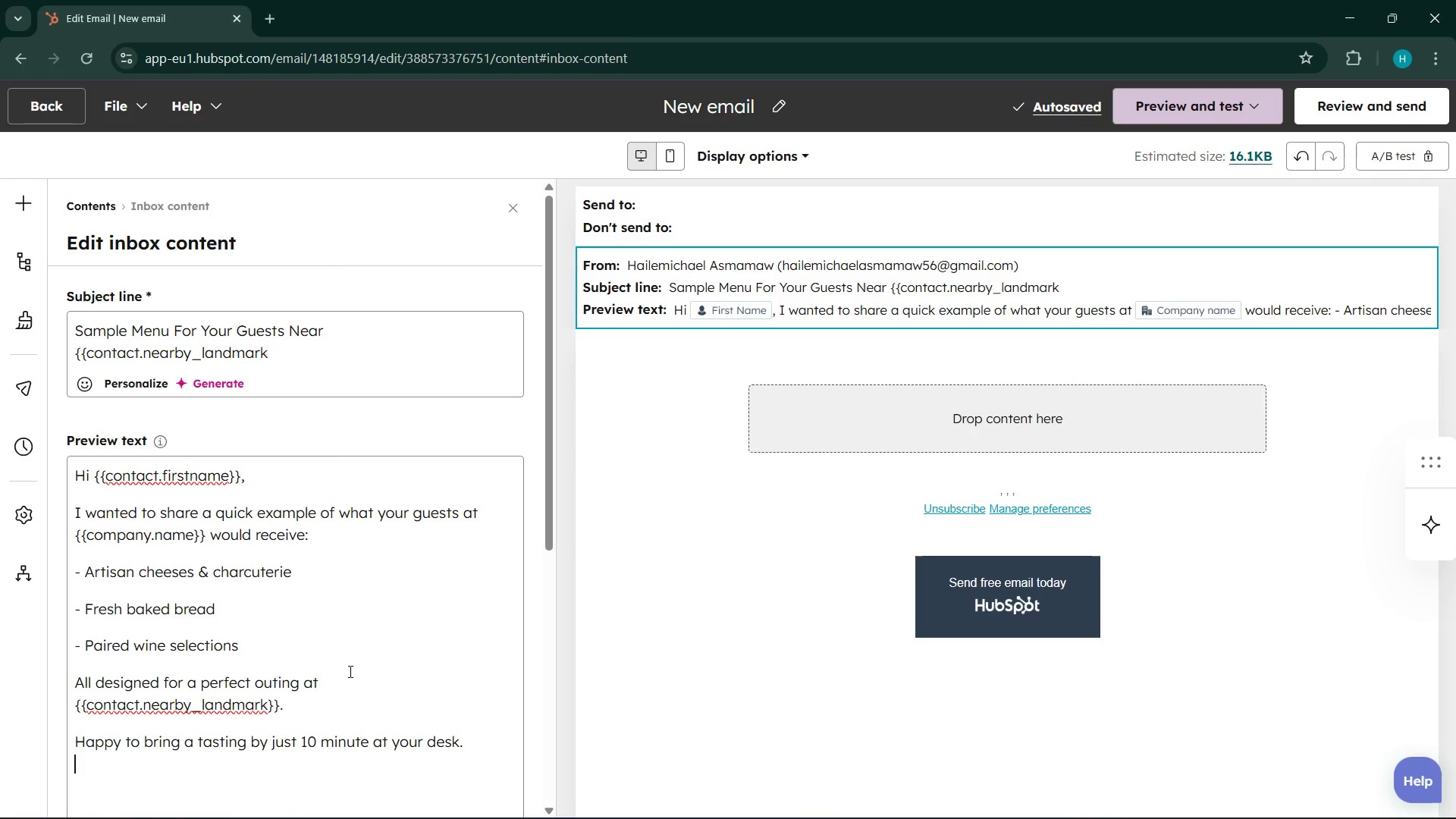 
type(Best,)
 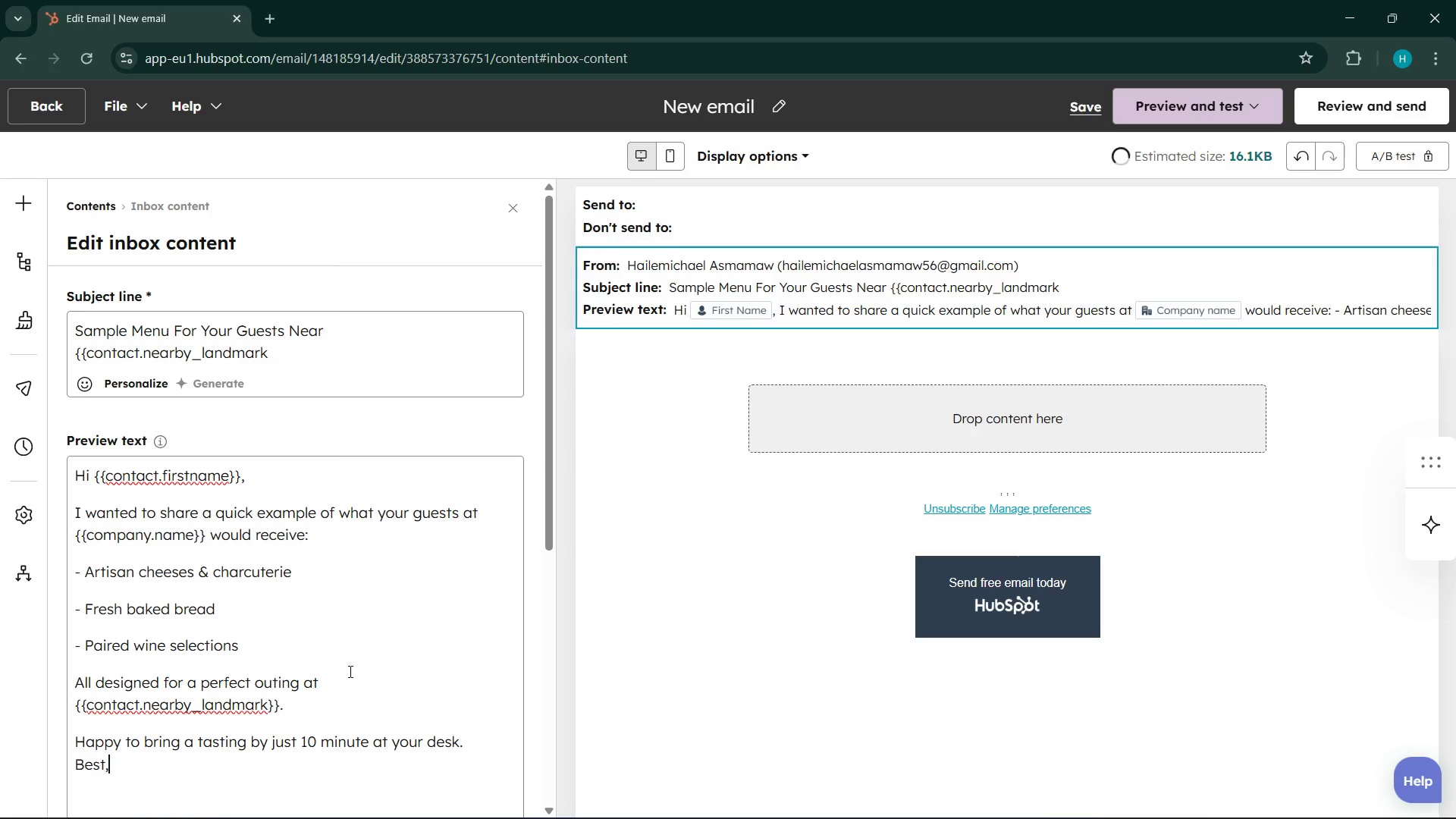 
key(Shift+Enter)
 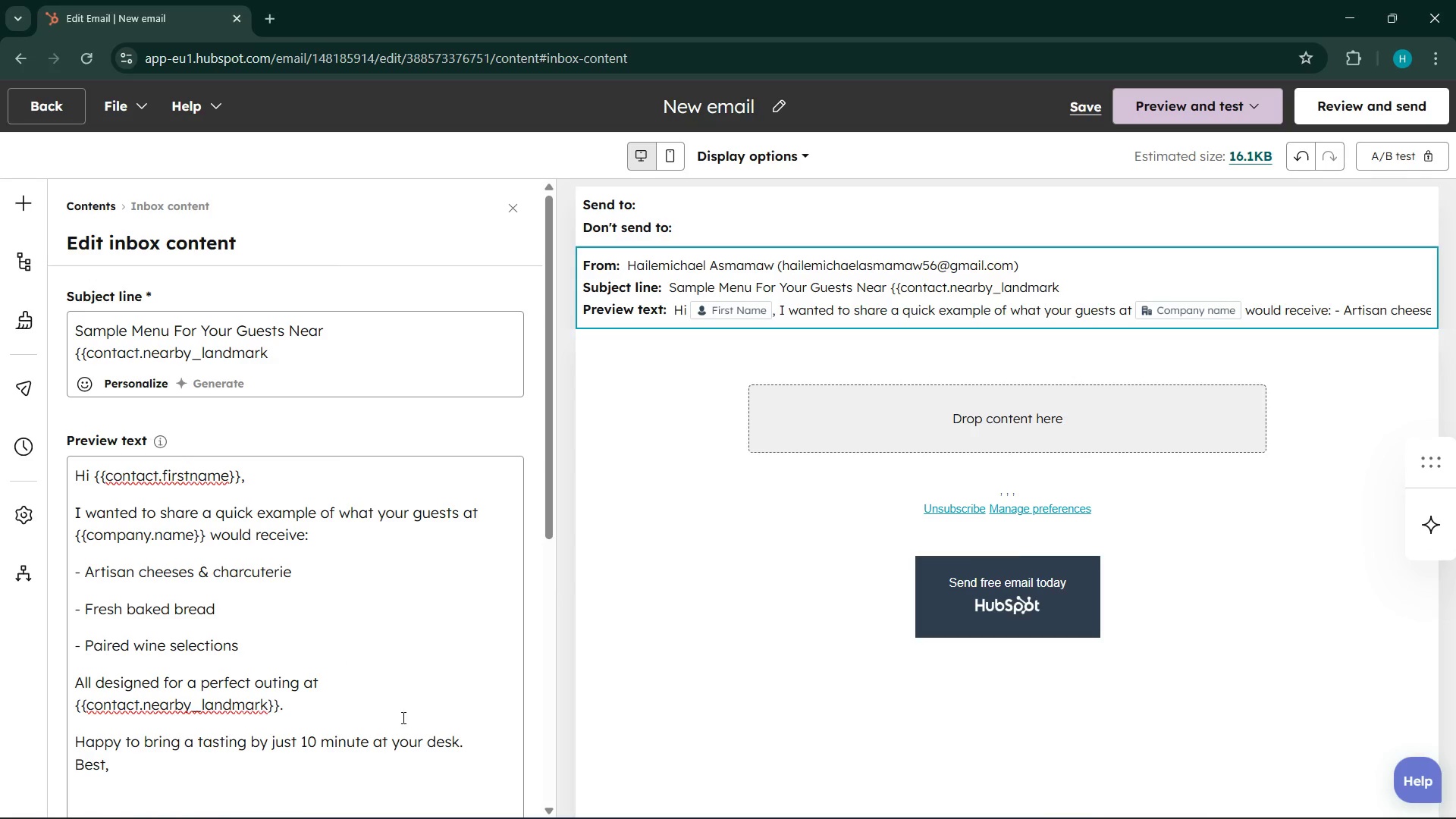 
left_click([476, 733])
 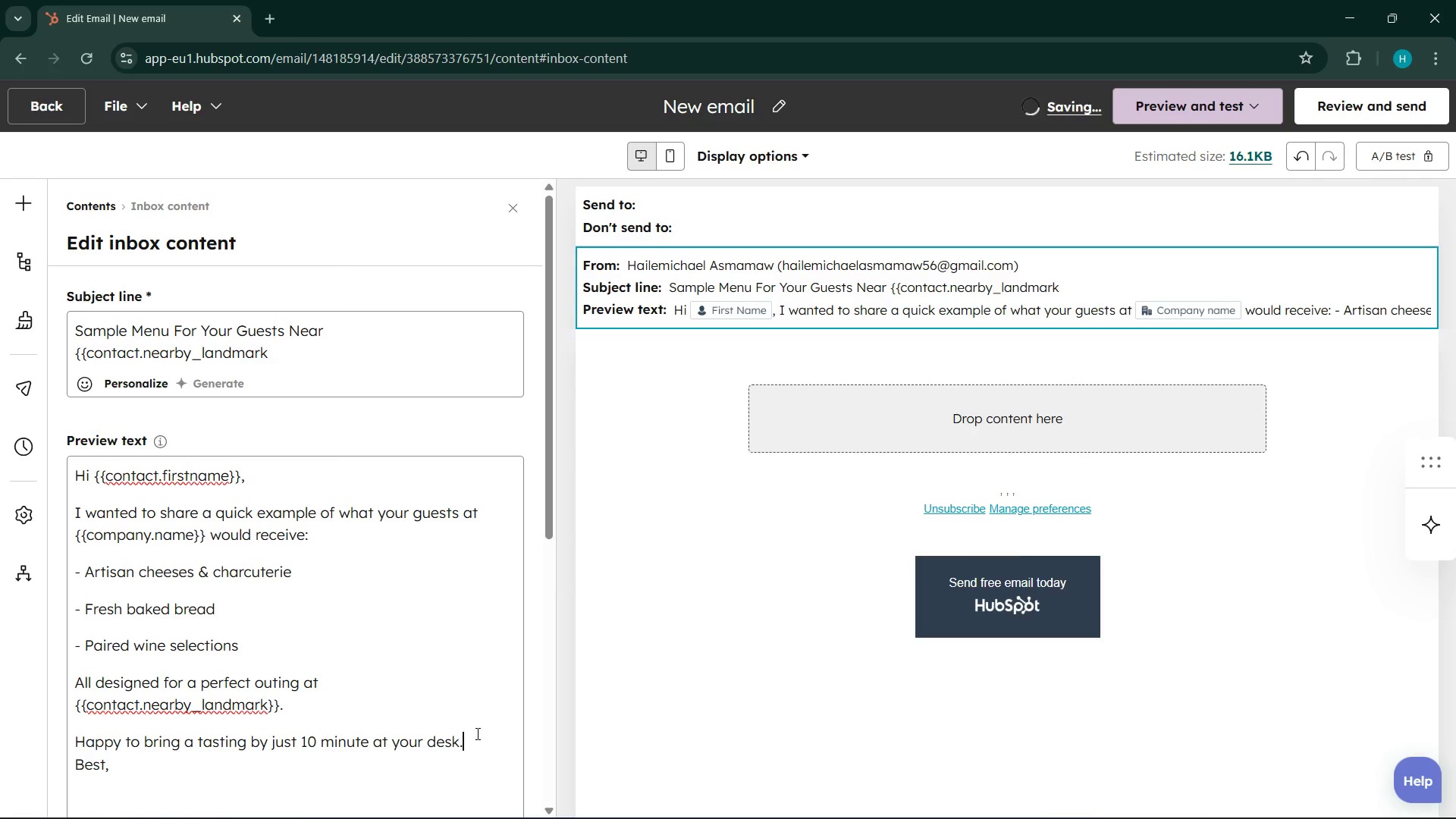 
key(Enter)
 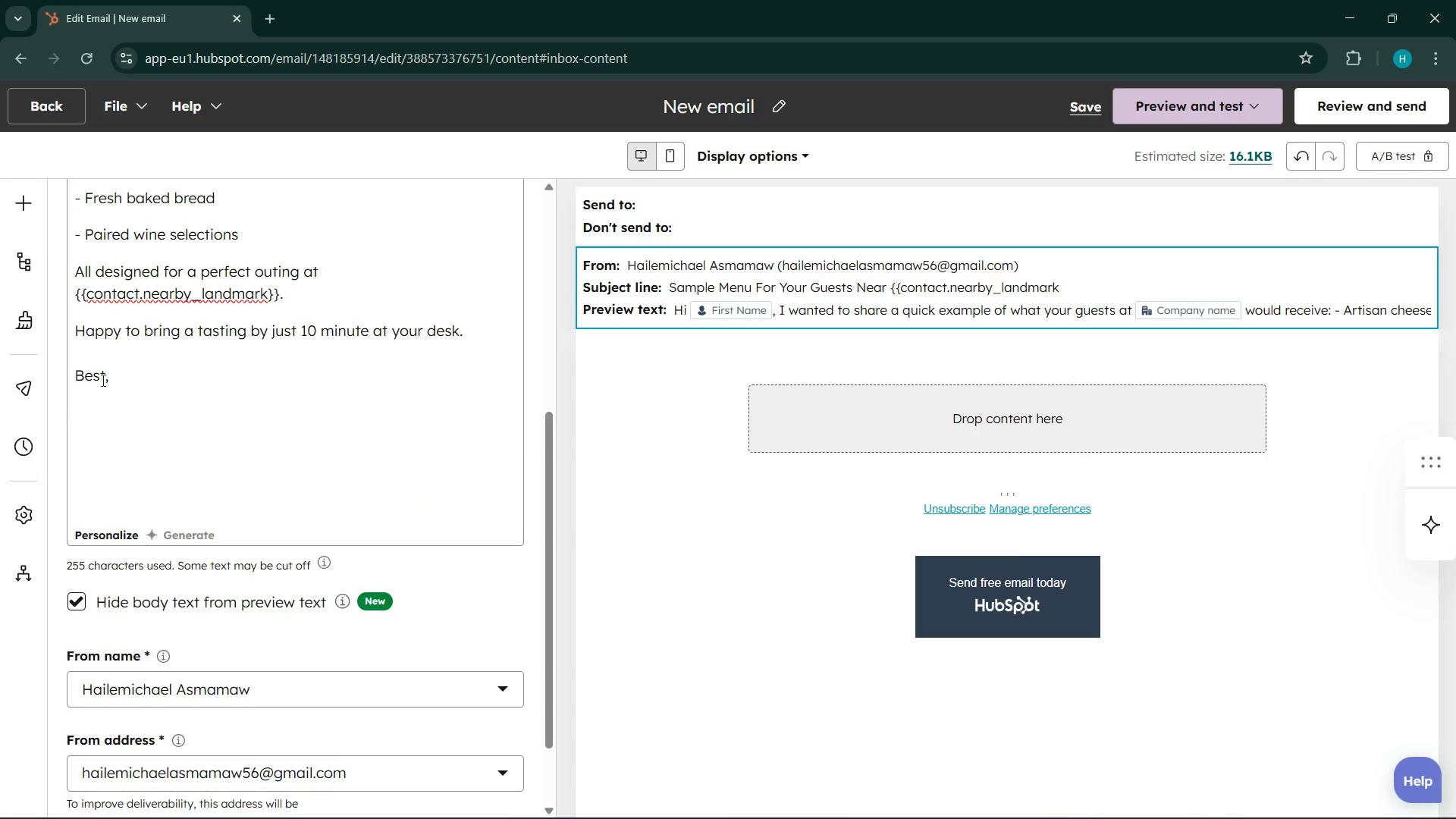 
left_click([86, 412])
 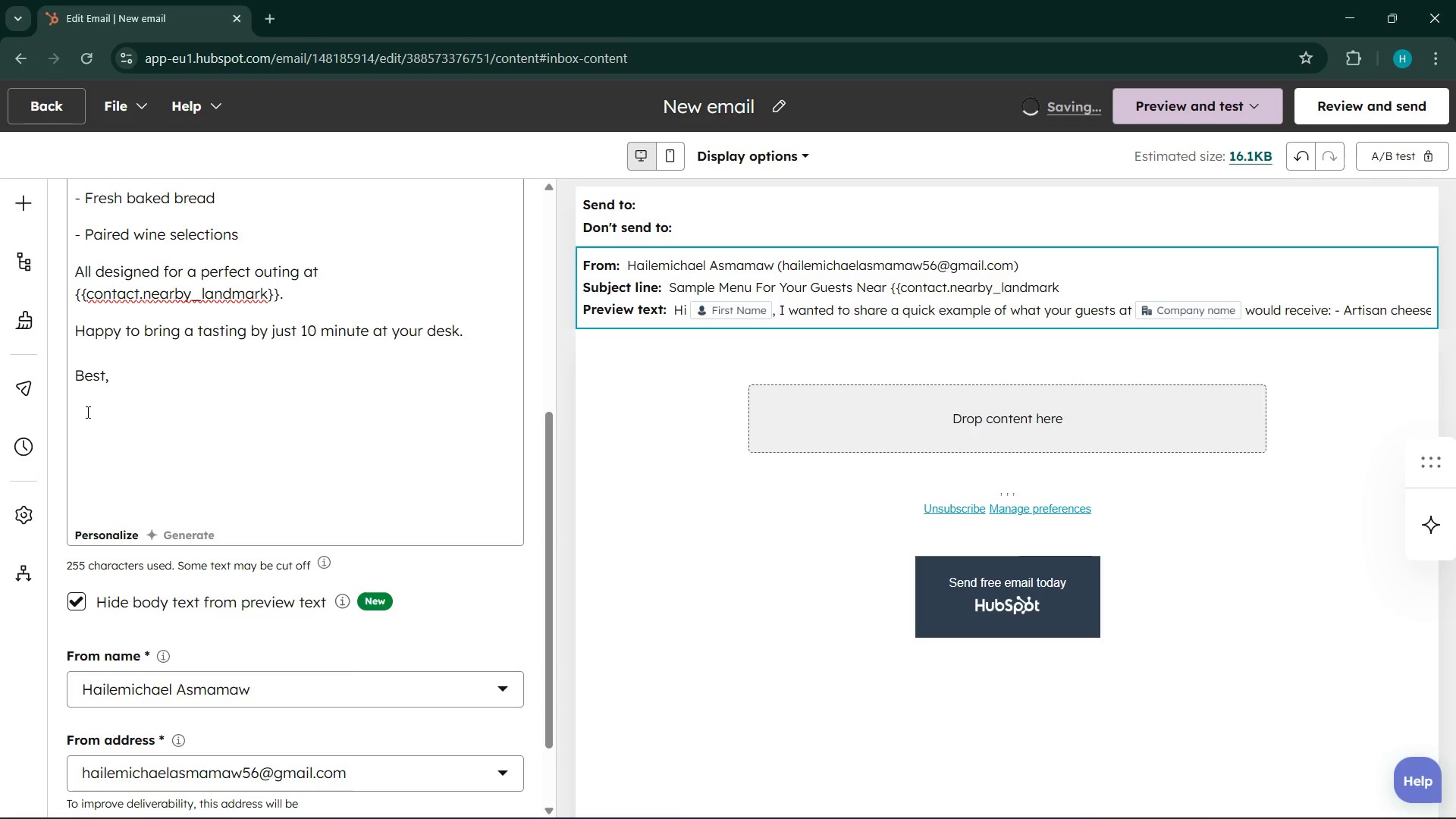 
type(Truffle & Twine Boutique)
 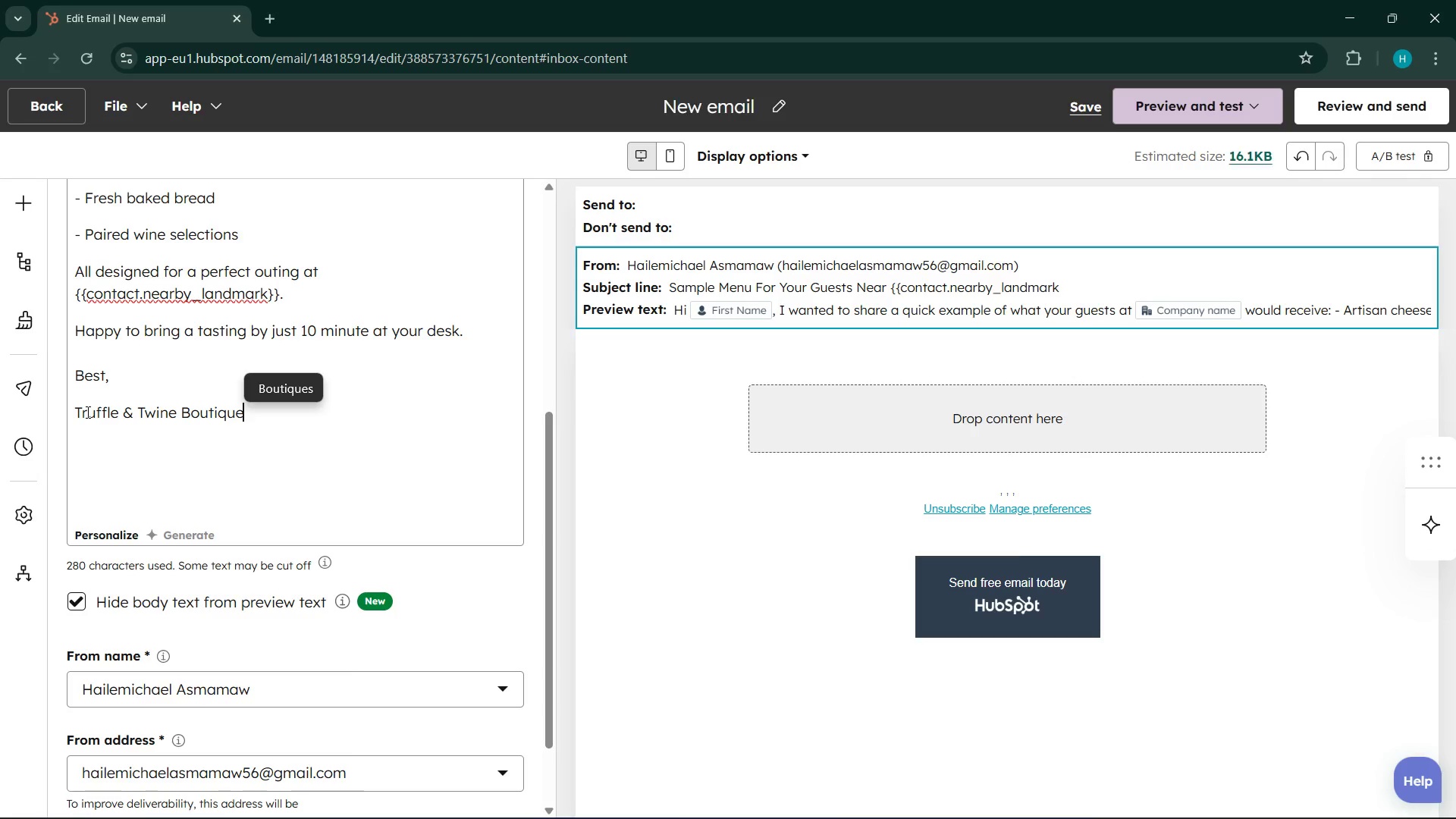 
scroll: coordinate [415, 558], scroll_direction: up, amount: 6.0
 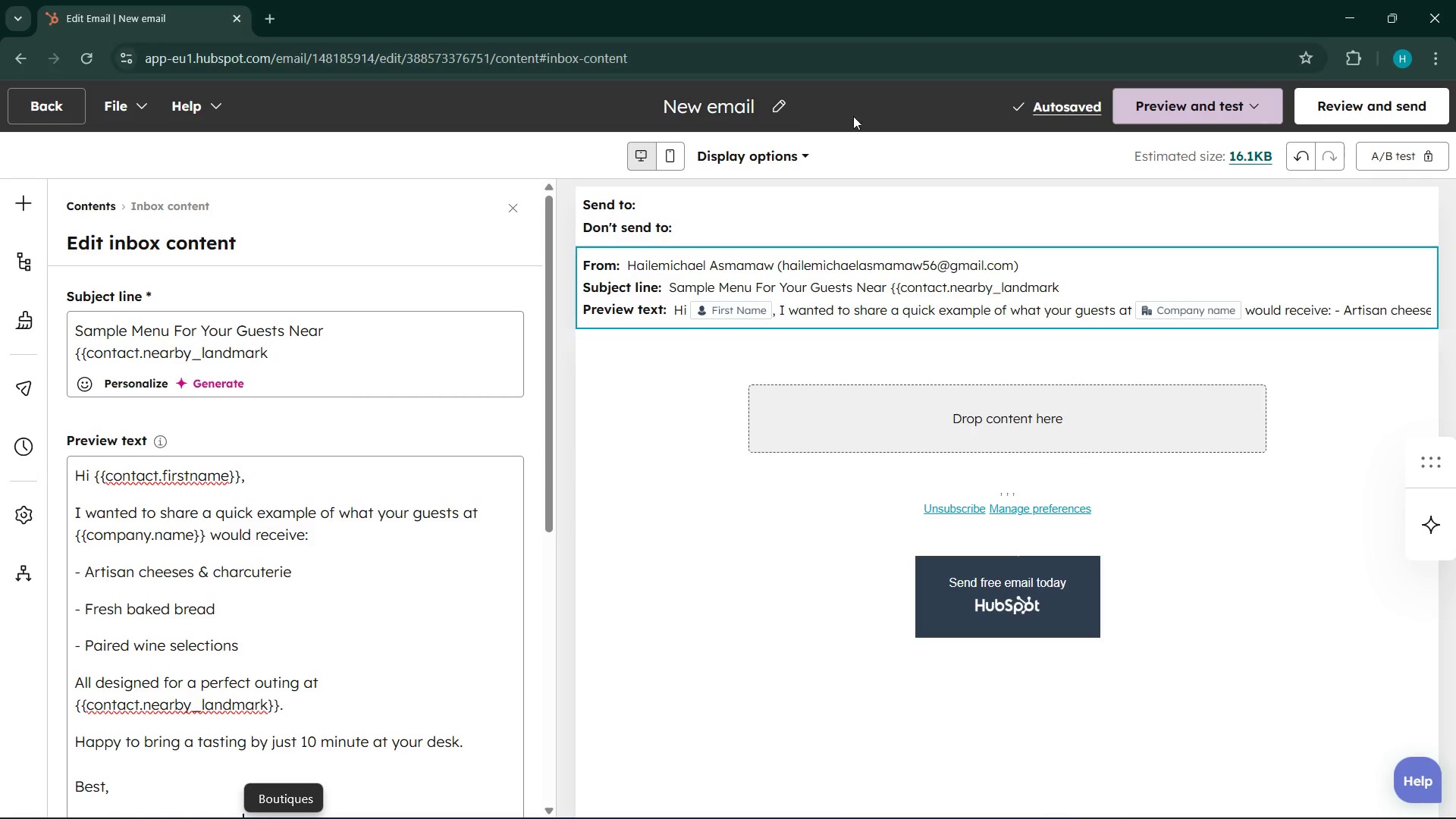 
left_click([787, 107])
 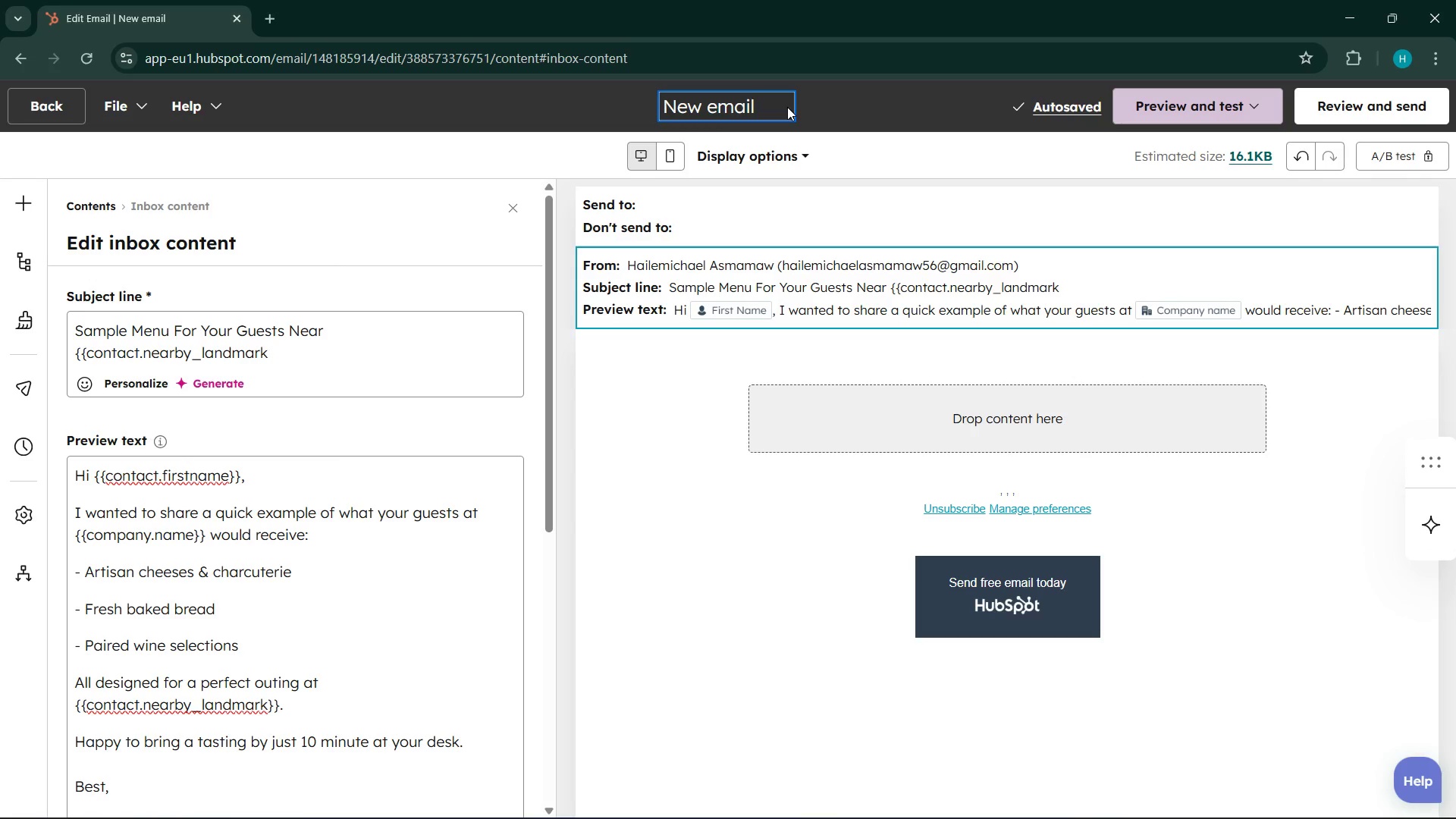 
type(con)
key(Backspace)
key(Backspace)
key(Backspace)
type(Concierge Outreach )
 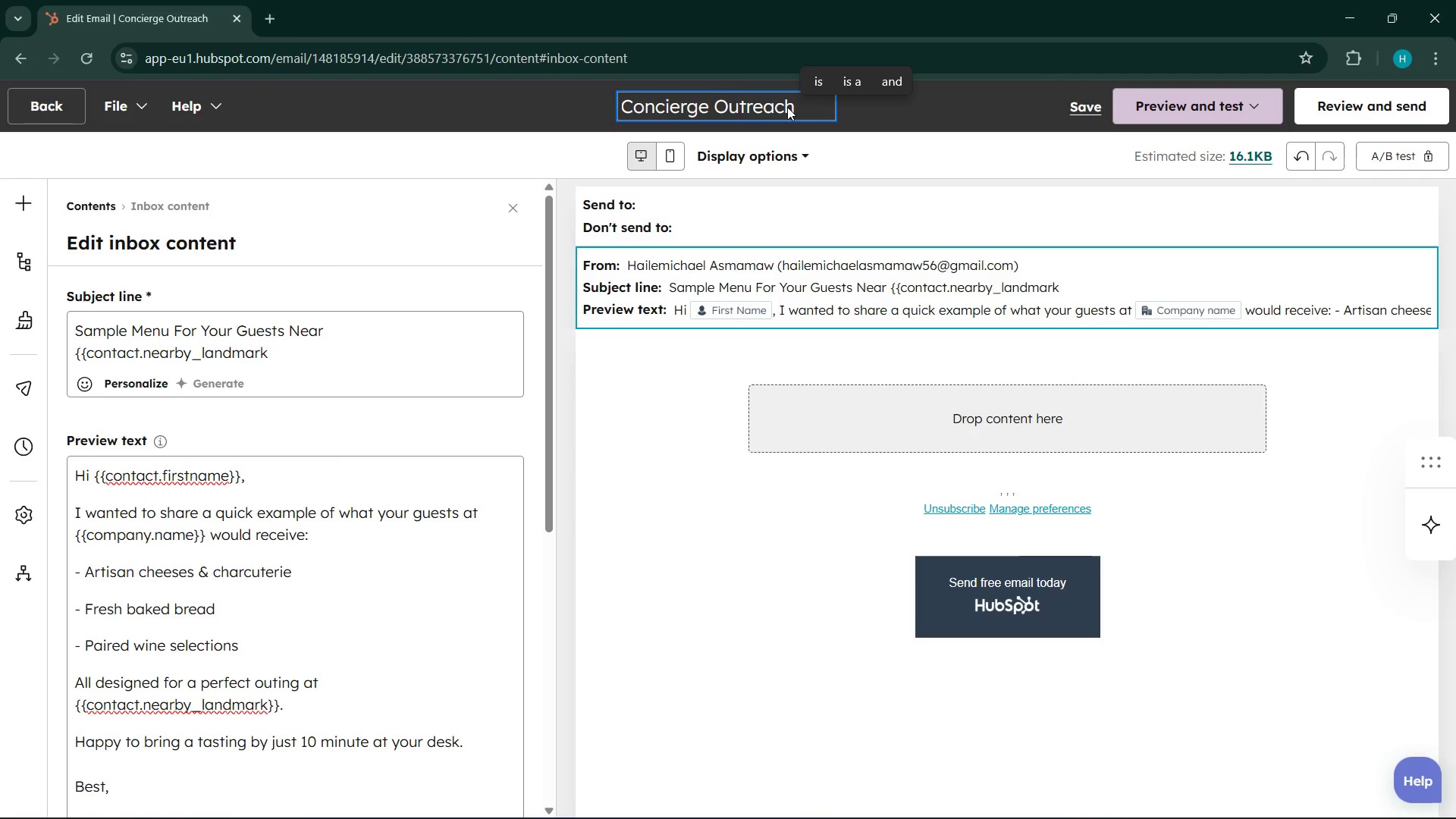 
left_click([1081, 802])
 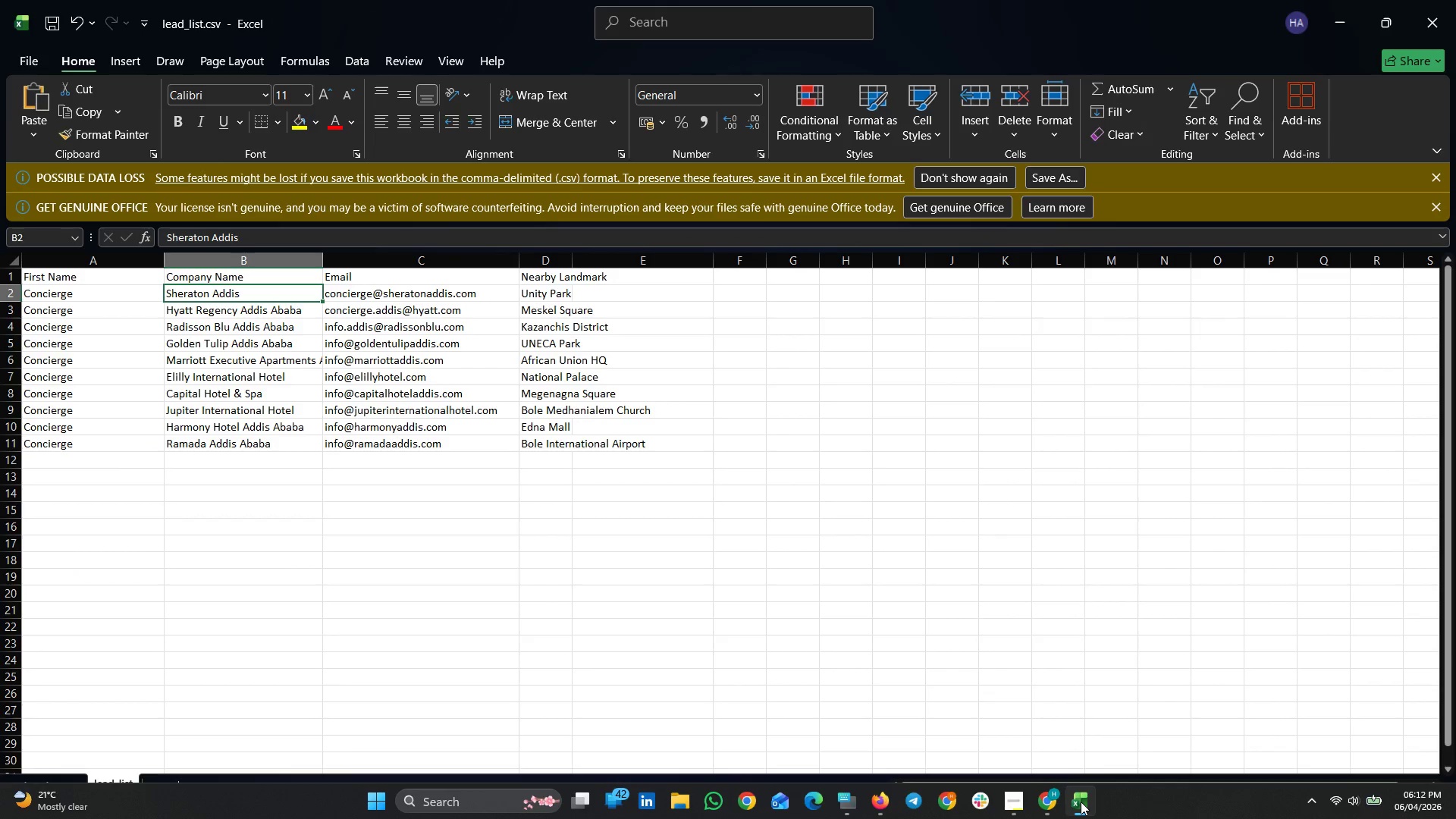 
left_click([1081, 802])
 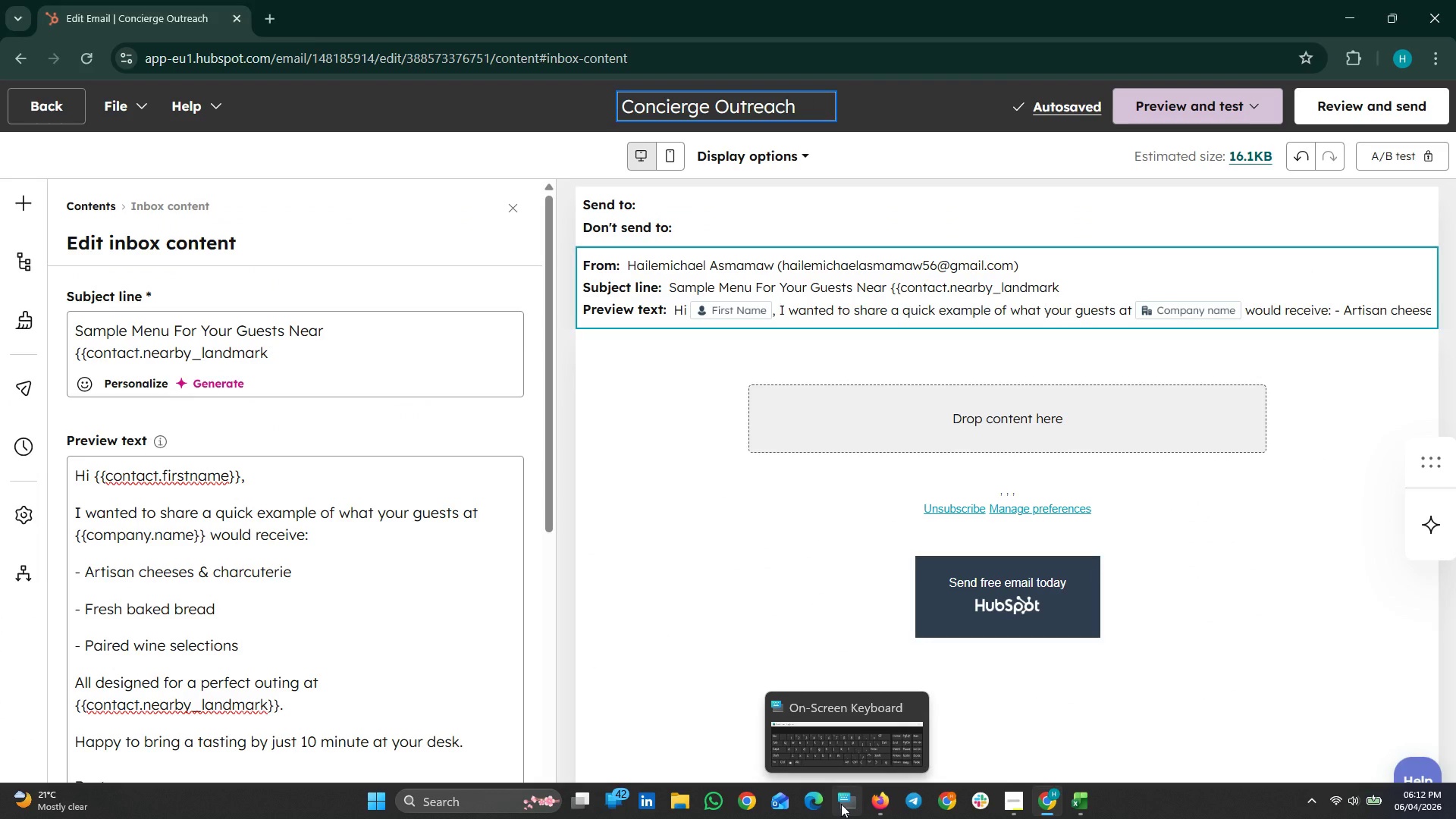 
left_click([841, 804])
 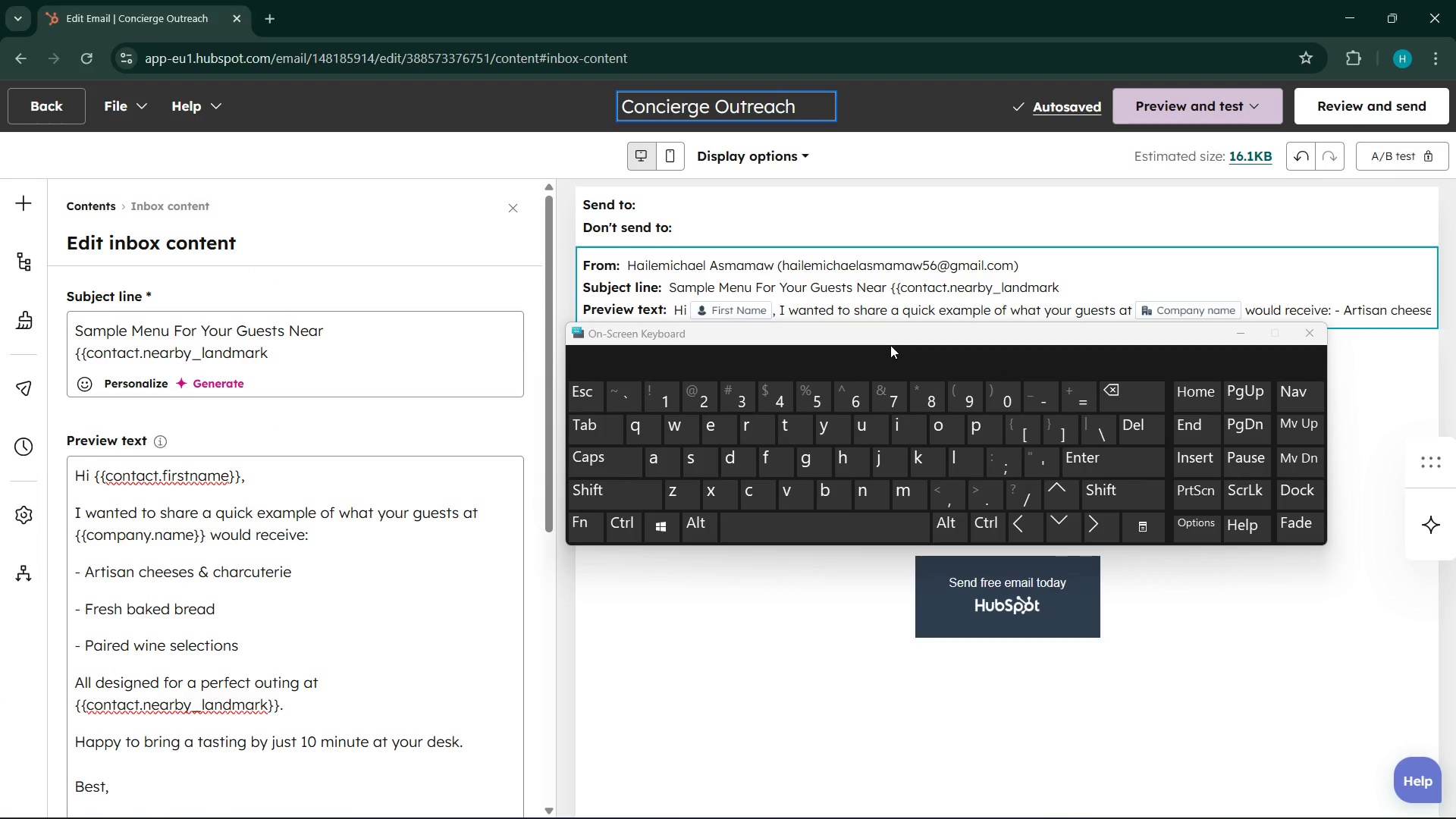 
key(Space)
 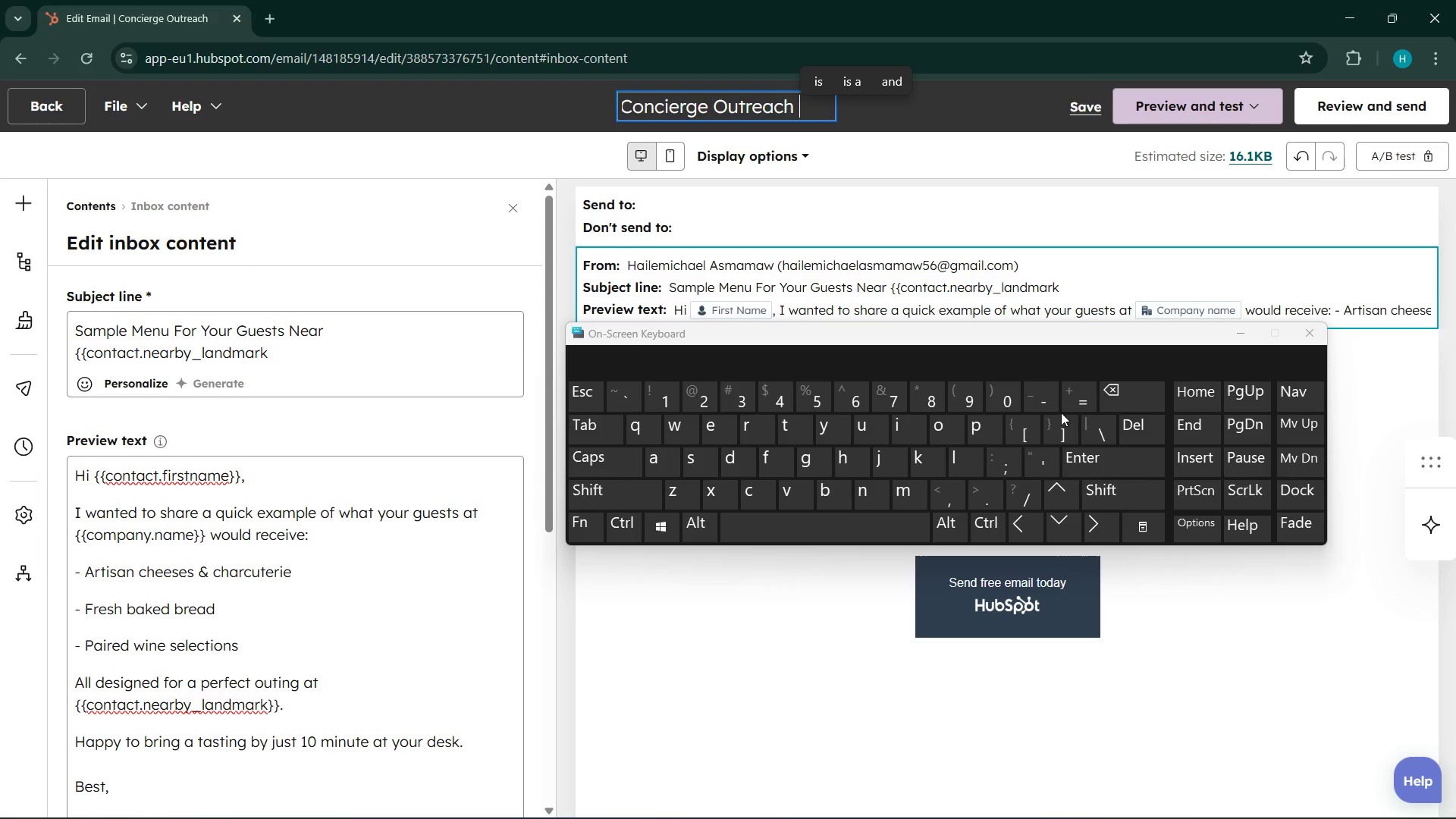 
key(Minus)
 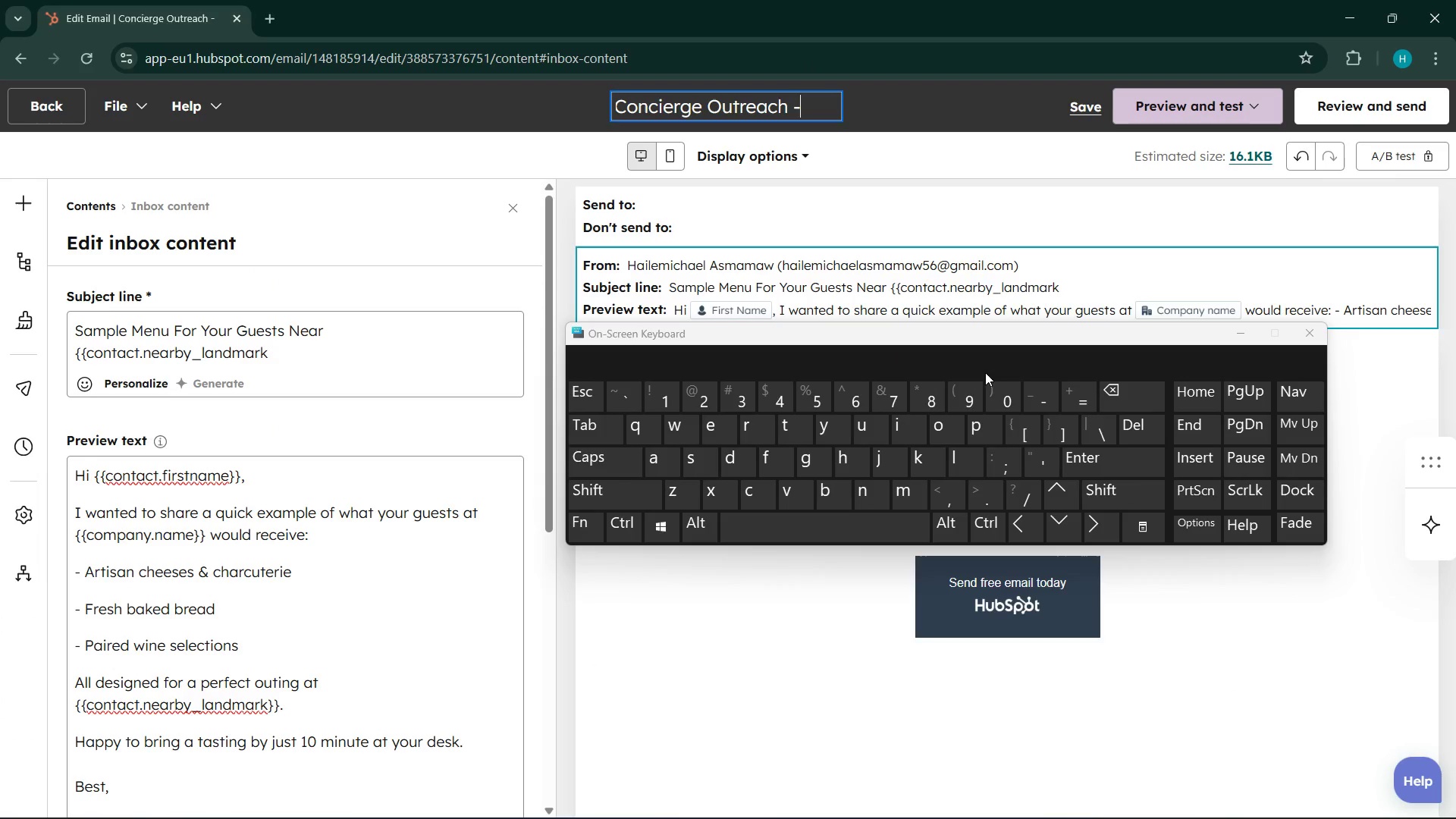 
key(Space)
 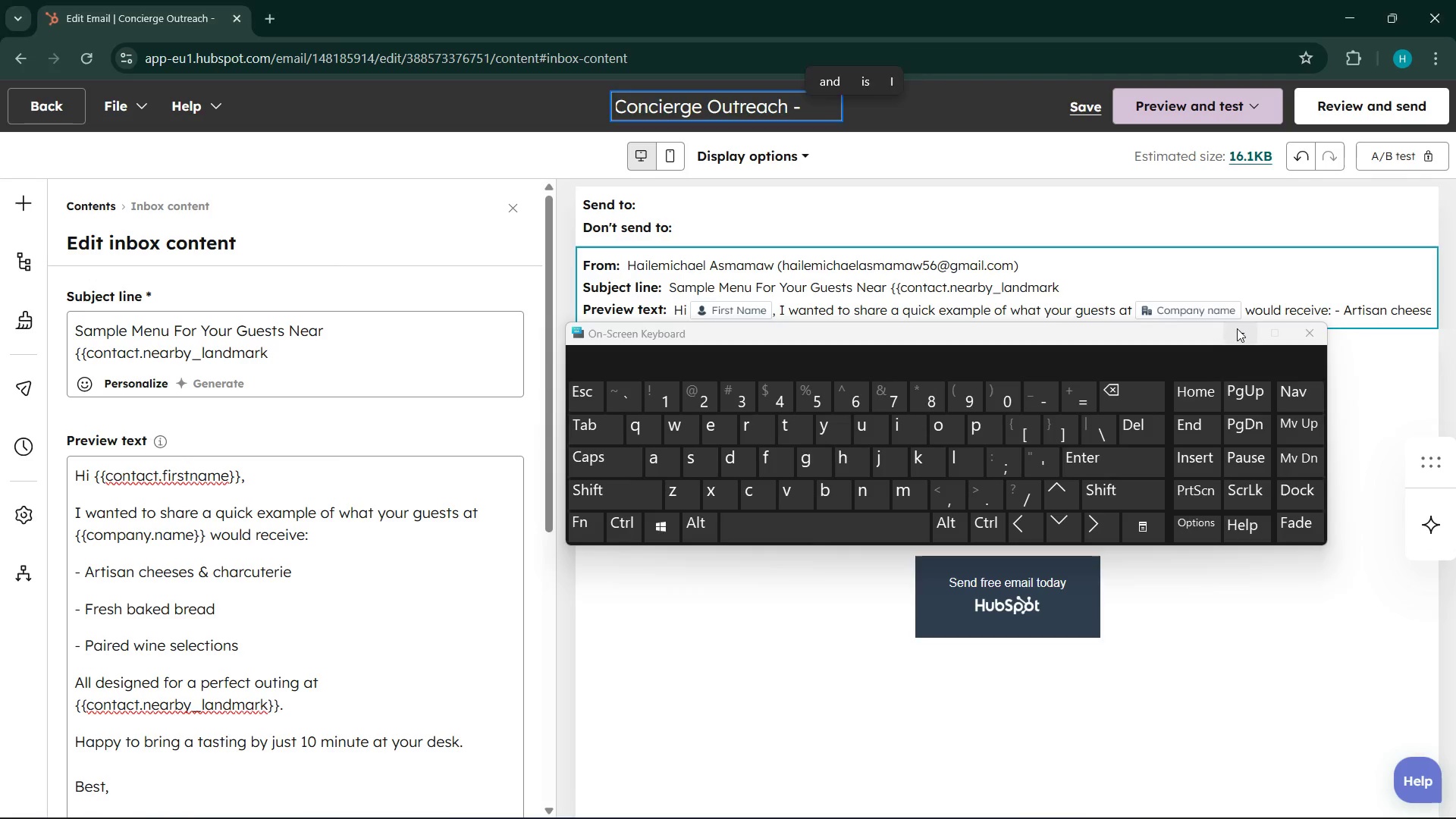 
mouse_move([1015, 392])
 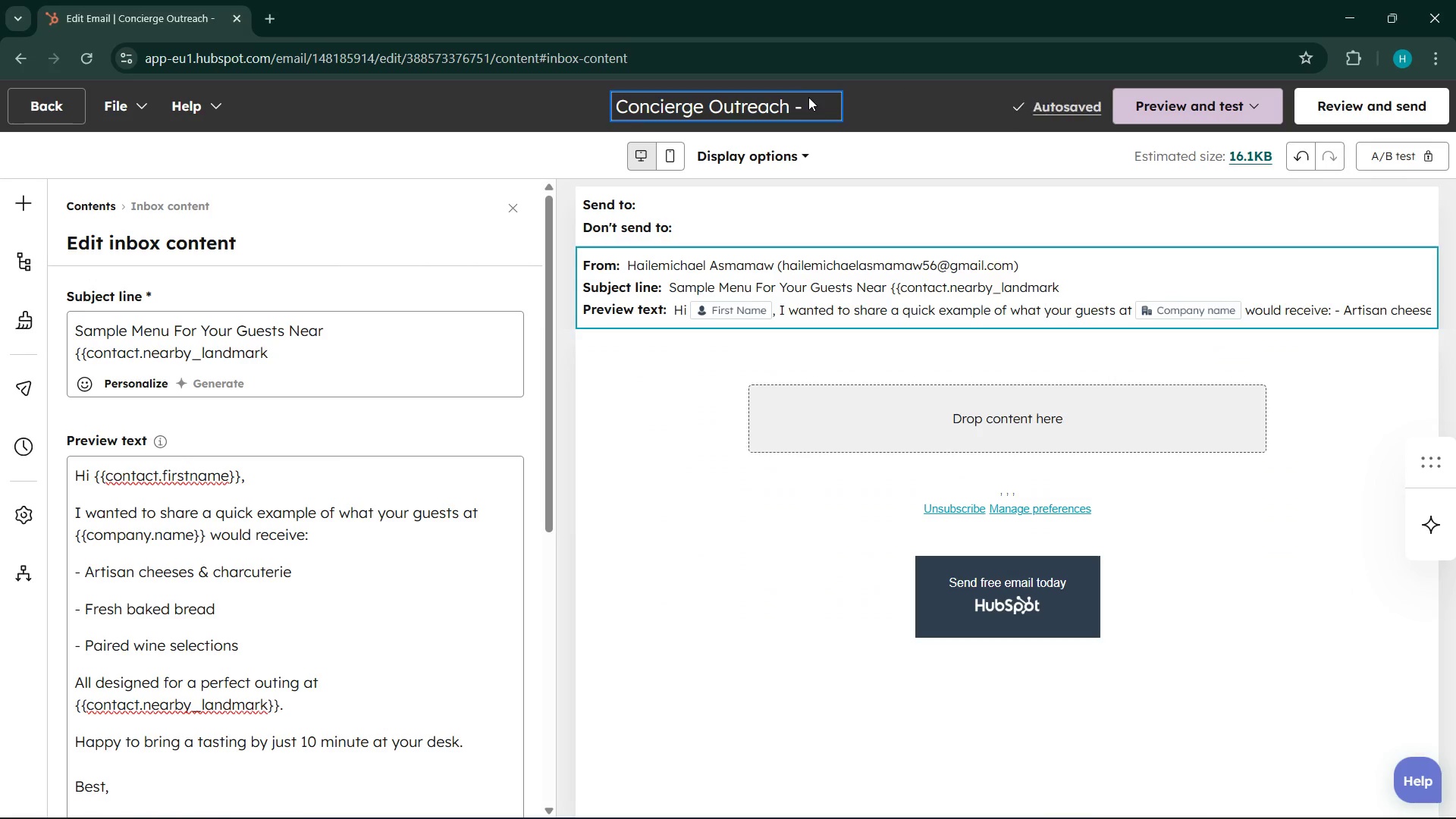 
left_click([806, 103])
 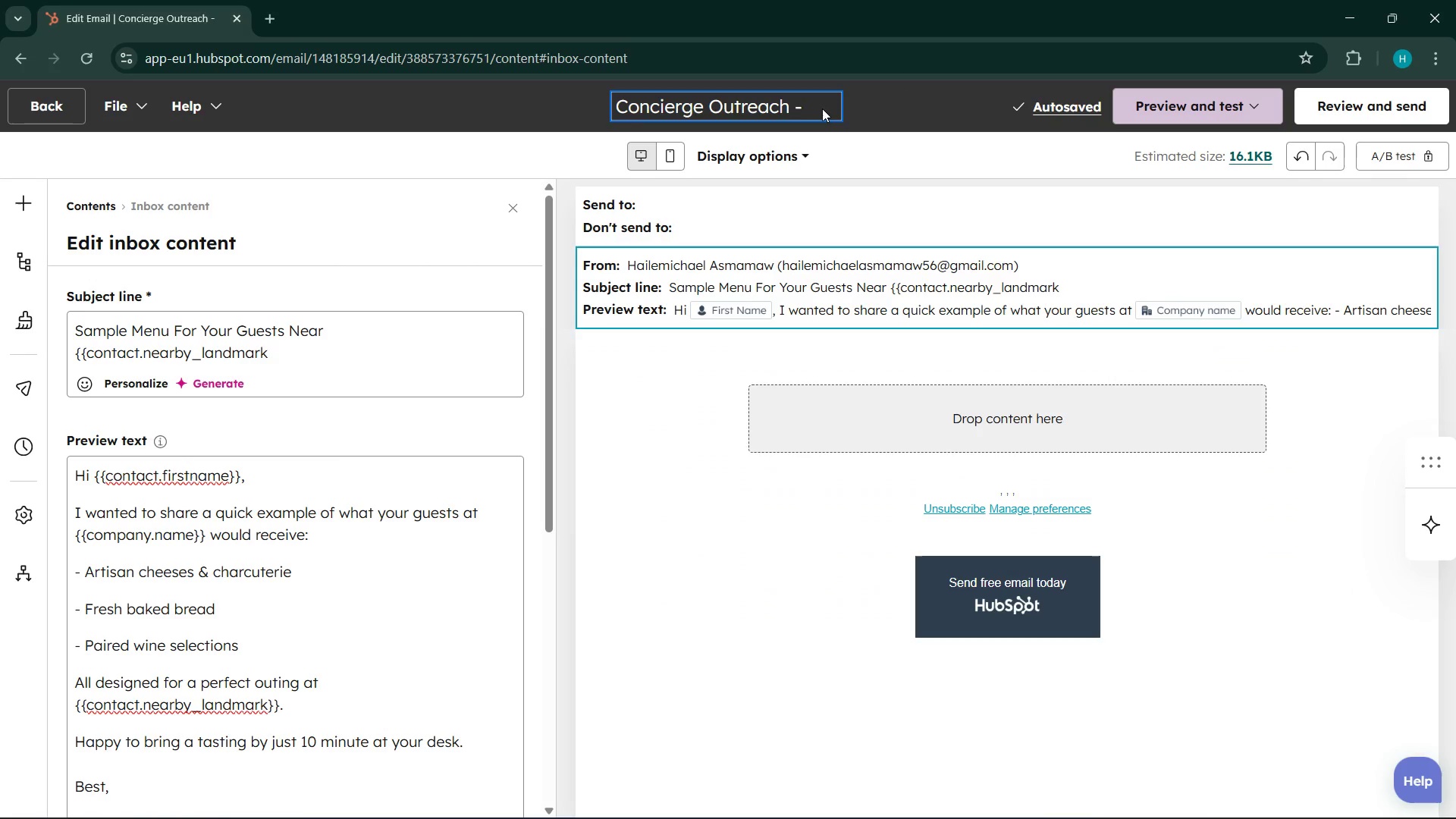 
left_click([811, 108])
 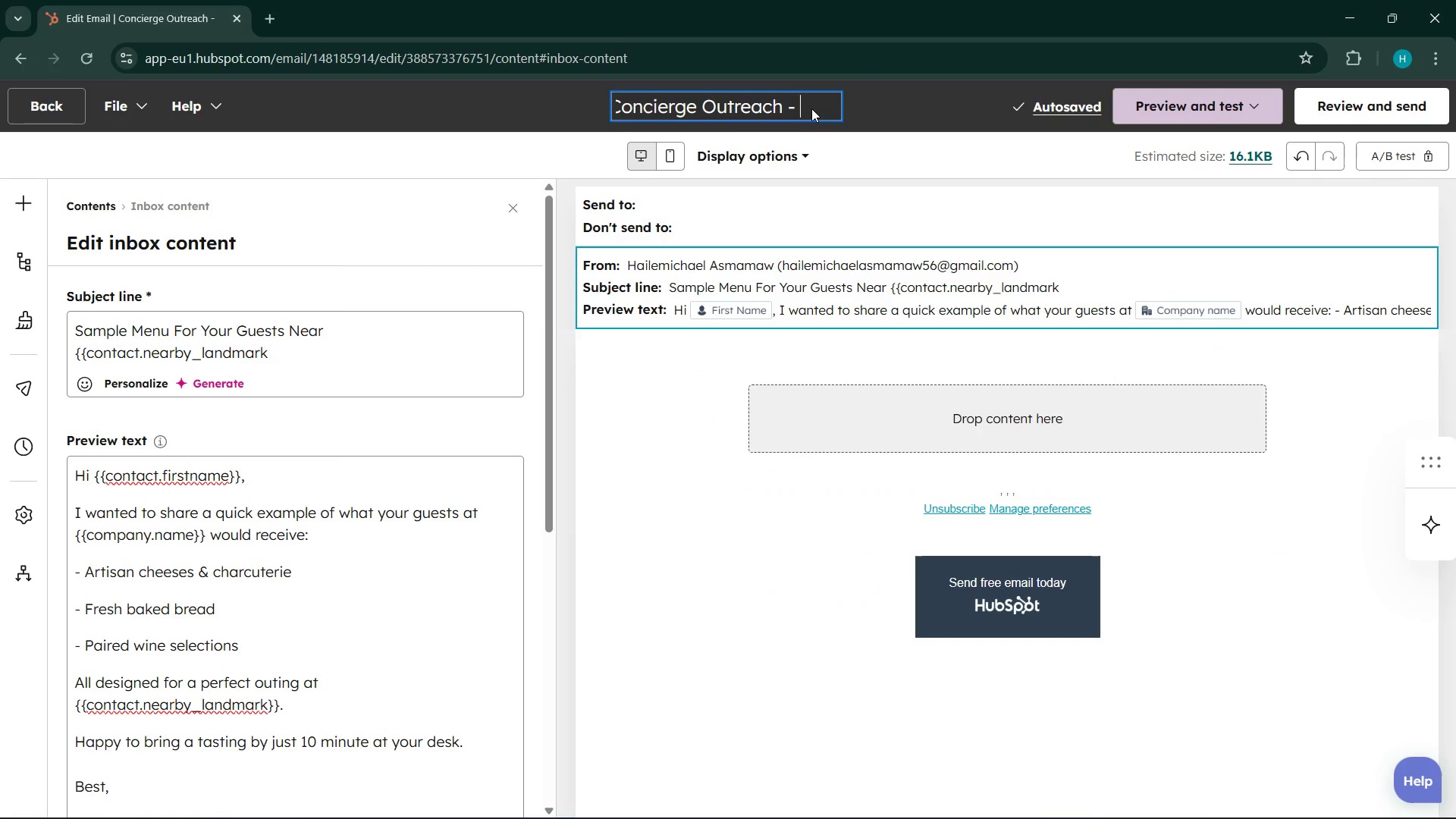 
type(Email 3)
 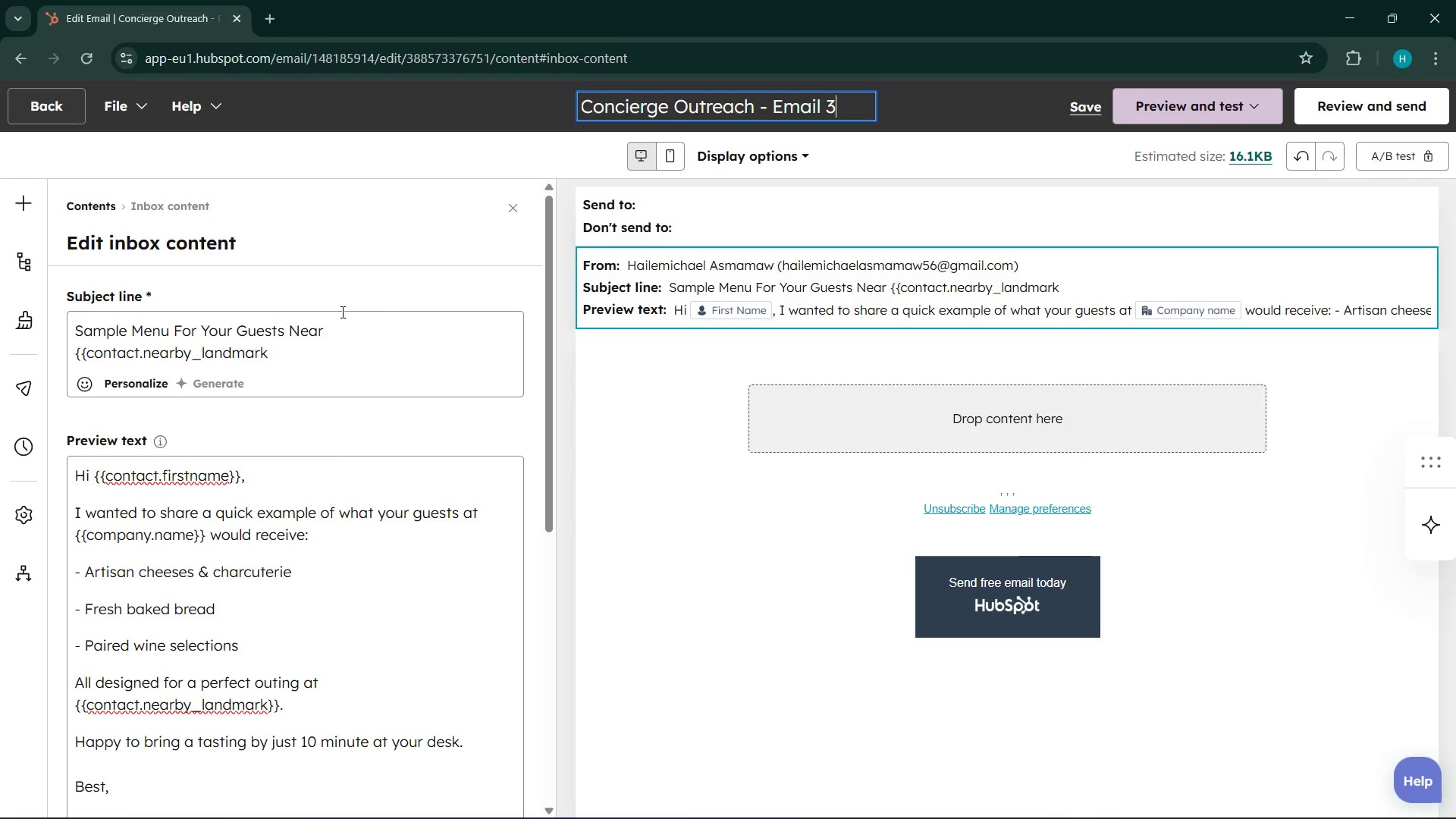 
scroll: coordinate [156, 532], scroll_direction: up, amount: 3.0
 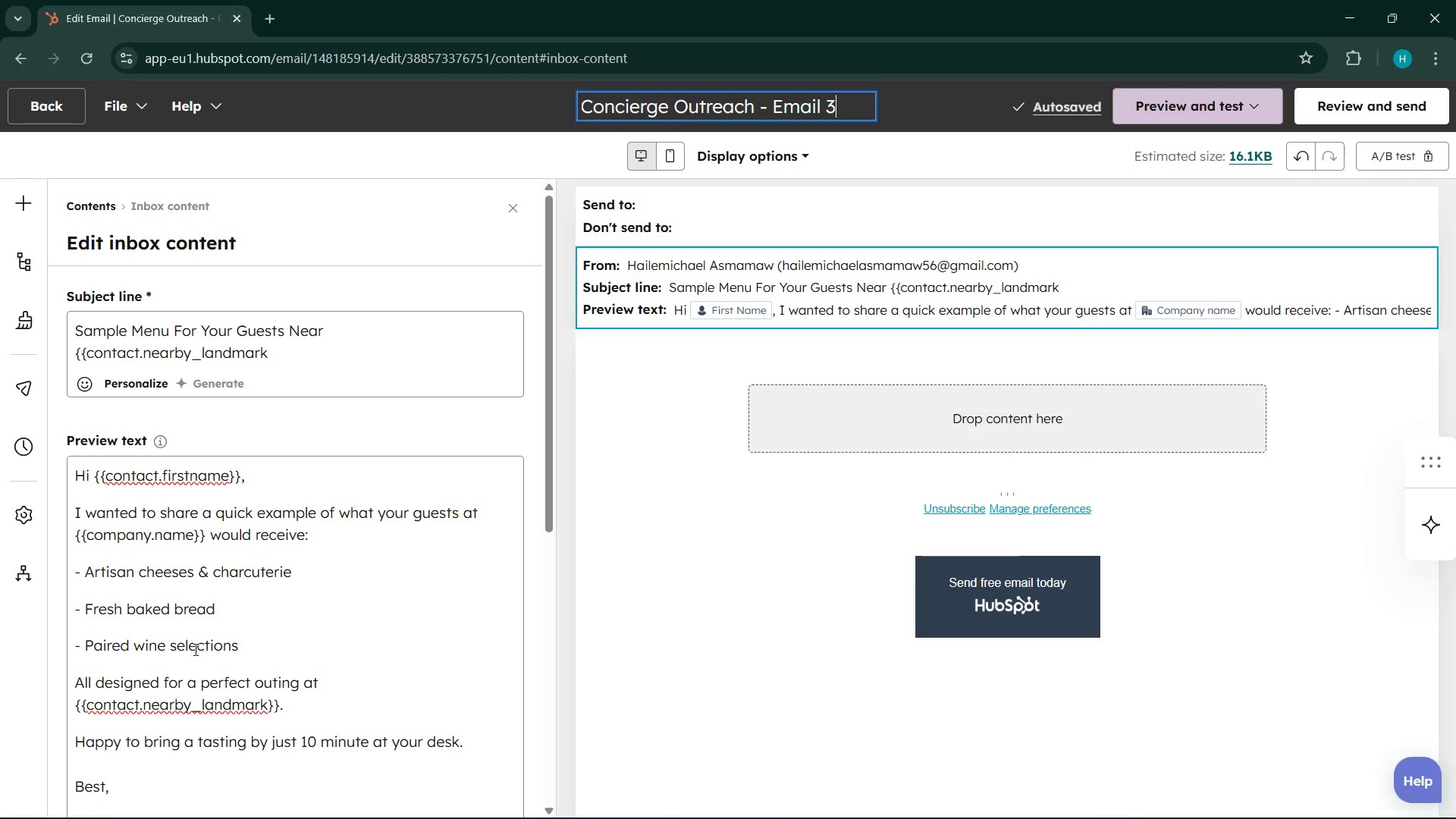 
scroll: coordinate [194, 649], scroll_direction: down, amount: 2.0
 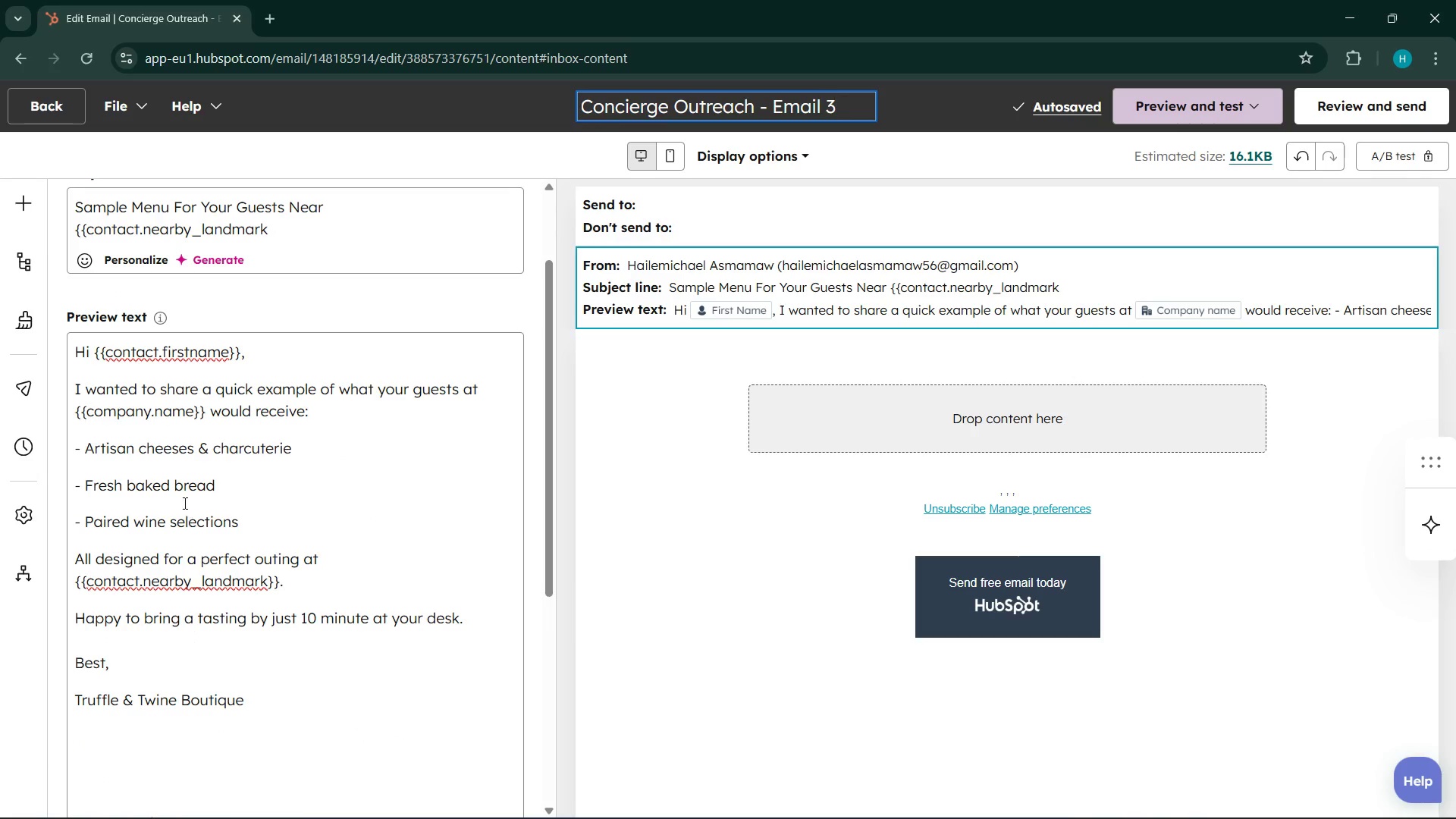 
scroll: coordinate [176, 441], scroll_direction: up, amount: 2.0
 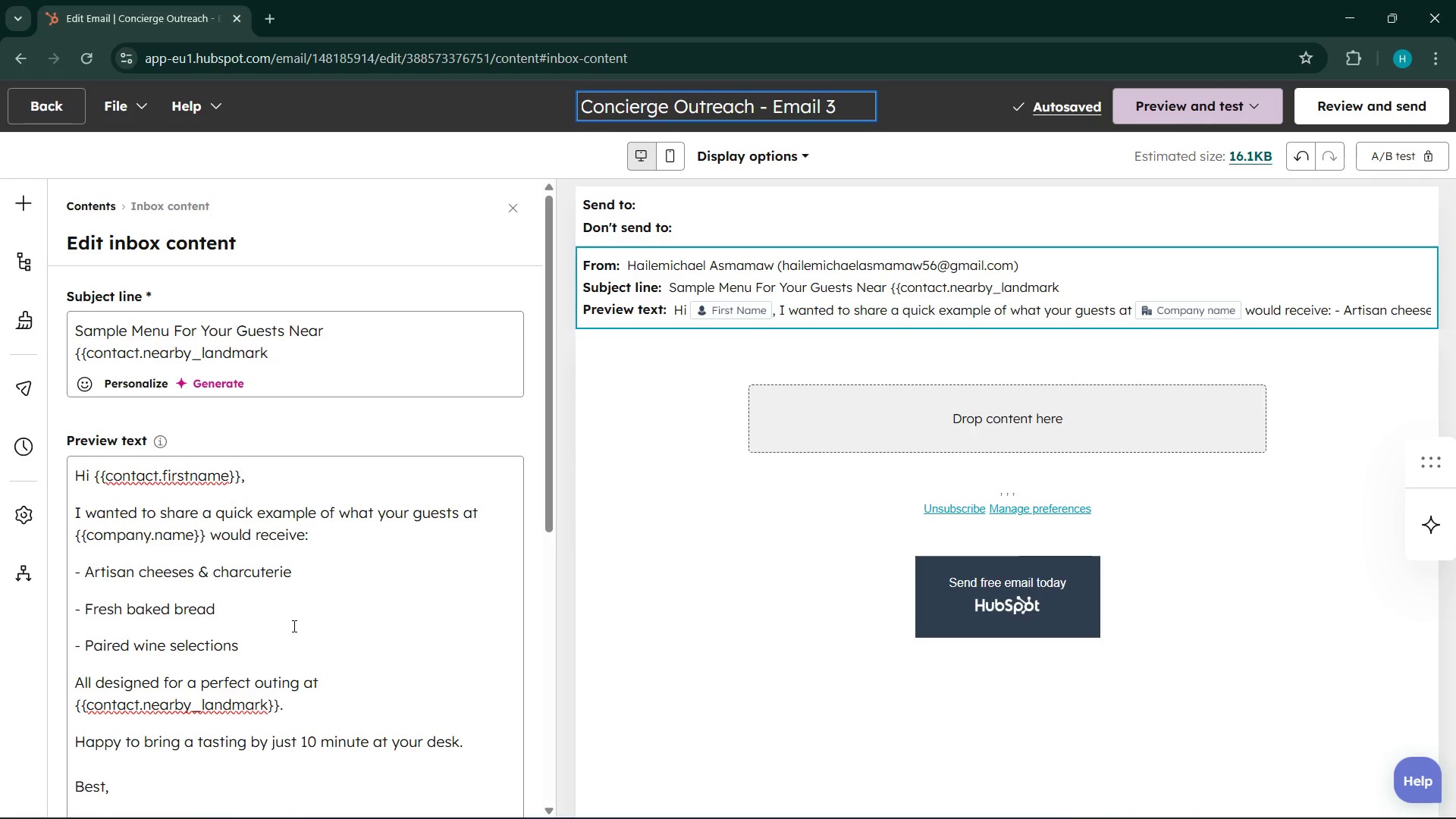 
scroll: coordinate [287, 652], scroll_direction: down, amount: 4.0
 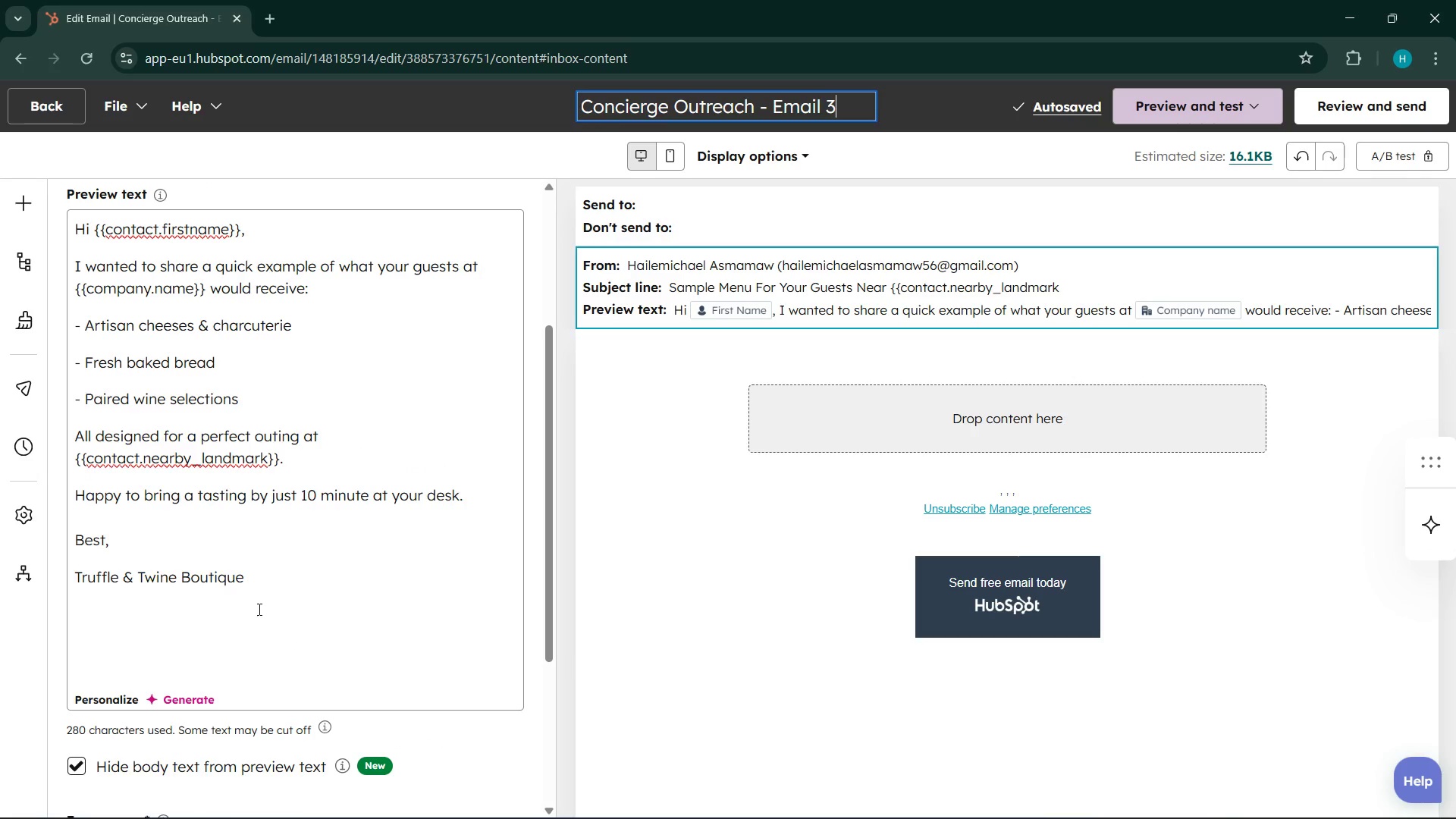 
left_click([242, 669])
 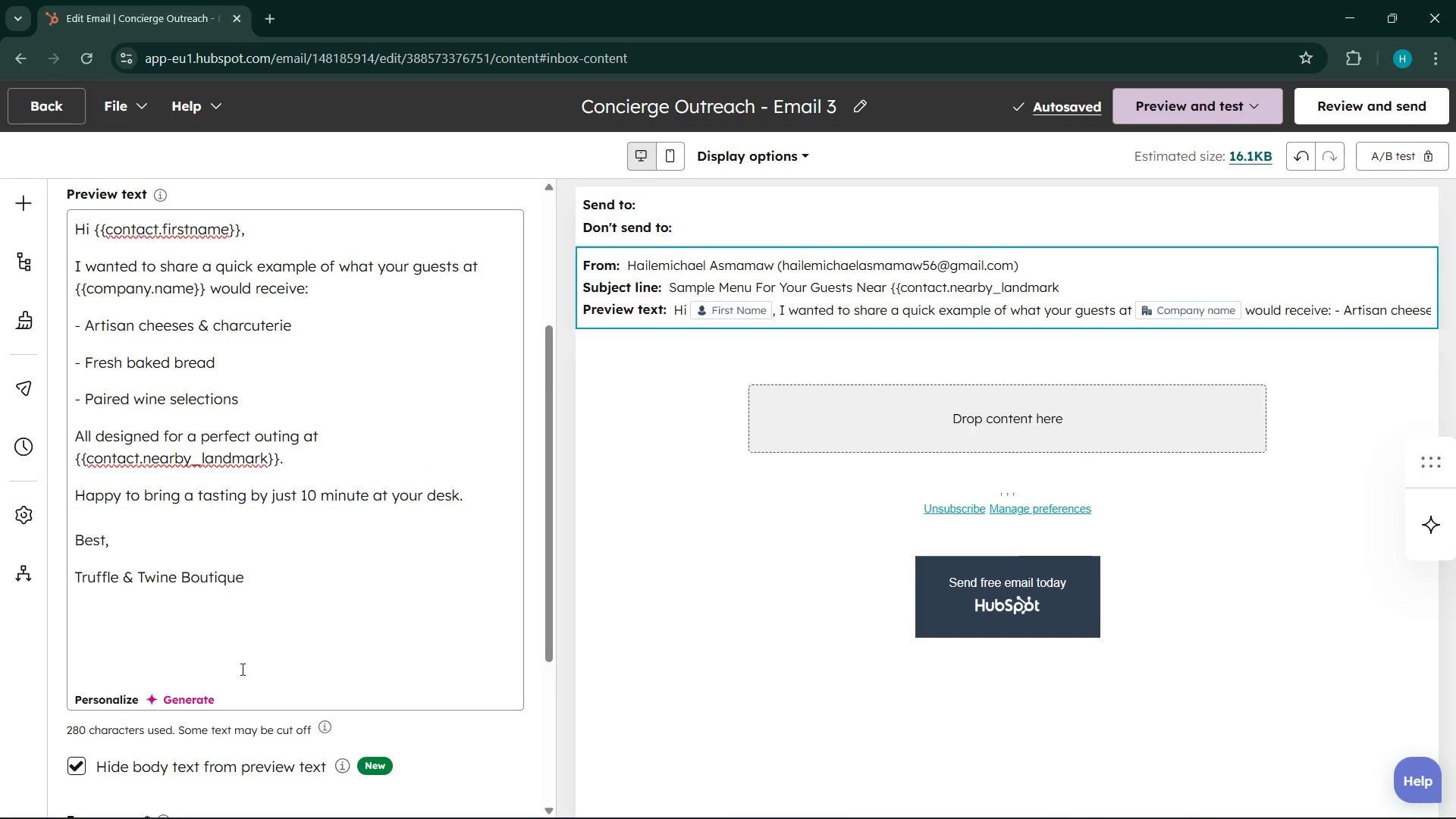 
key(Backspace)
 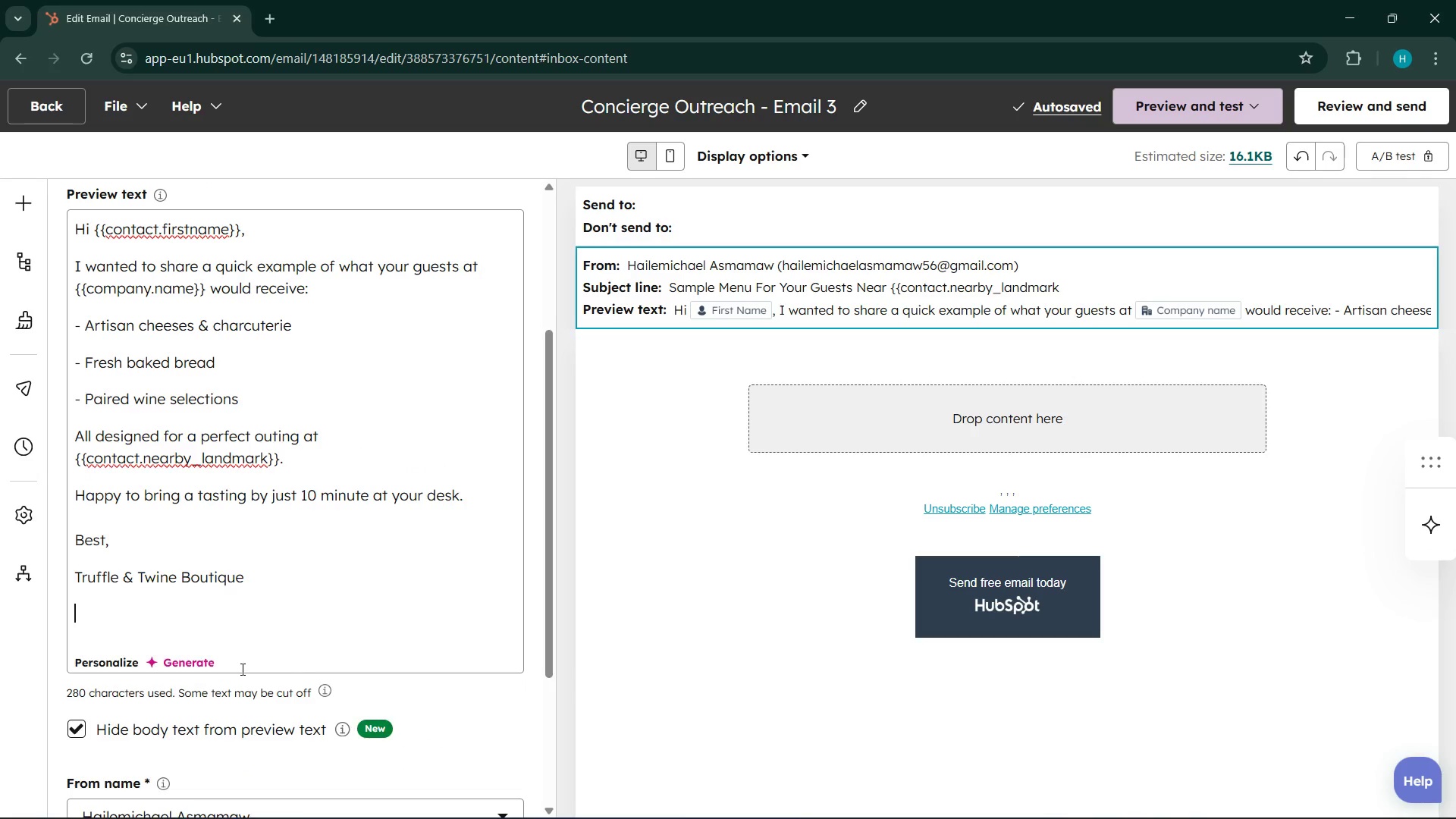 
key(Backspace)
 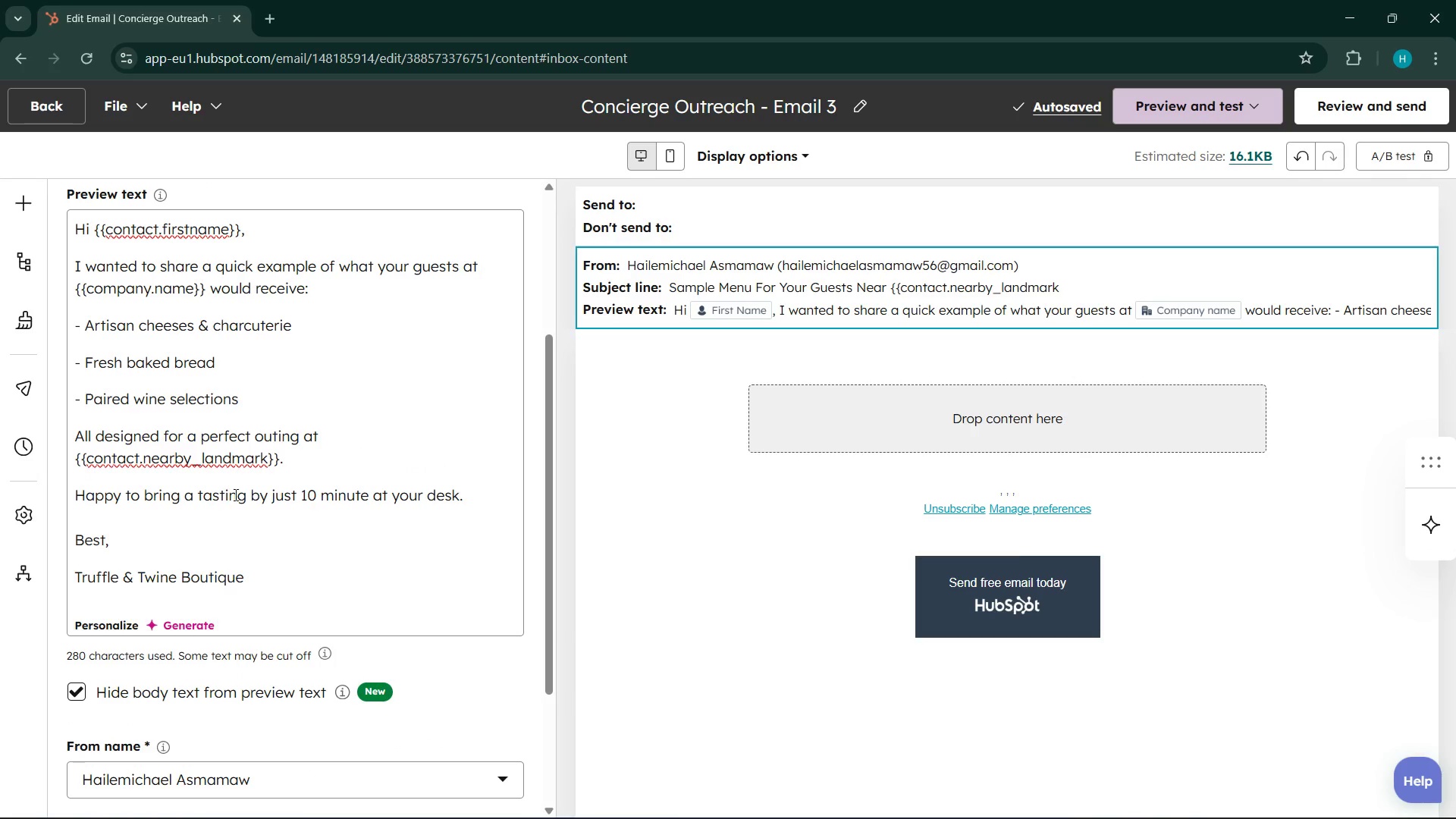 
scroll: coordinate [249, 488], scroll_direction: up, amount: 4.0
 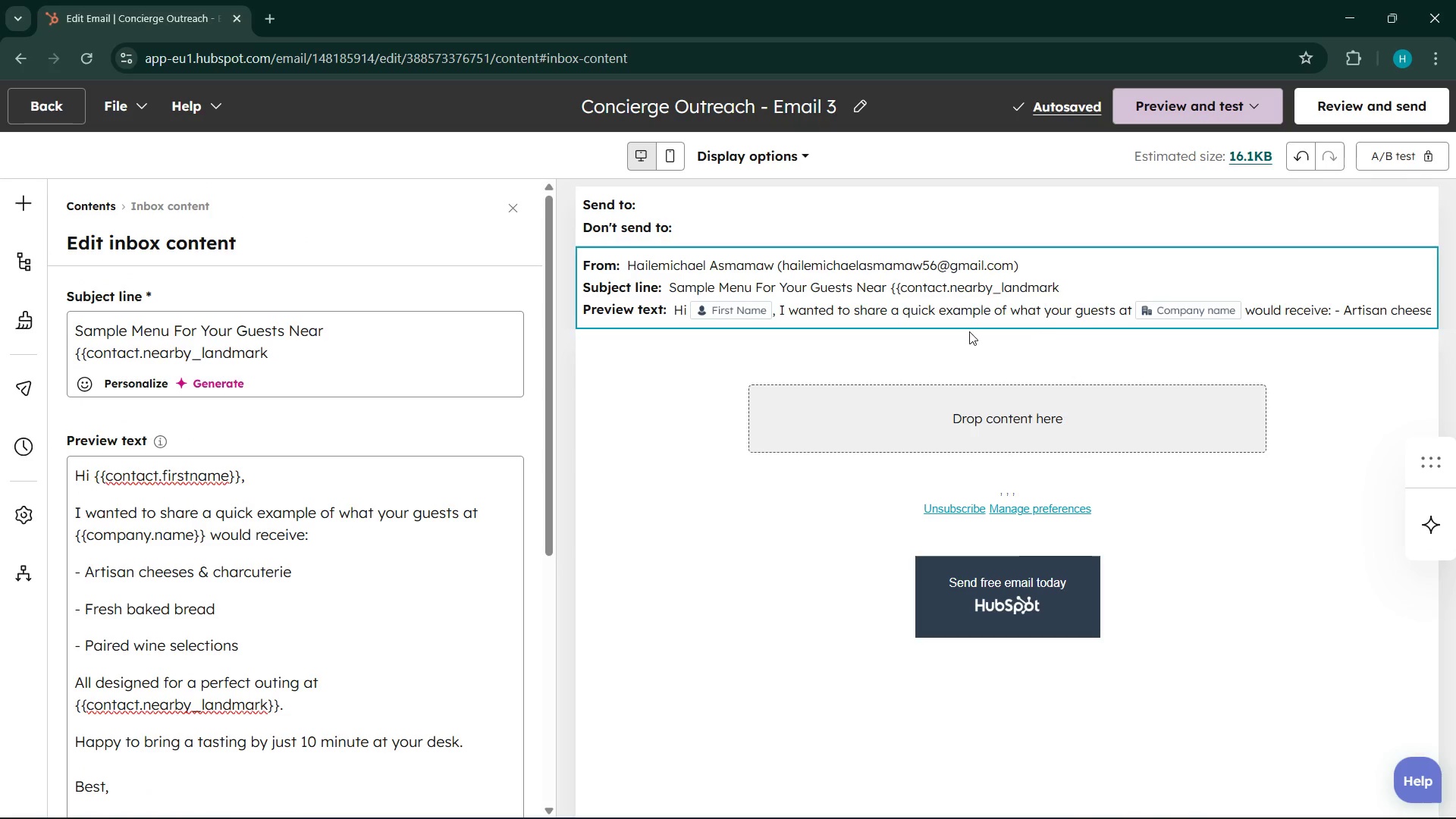 
mouse_move([1116, 304])
 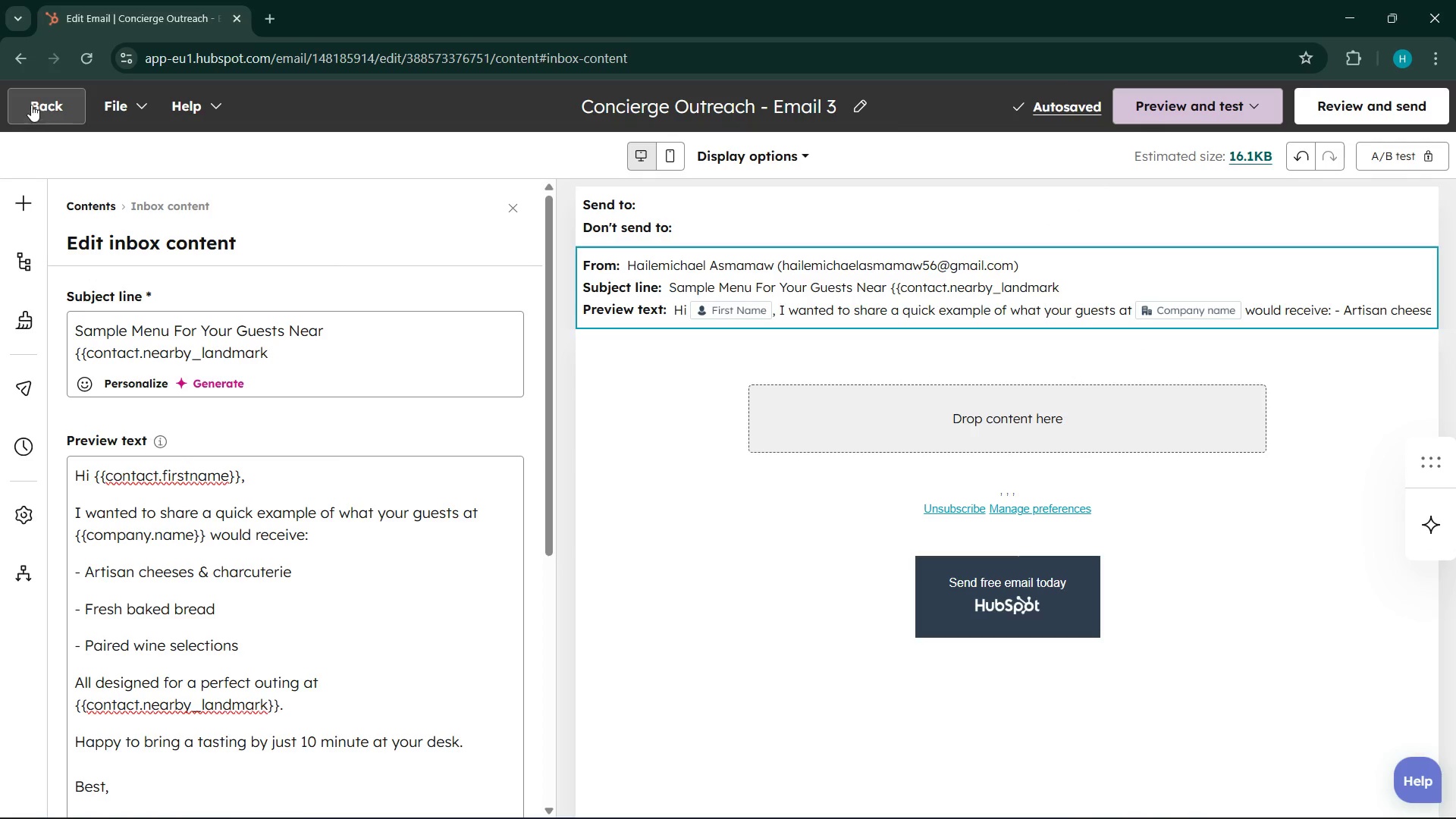 
left_click([33, 102])
 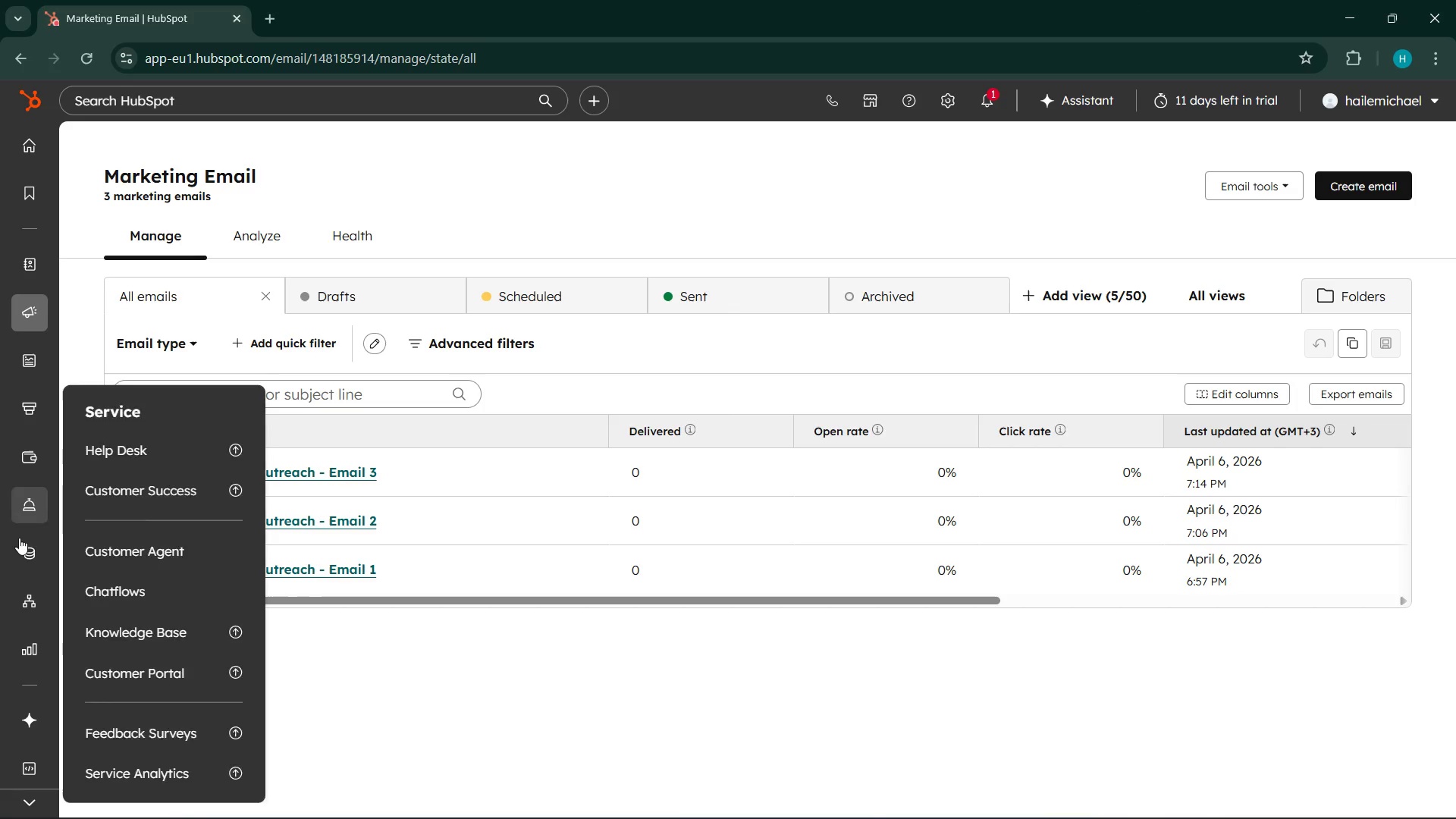 
wait(23.83)
 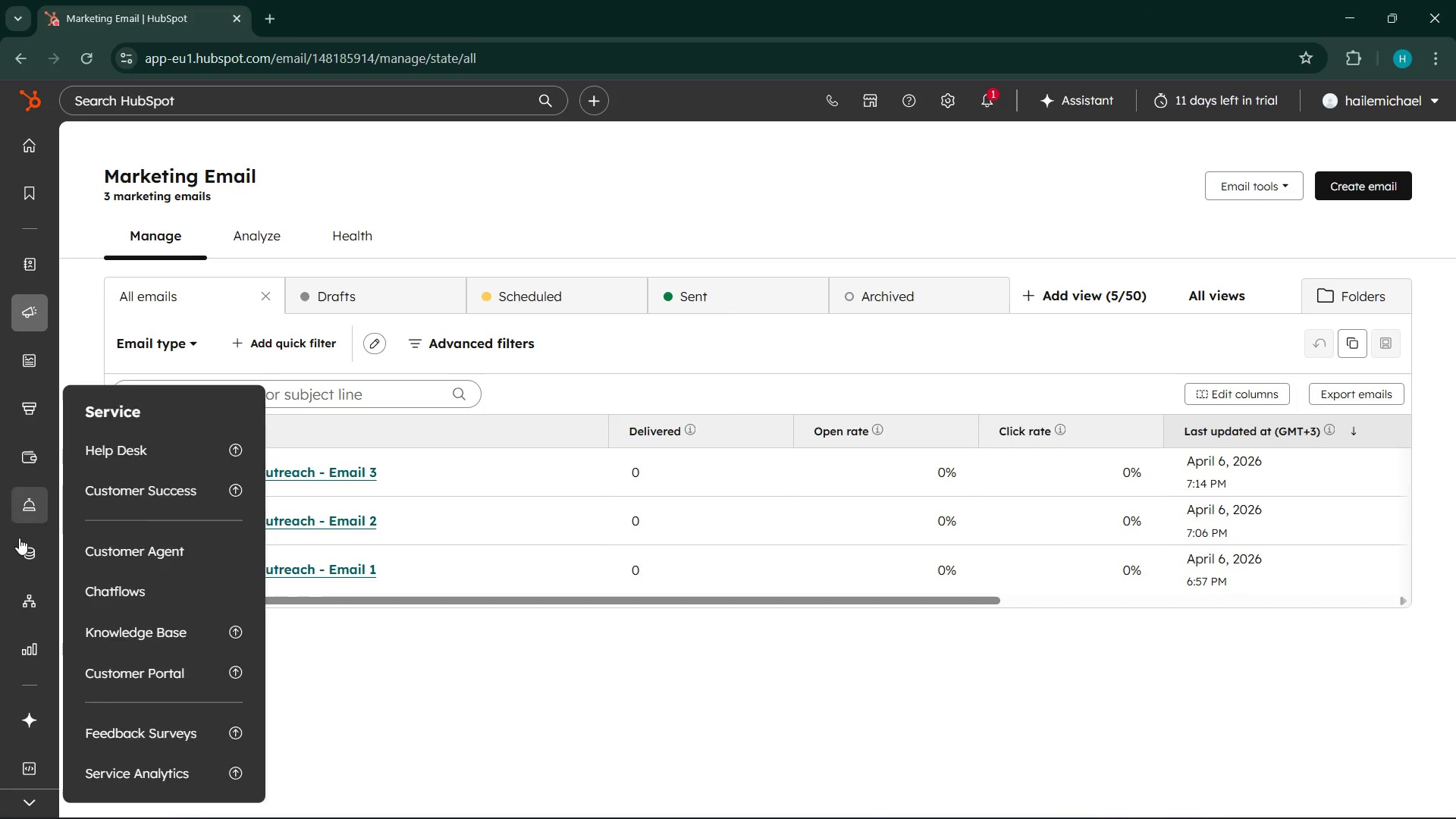 
left_click([129, 653])
 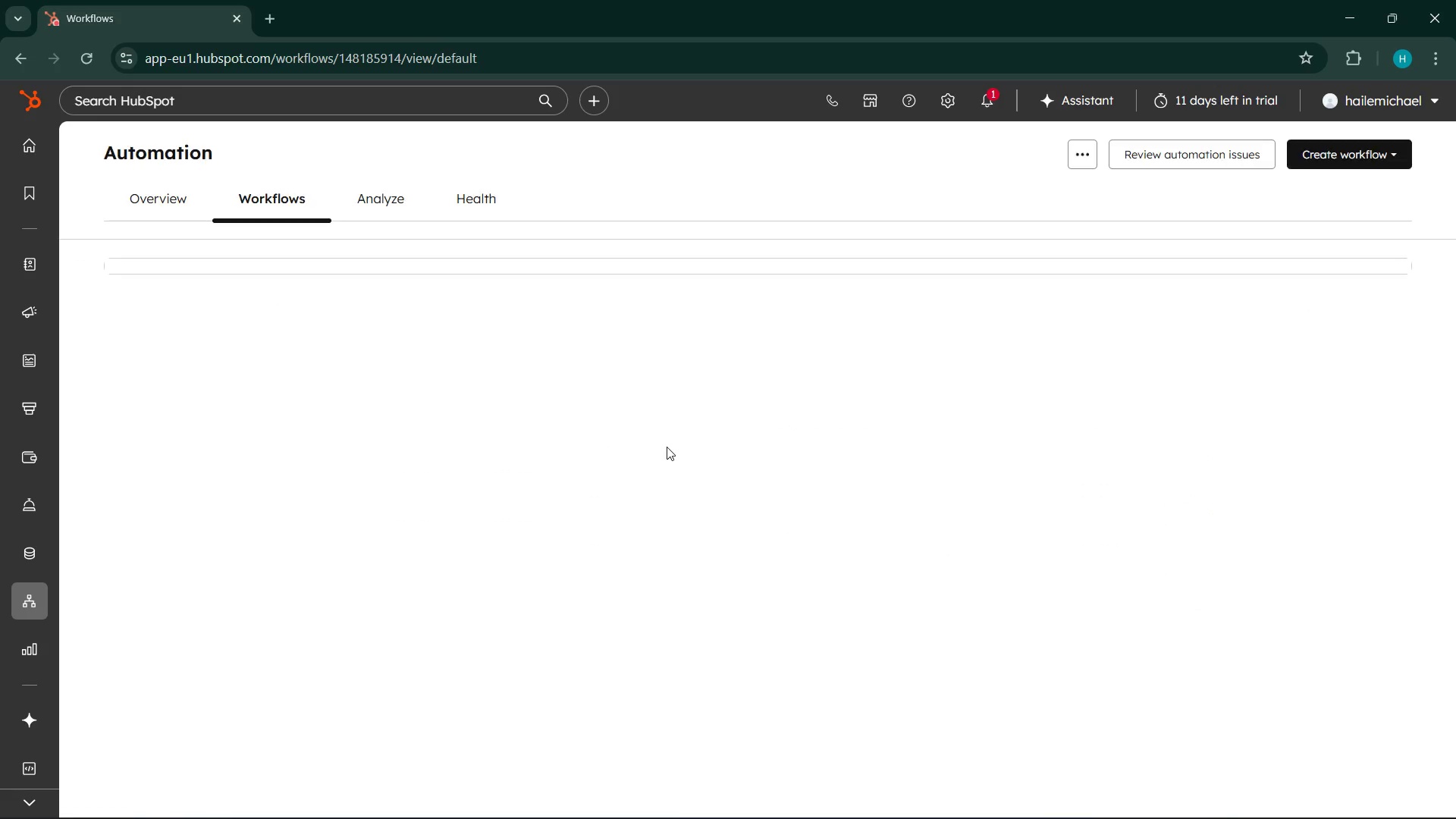 
wait(8.92)
 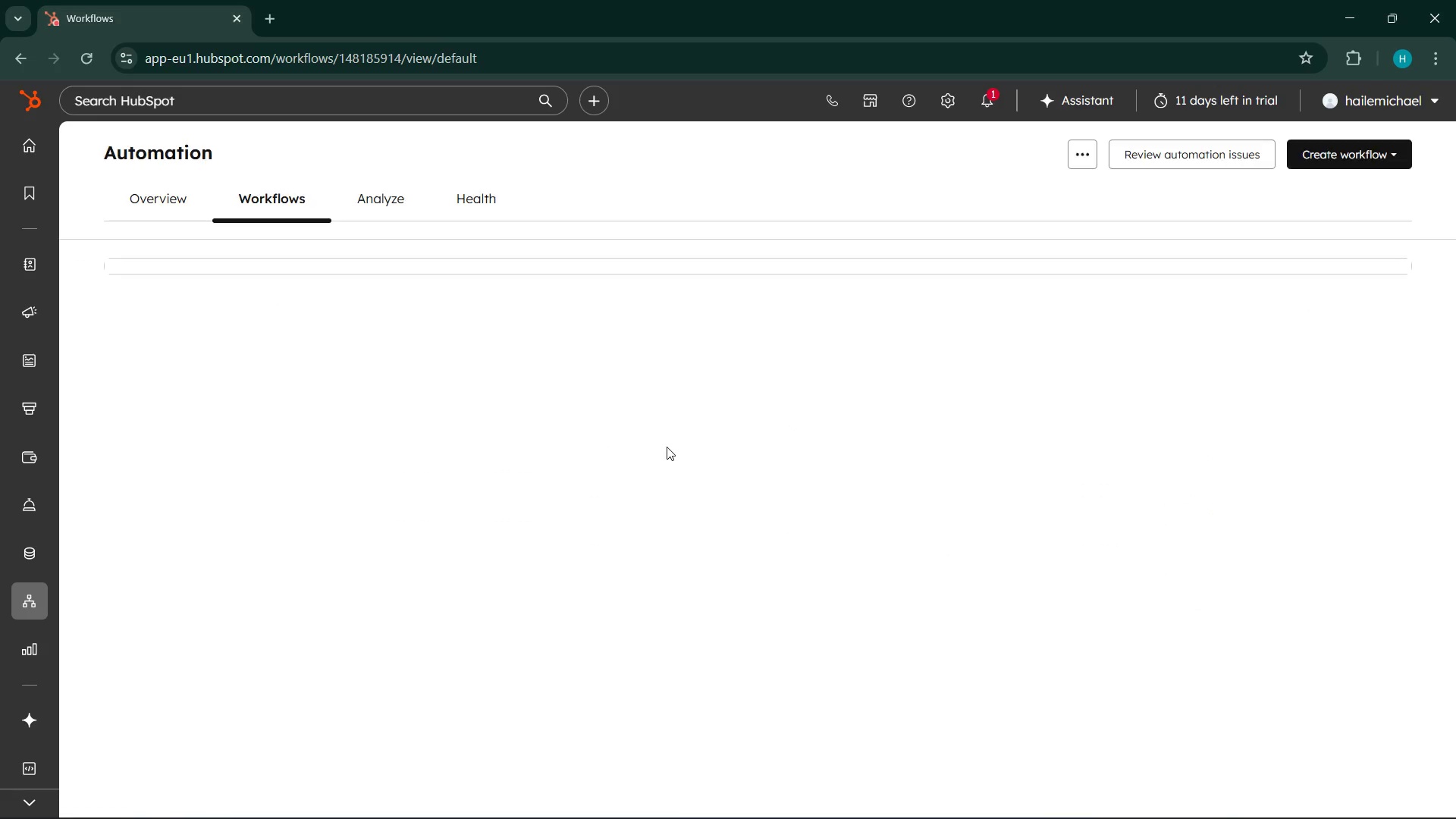 
left_click([1422, 569])
 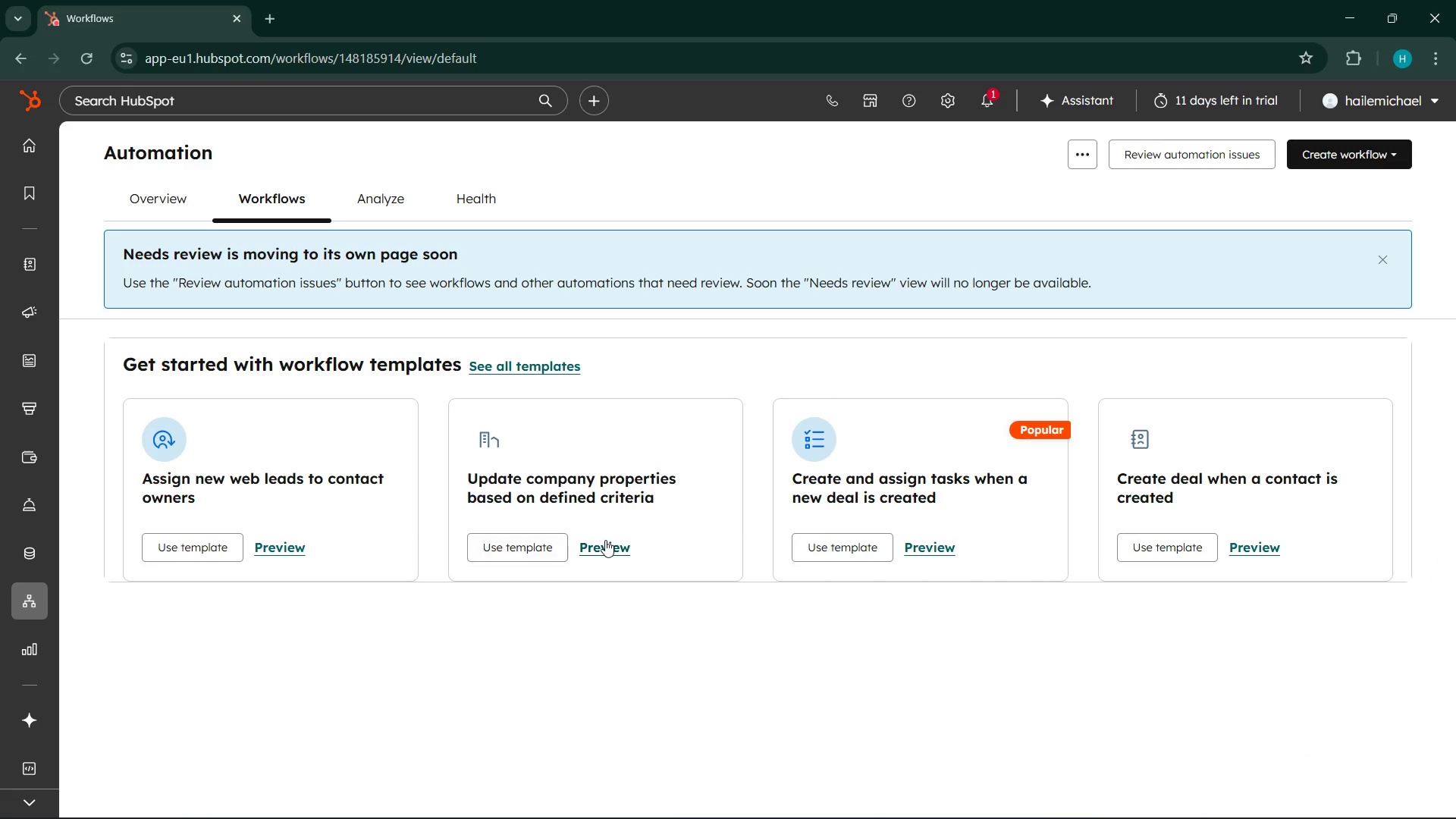 
scroll: coordinate [384, 438], scroll_direction: up, amount: 2.0
 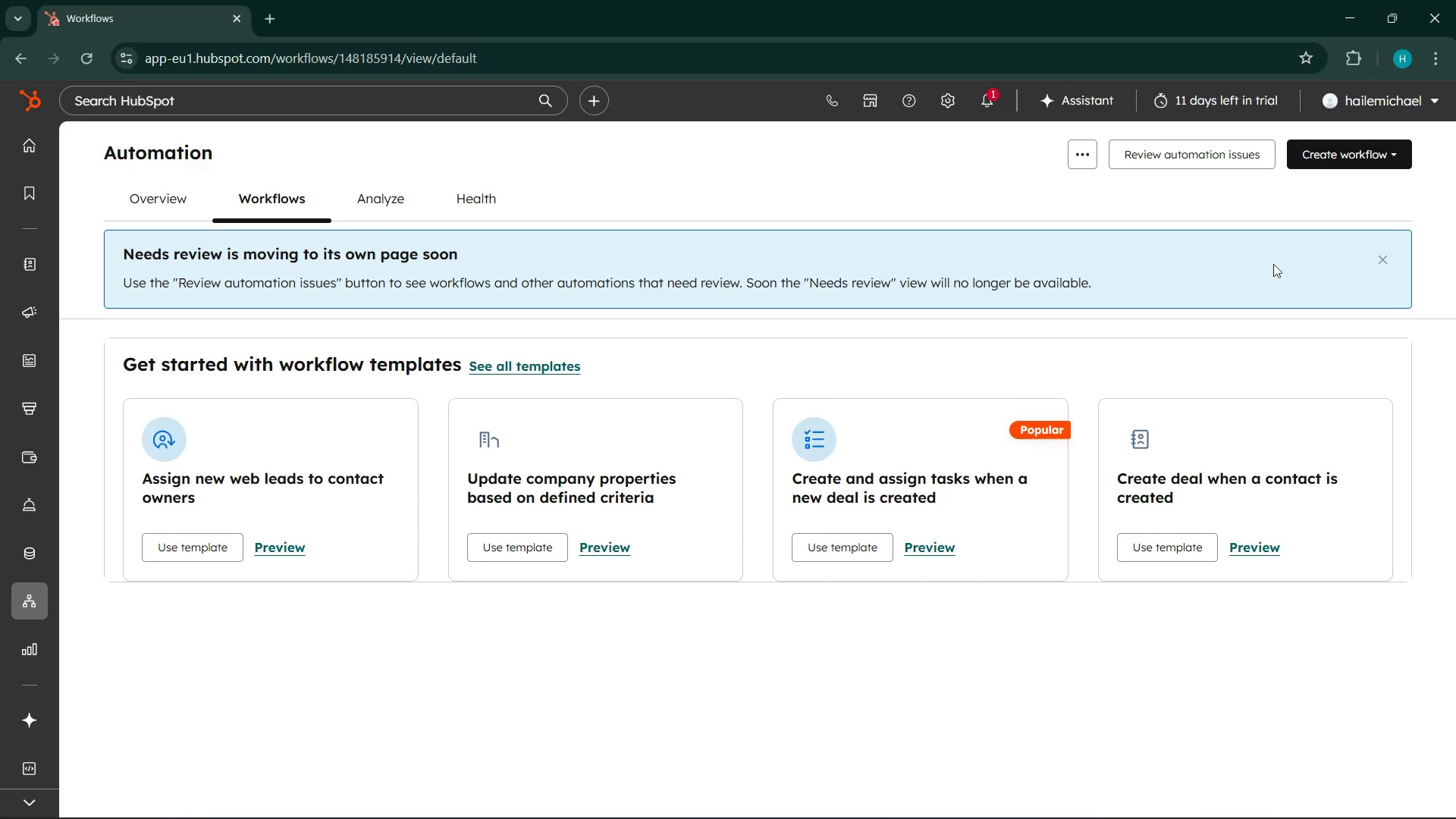 
left_click([1395, 155])
 